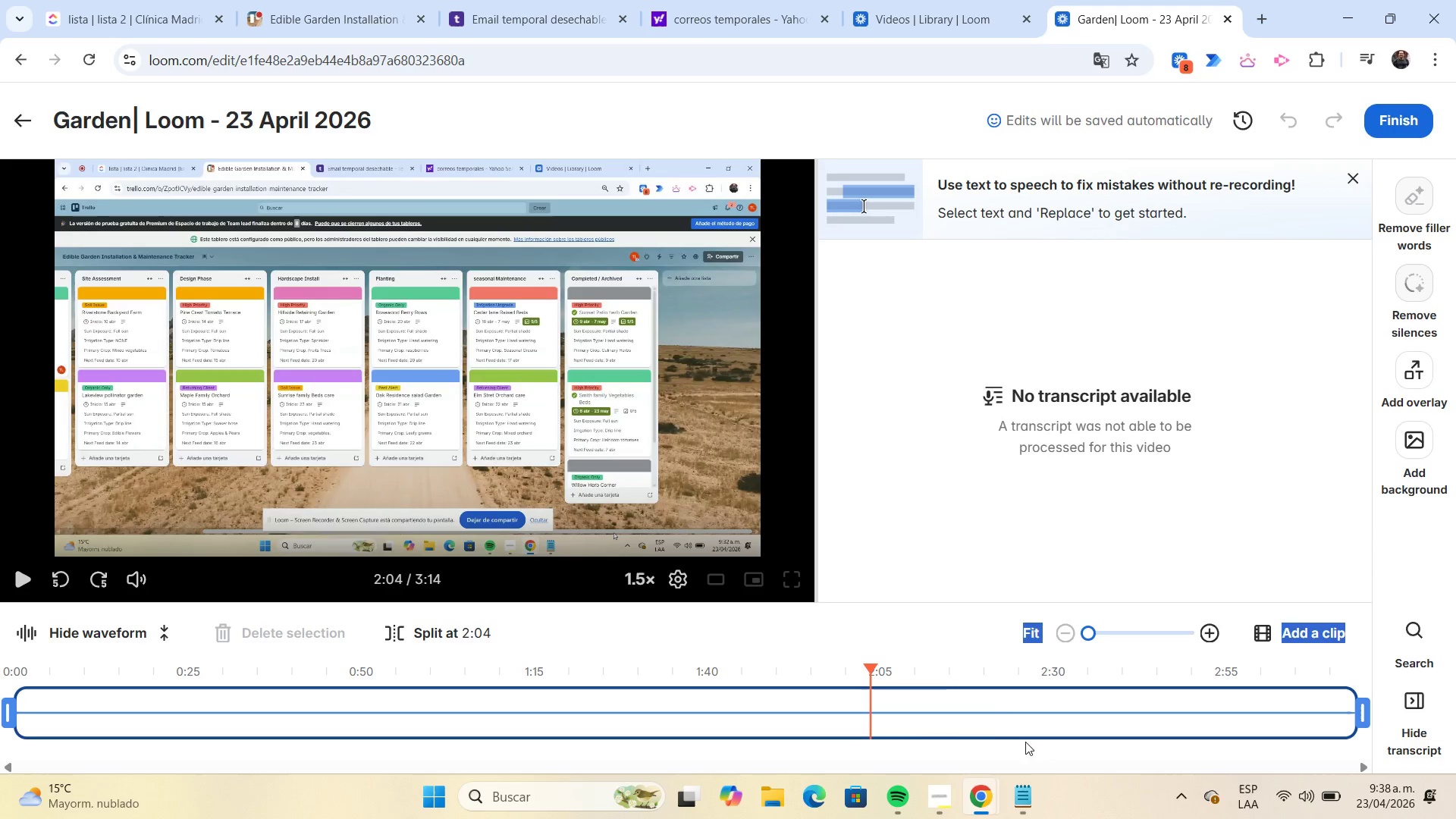 
left_click([438, 637])
 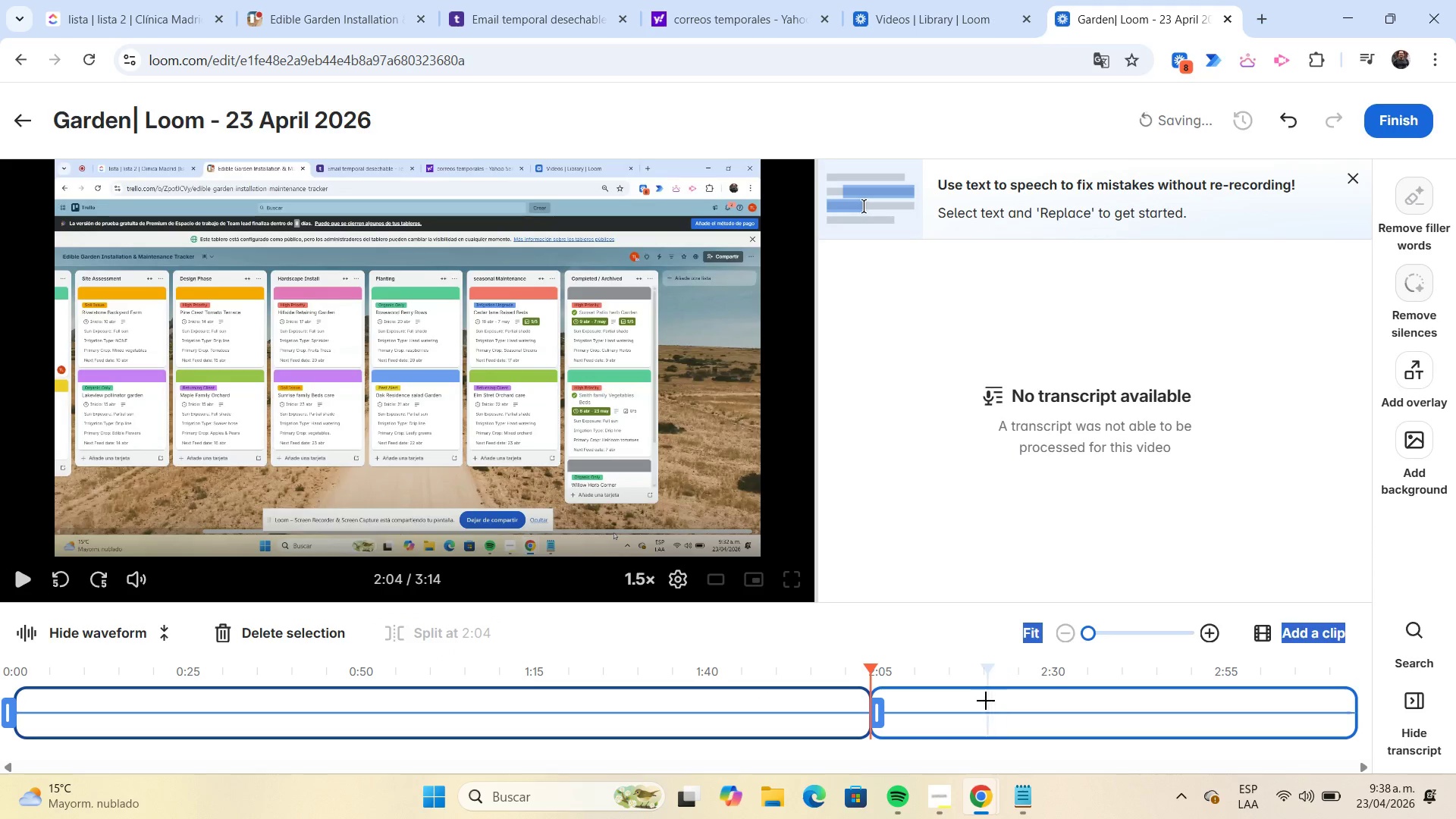 
left_click([974, 716])
 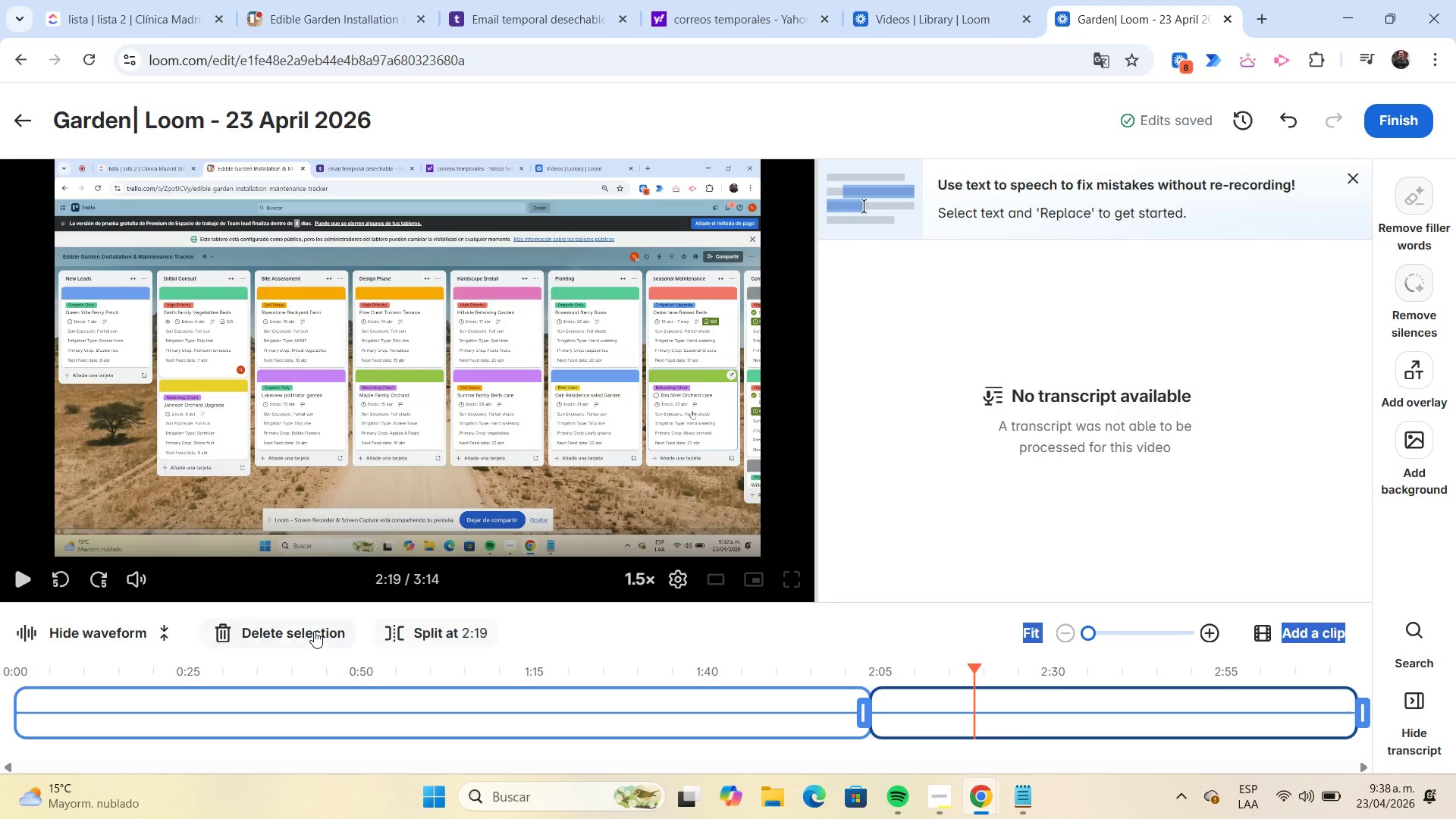 
left_click([314, 631])
 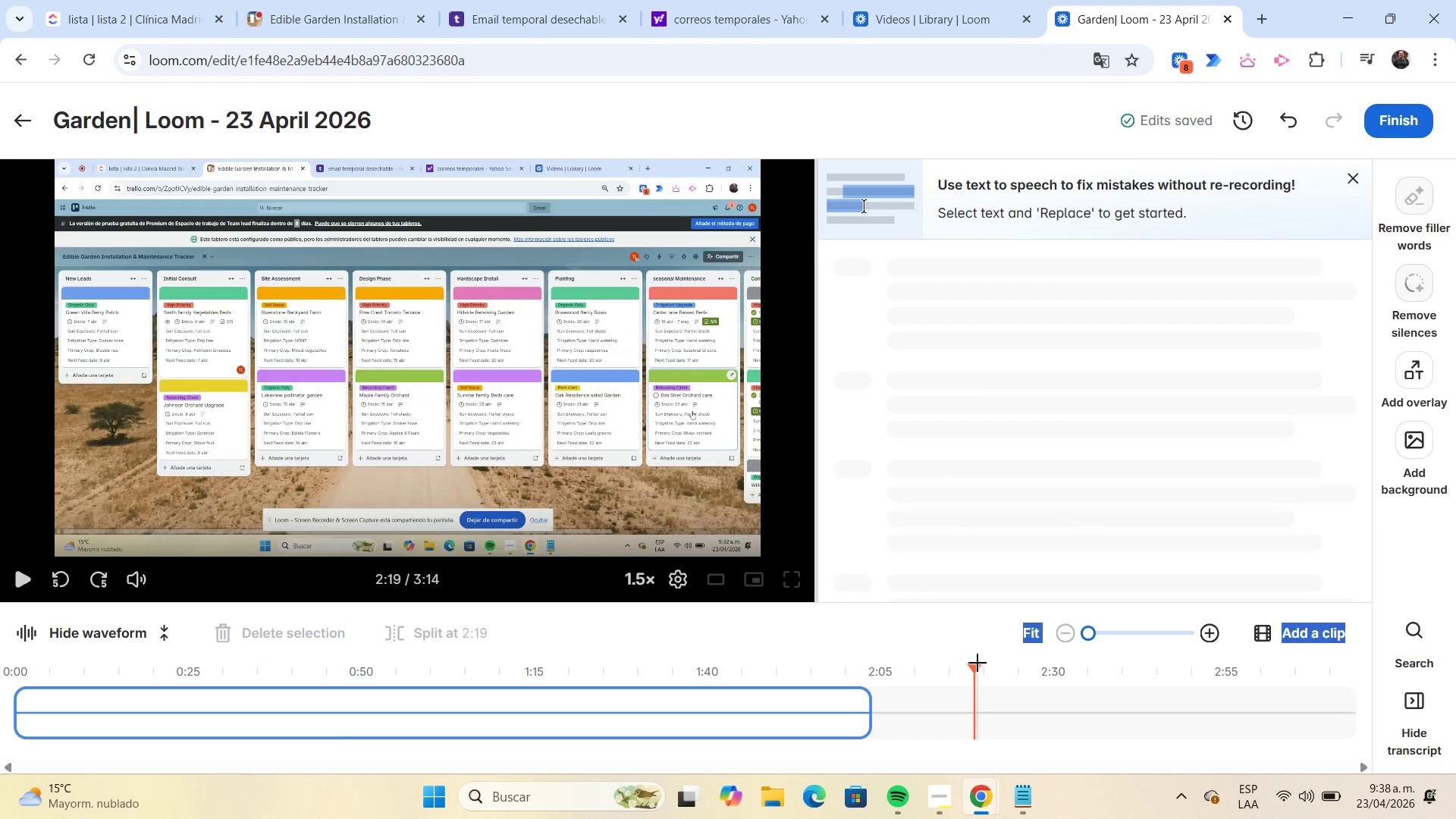 
left_click_drag(start_coordinate=[977, 663], to_coordinate=[709, 690])
 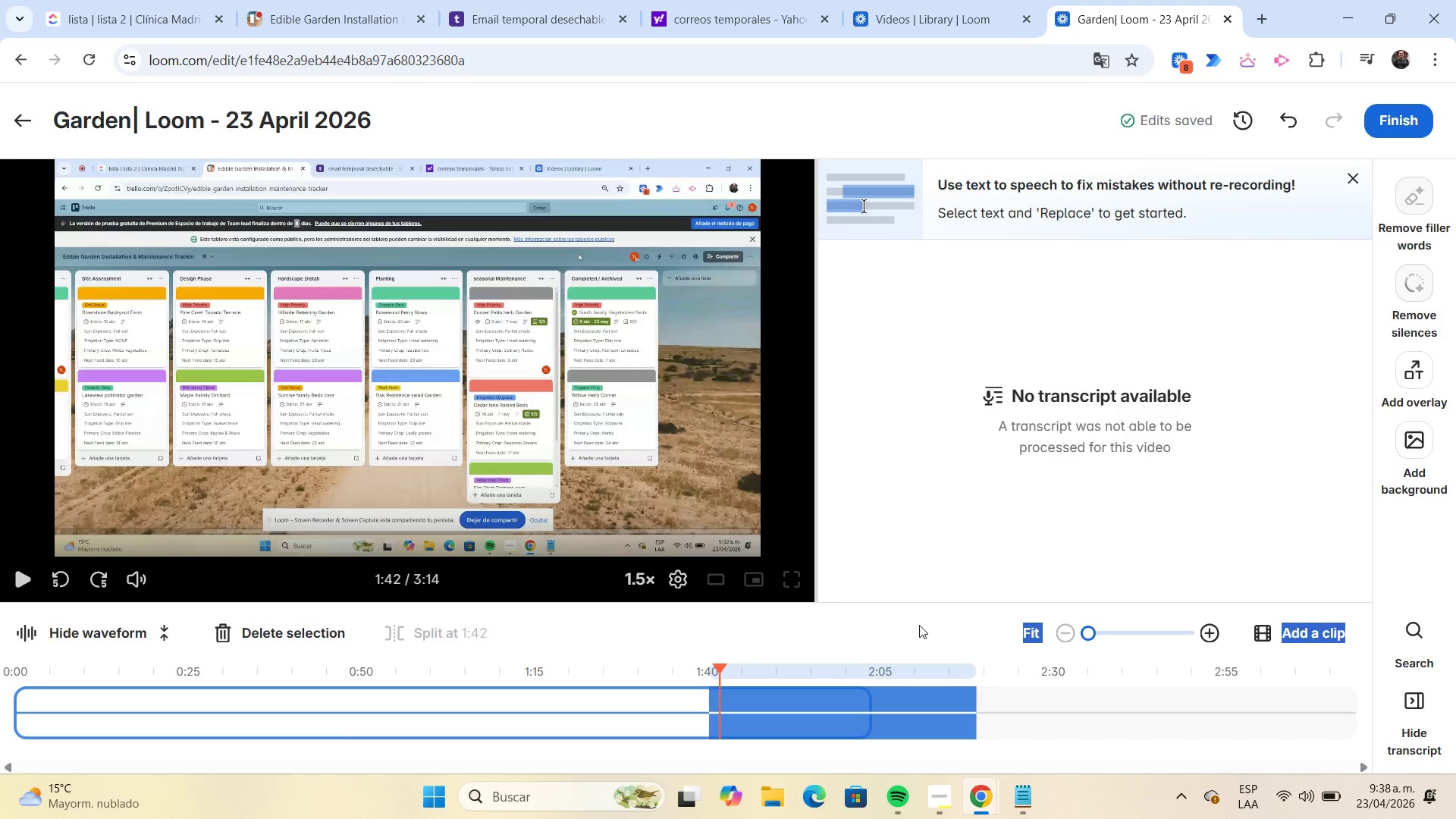 
left_click([918, 624])
 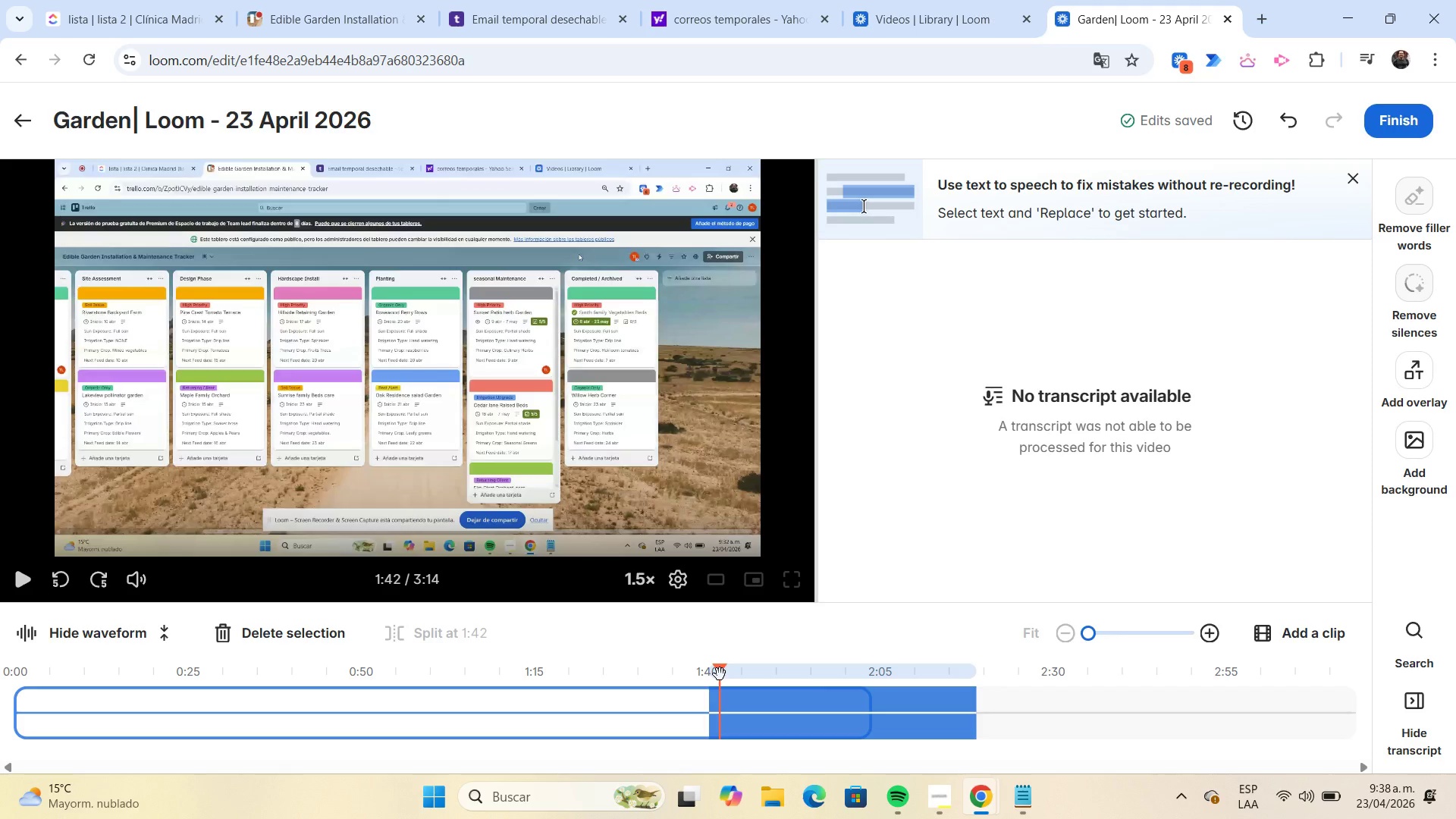 
left_click([721, 670])
 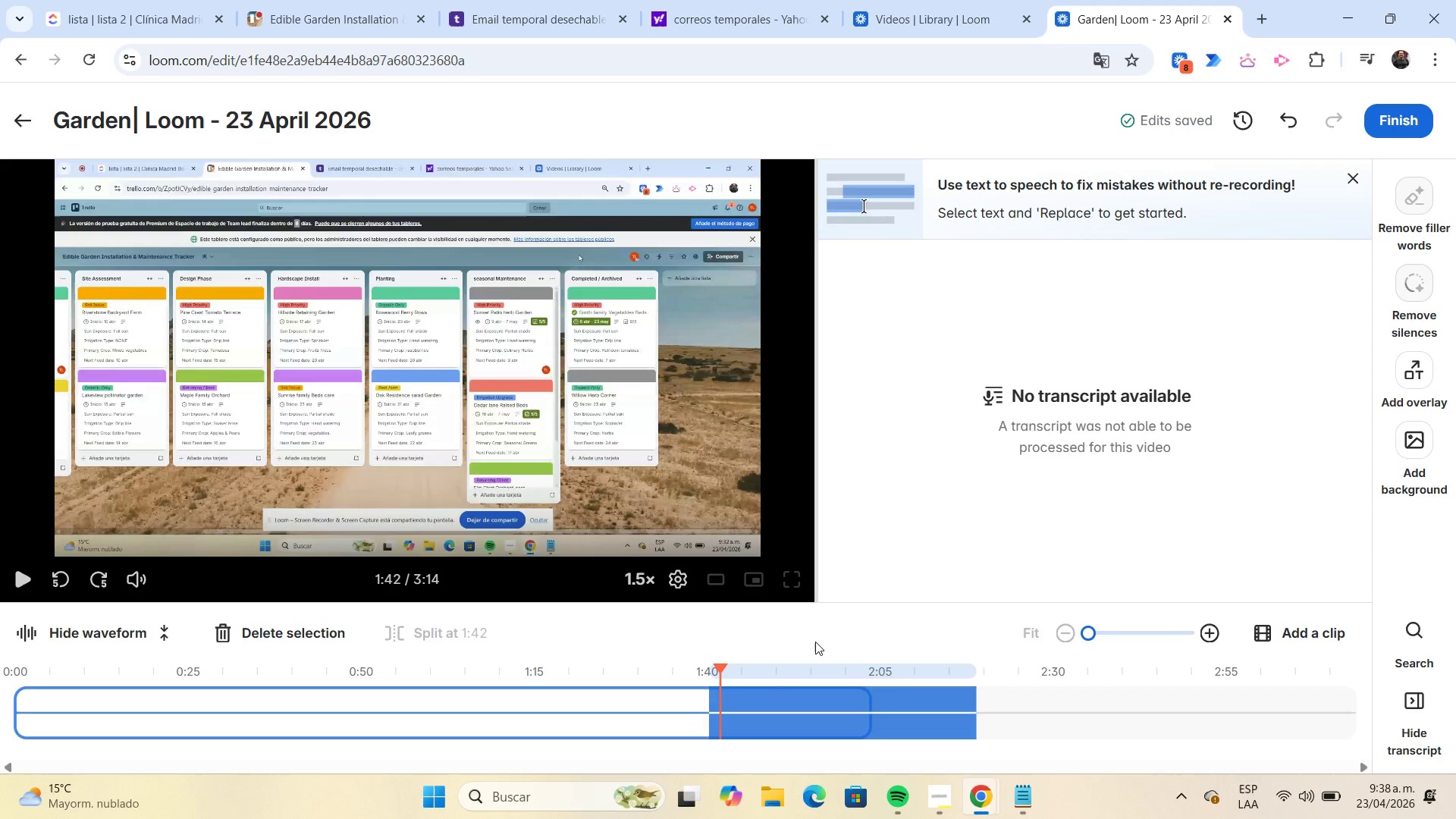 
key(Control+Z)
 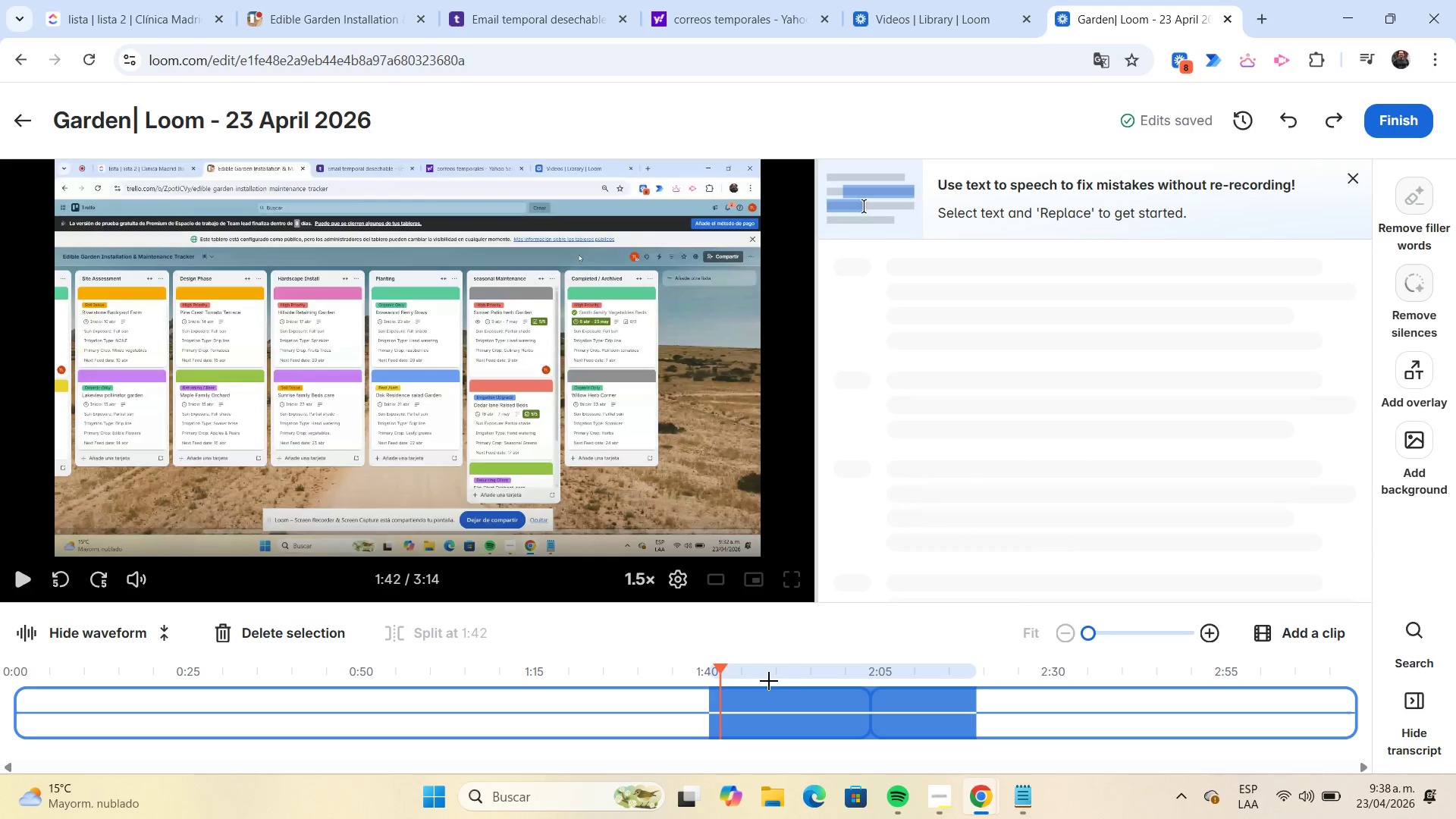 
wait(8.59)
 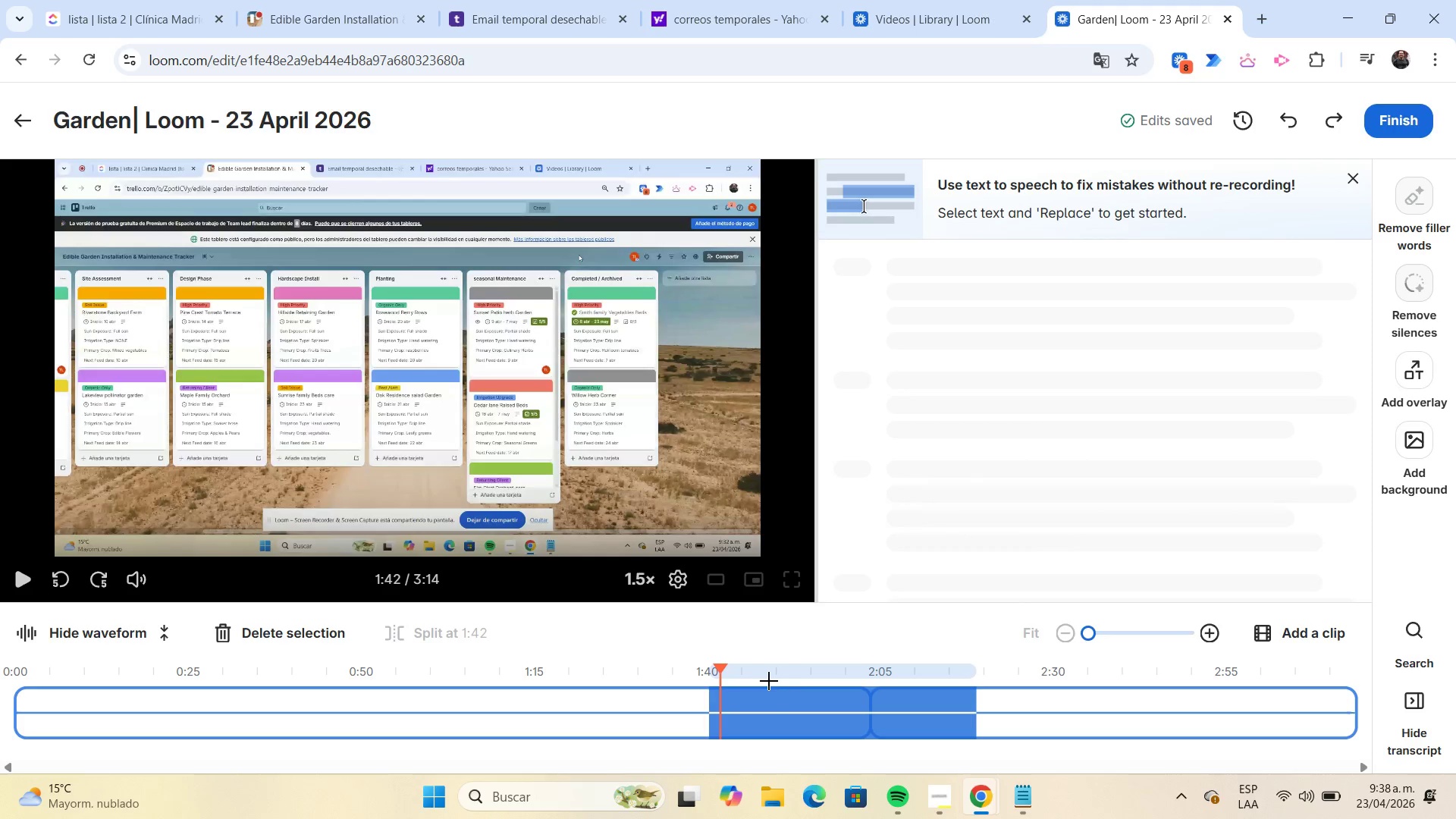 
left_click([273, 637])
 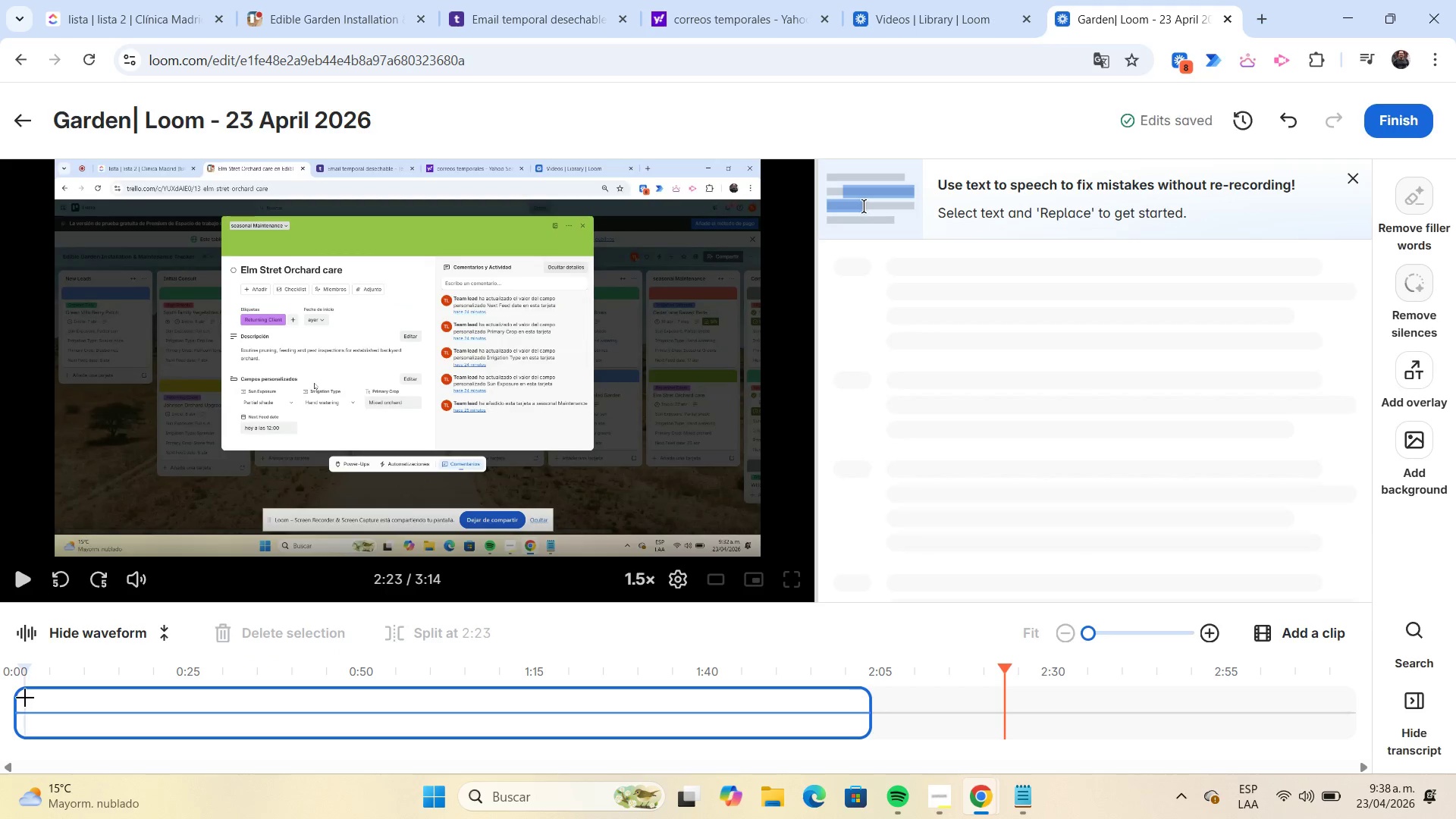 
left_click([22, 696])
 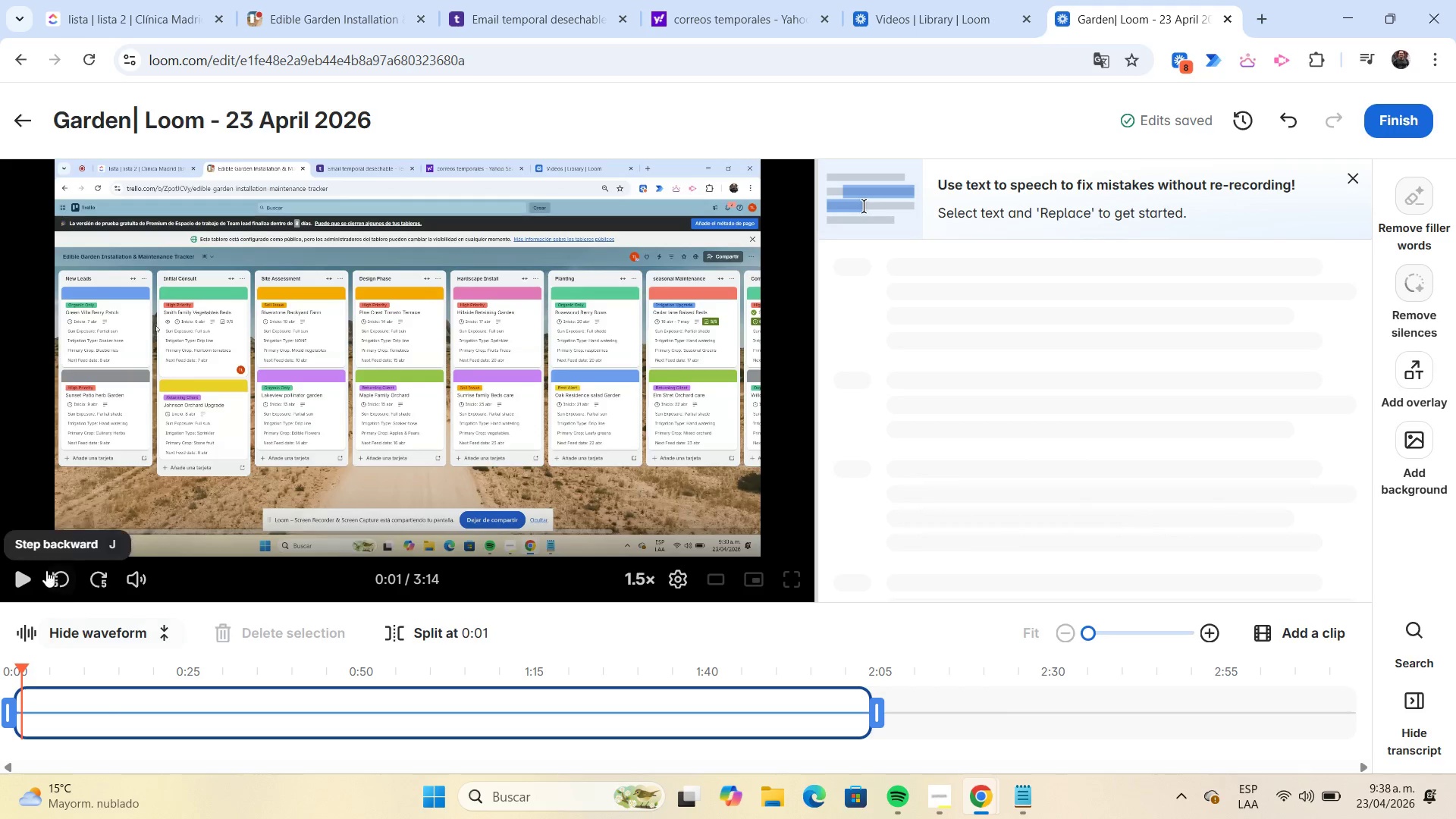 
left_click([21, 575])
 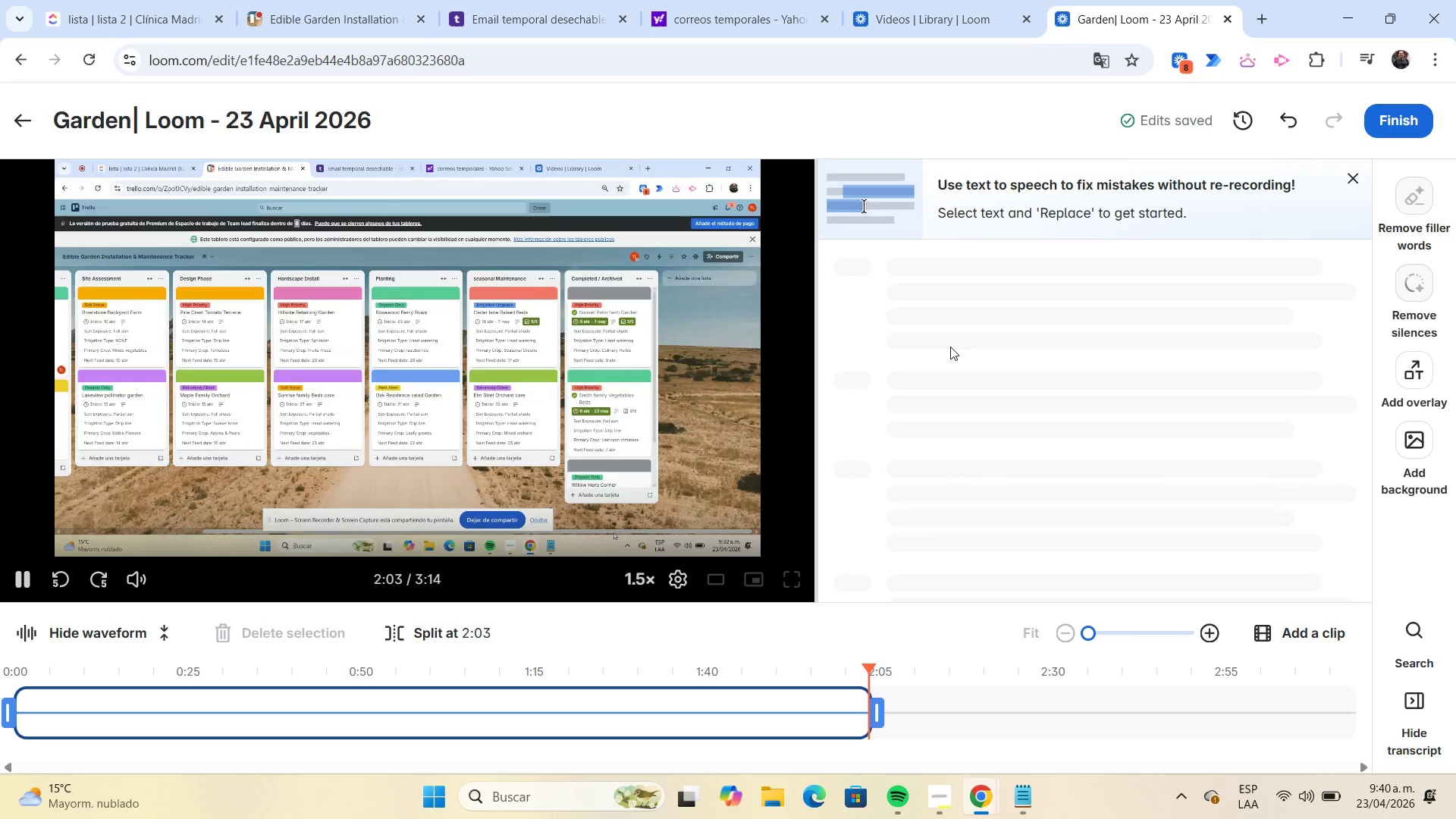 
wait(86.94)
 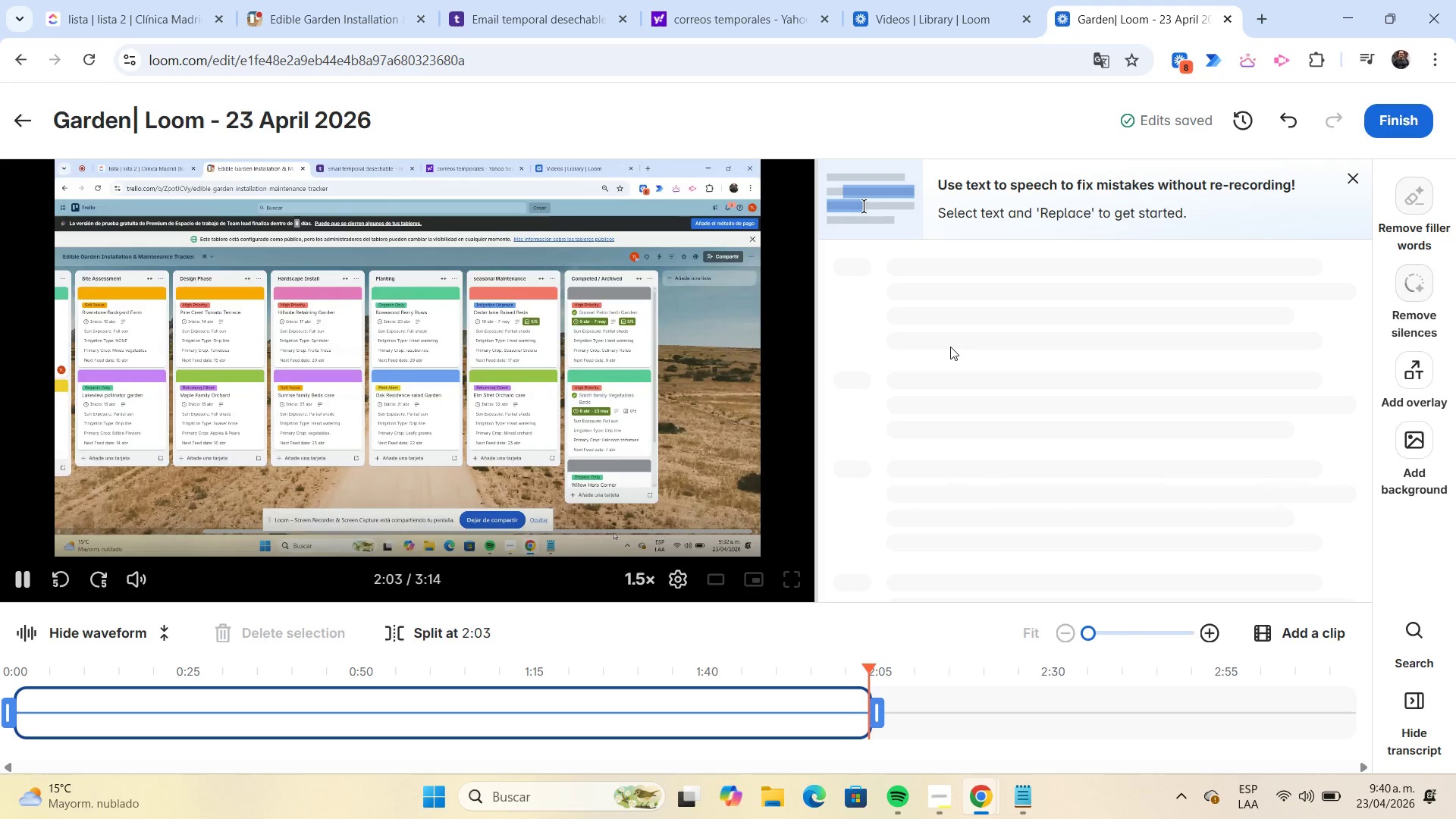 
left_click([1385, 127])
 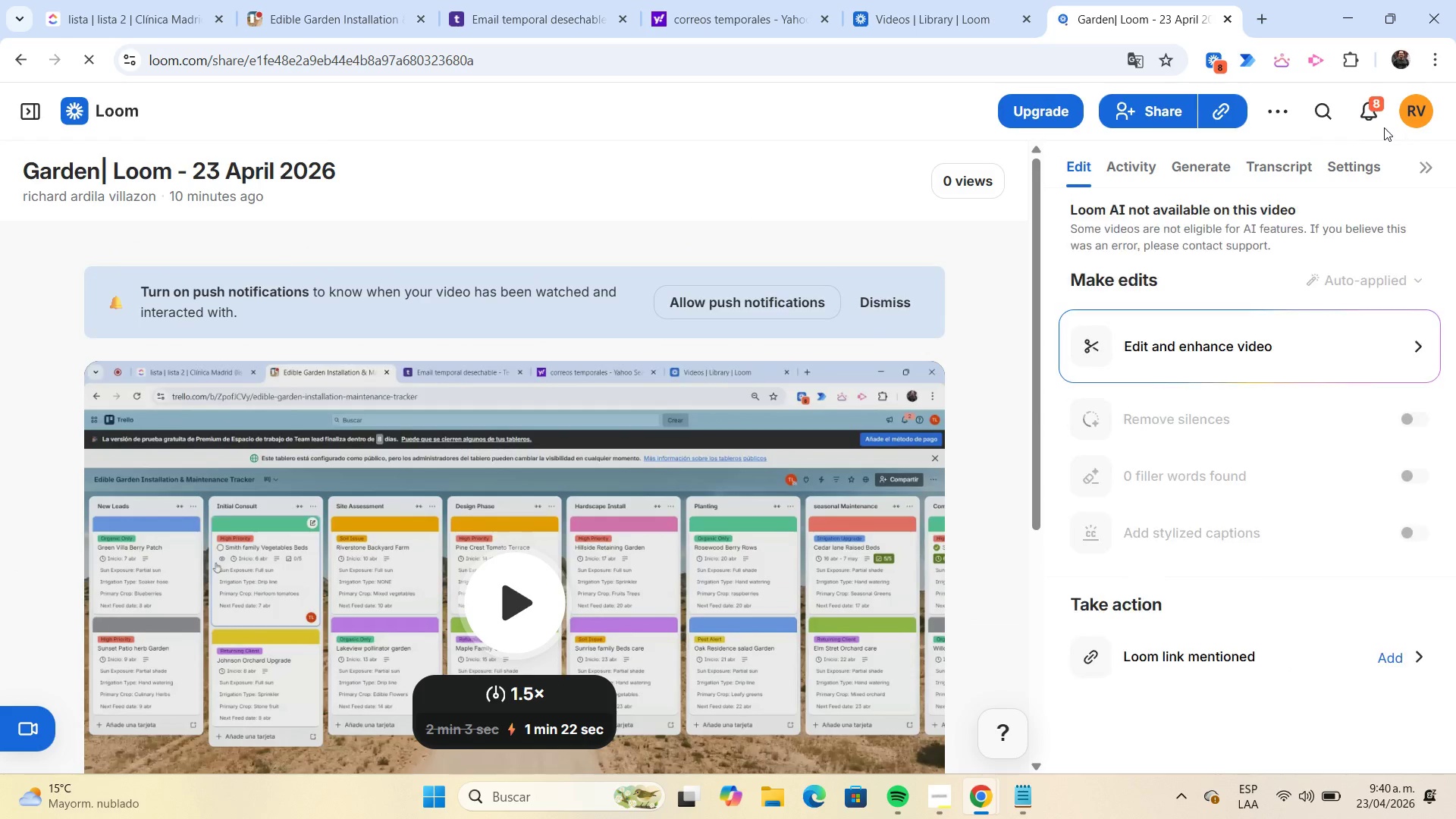 
wait(7.31)
 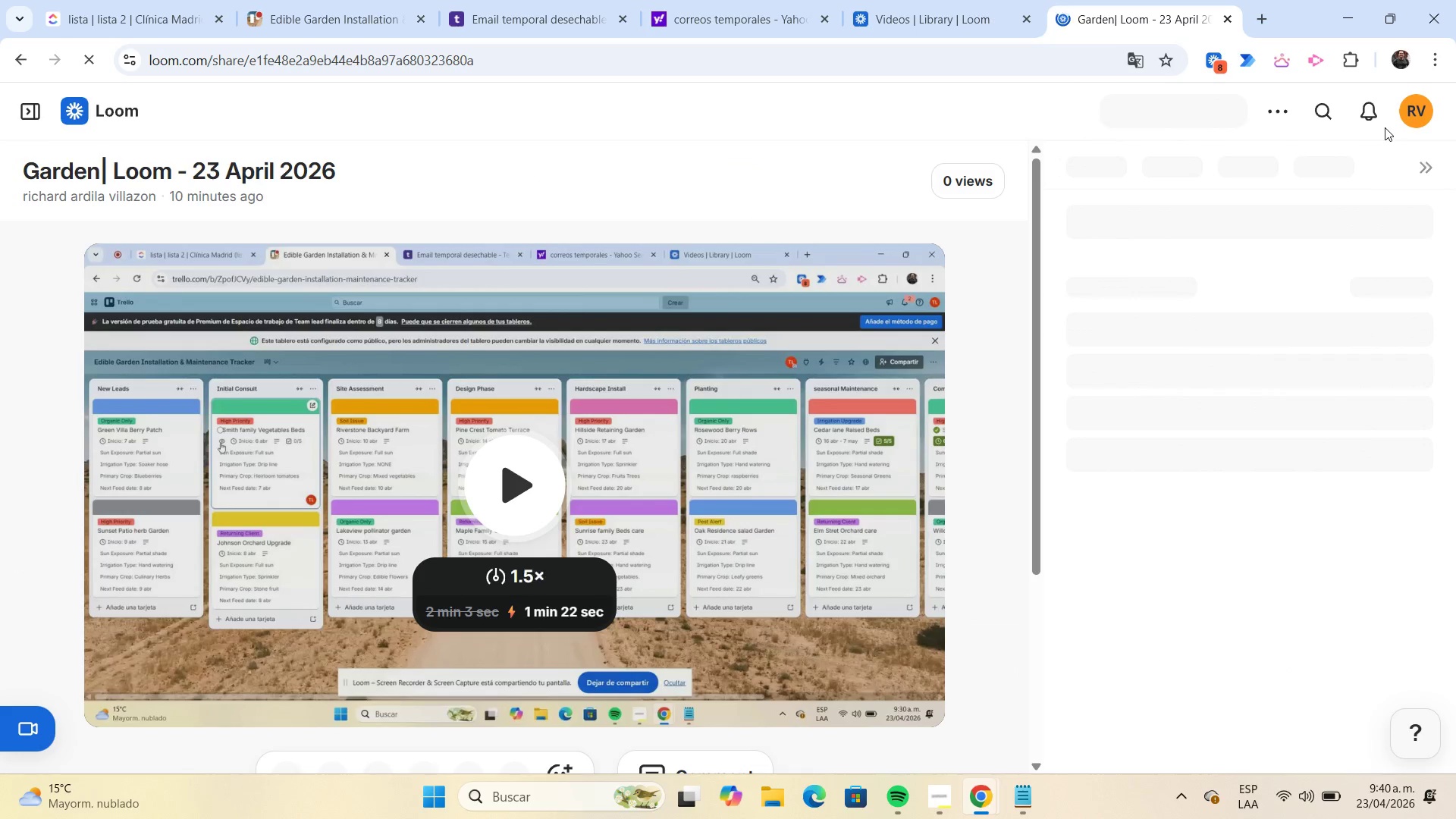 
left_click([1237, 107])
 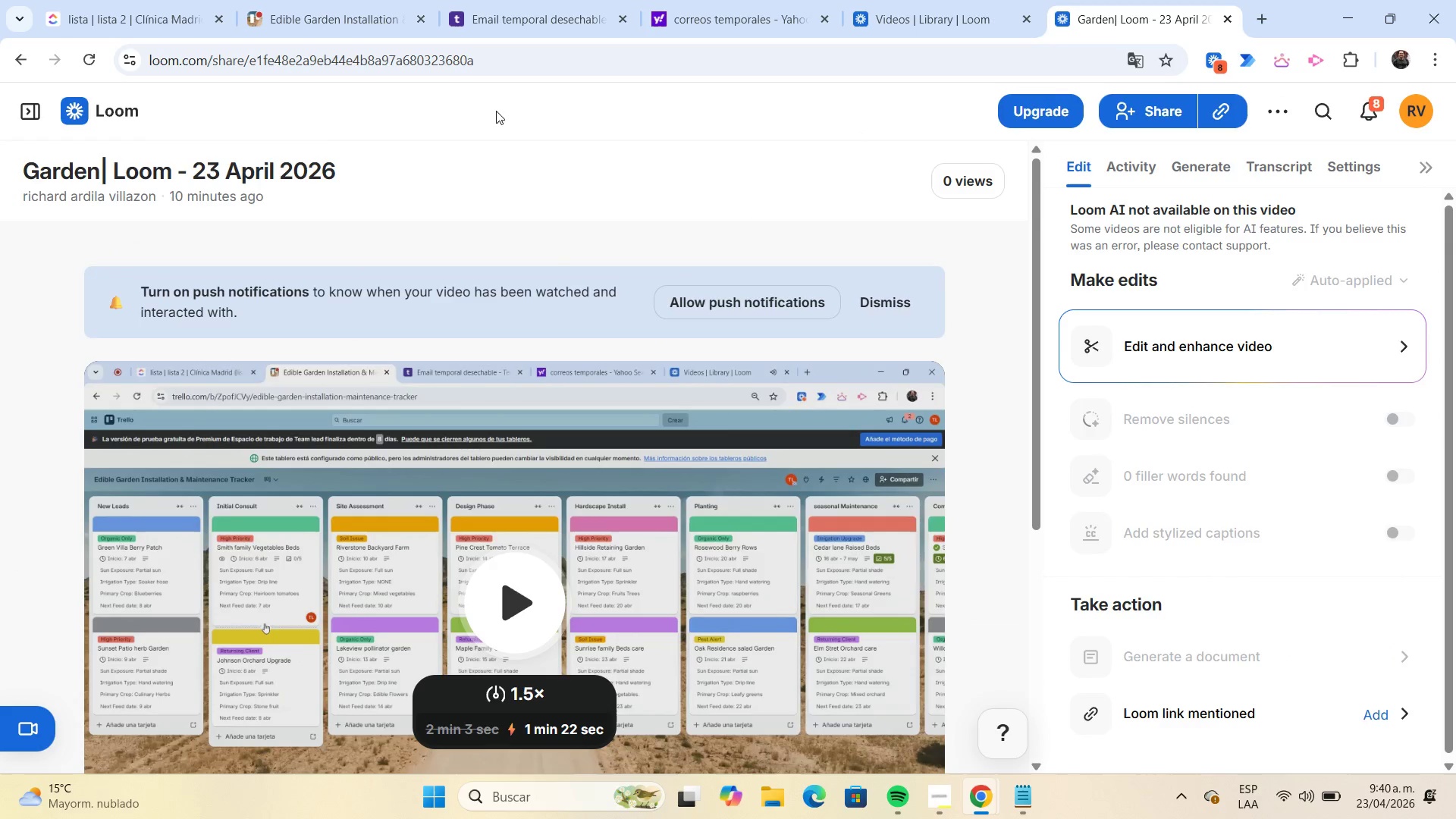 
left_click([368, 12])
 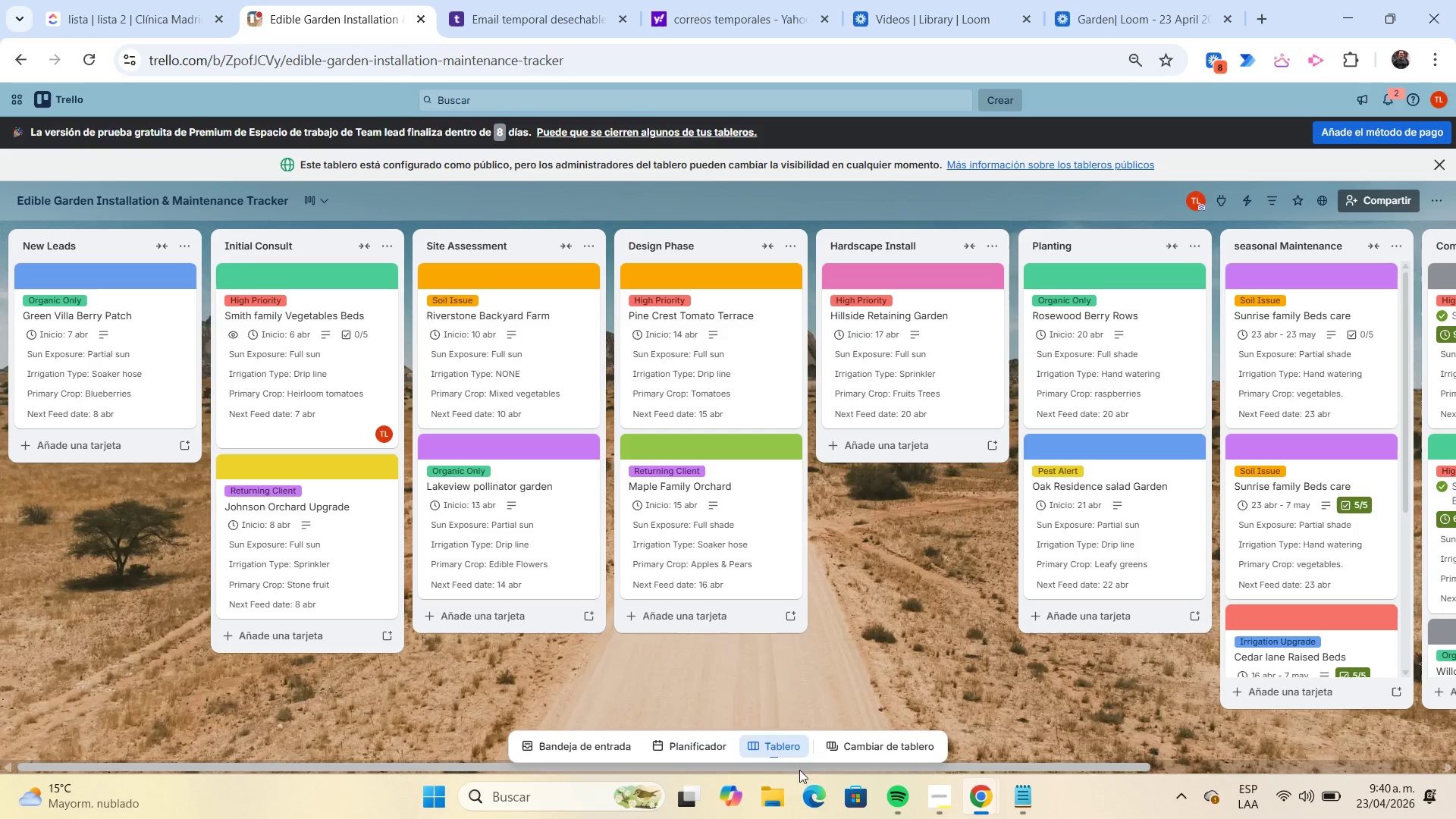 
left_click([778, 792])
 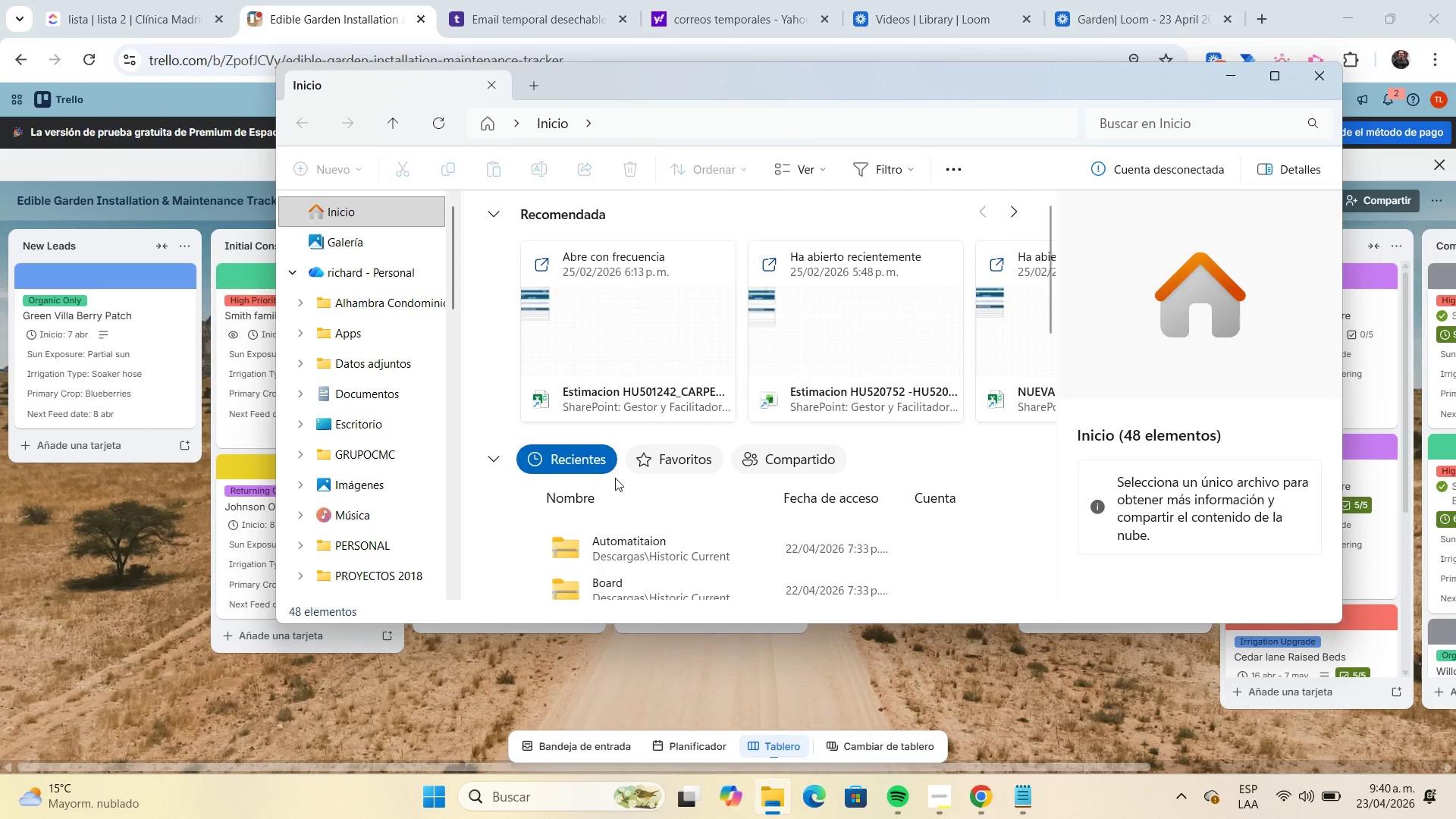 
scroll: coordinate [425, 340], scroll_direction: down, amount: 5.0
 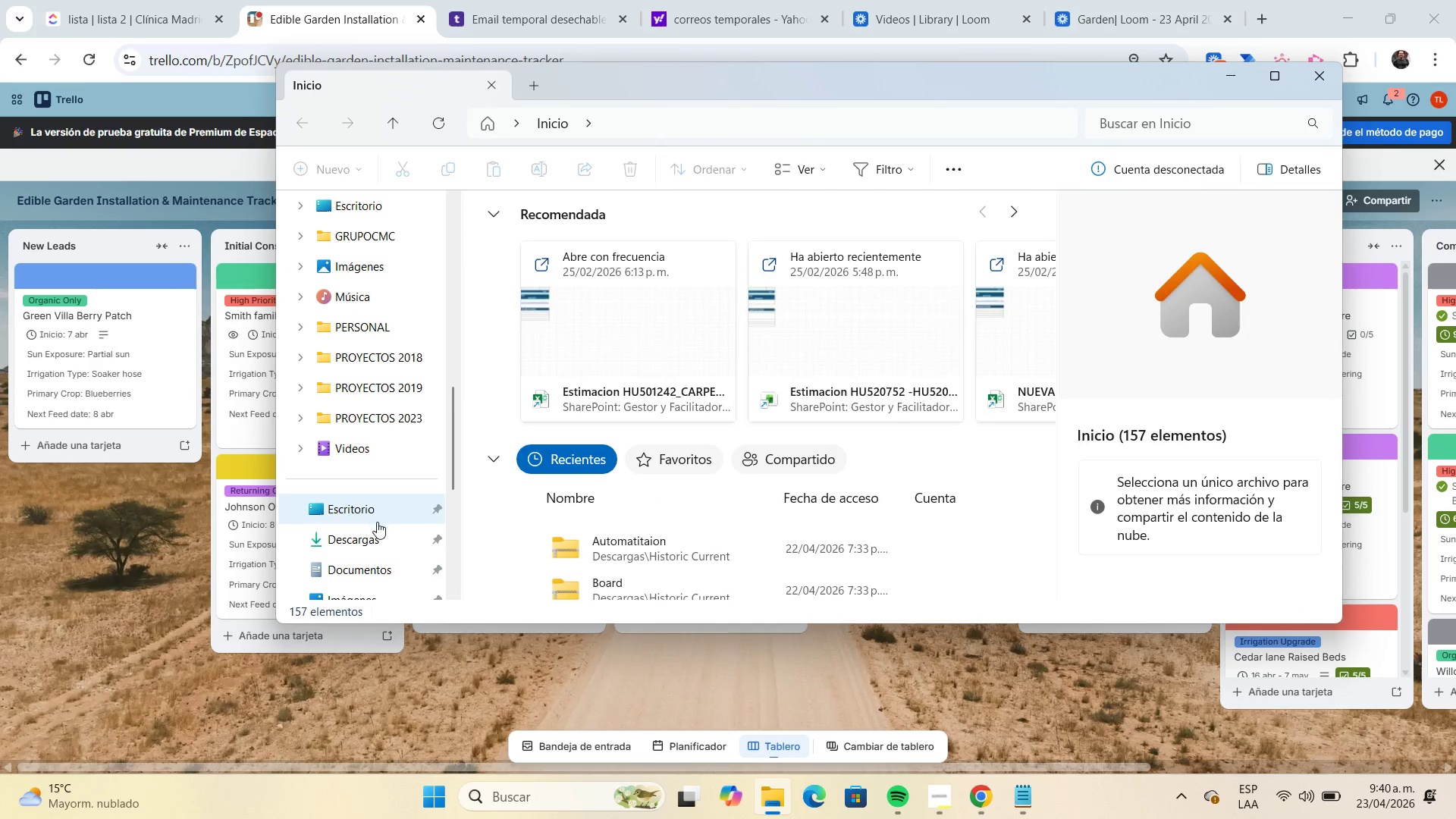 
left_click([376, 532])
 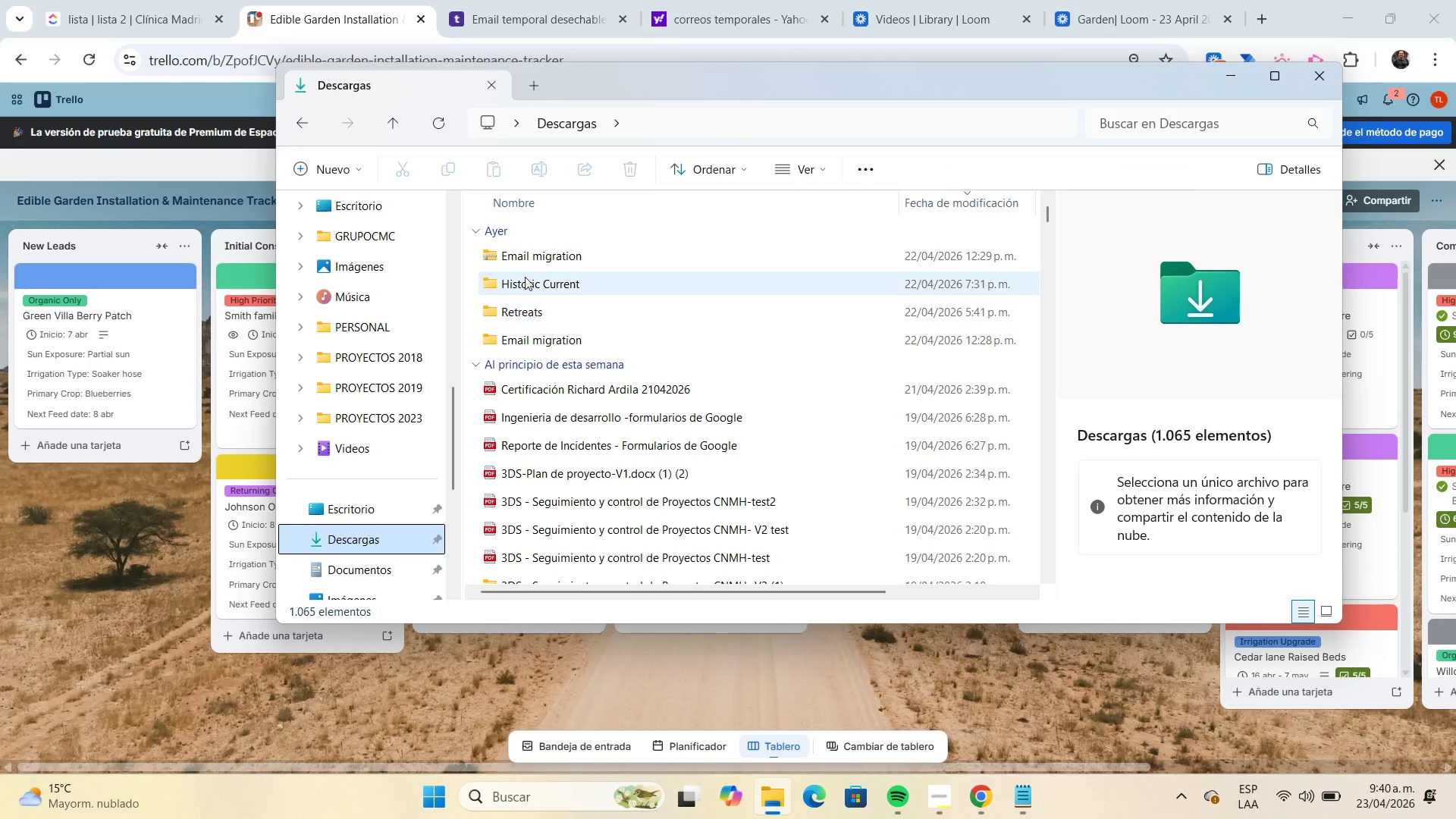 
left_click([343, 174])
 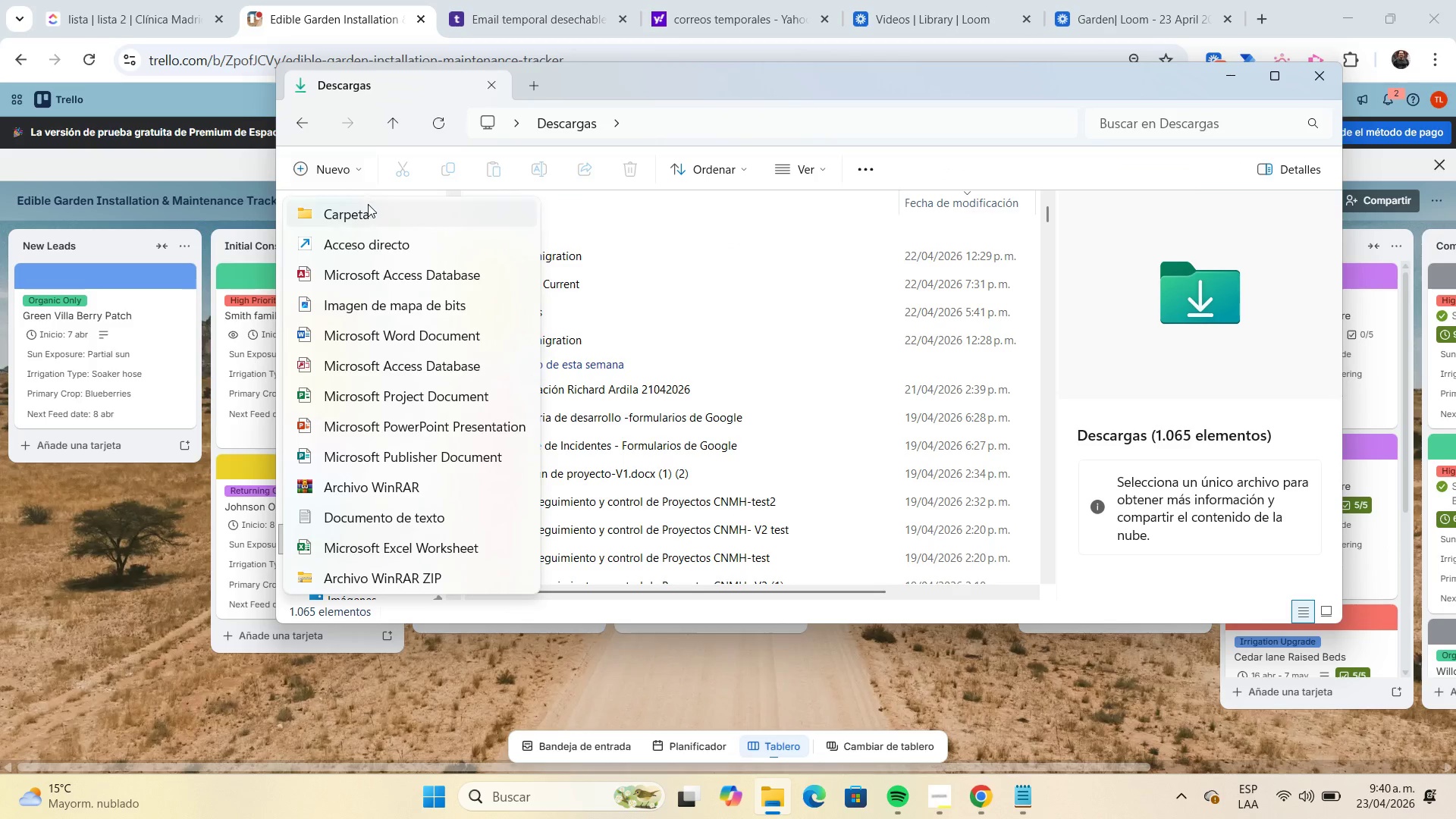 
left_click([372, 213])
 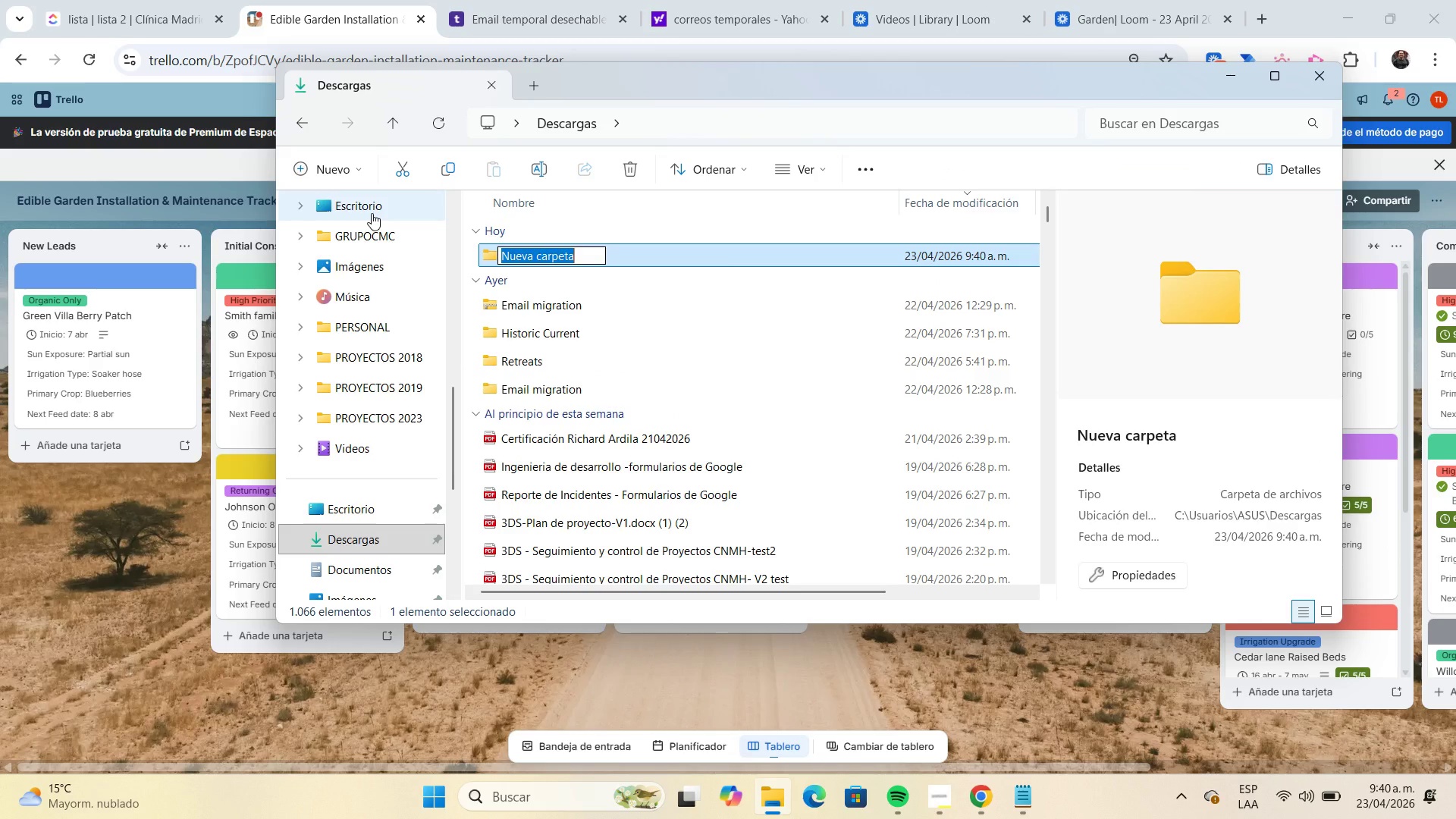 
type(Garden)
 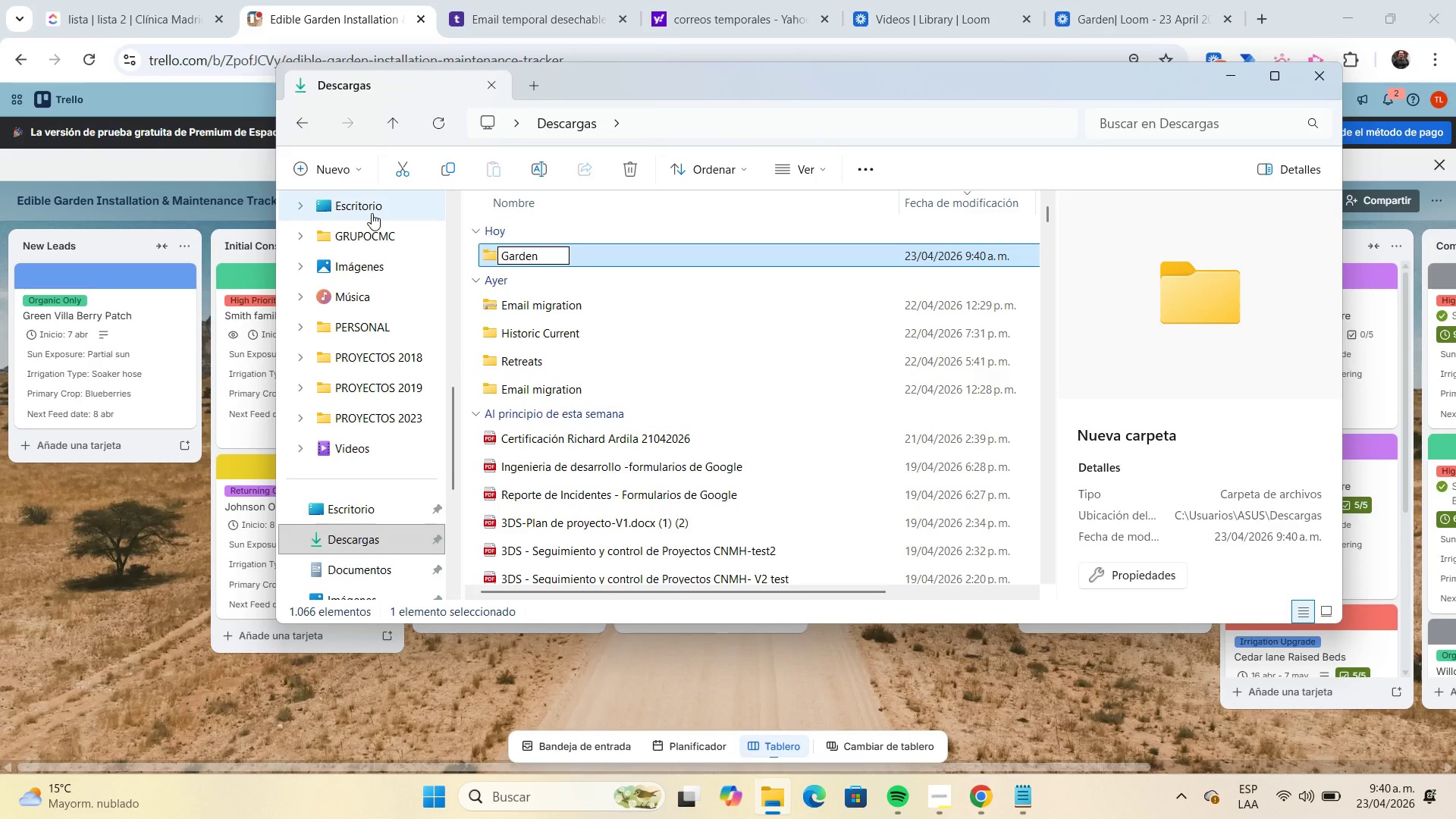 
key(Enter)
 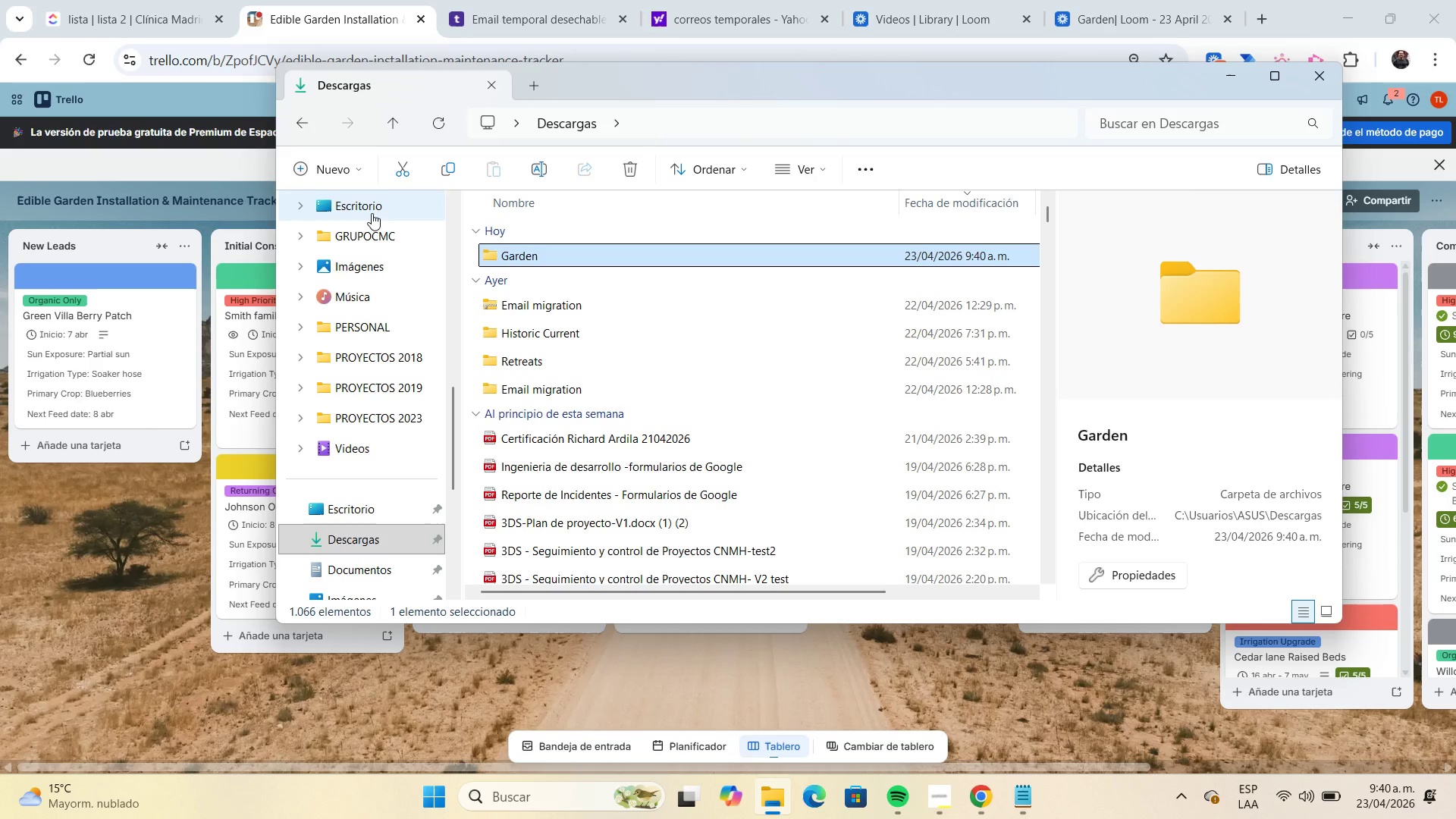 
key(Enter)
 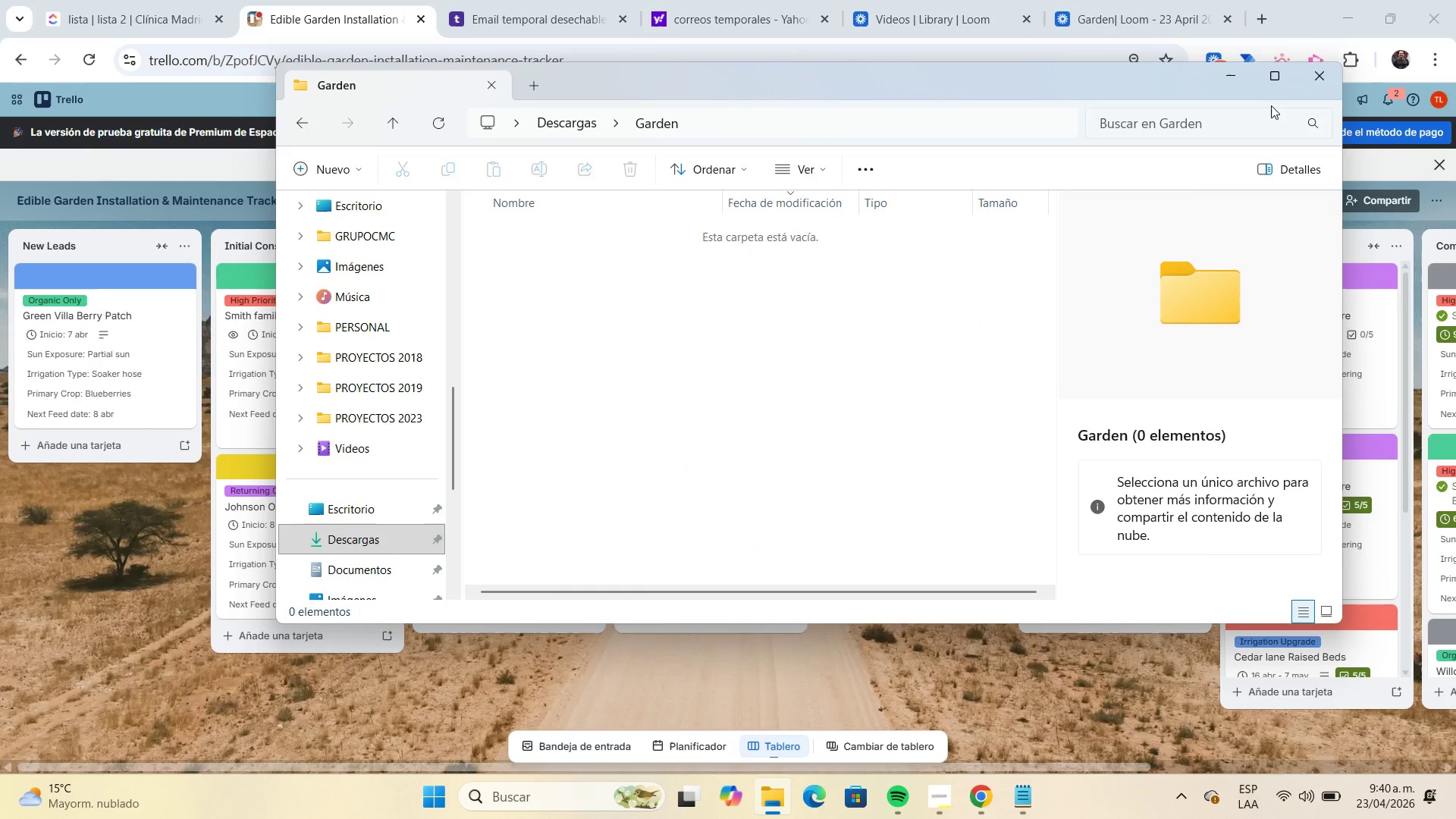 
left_click([1229, 84])
 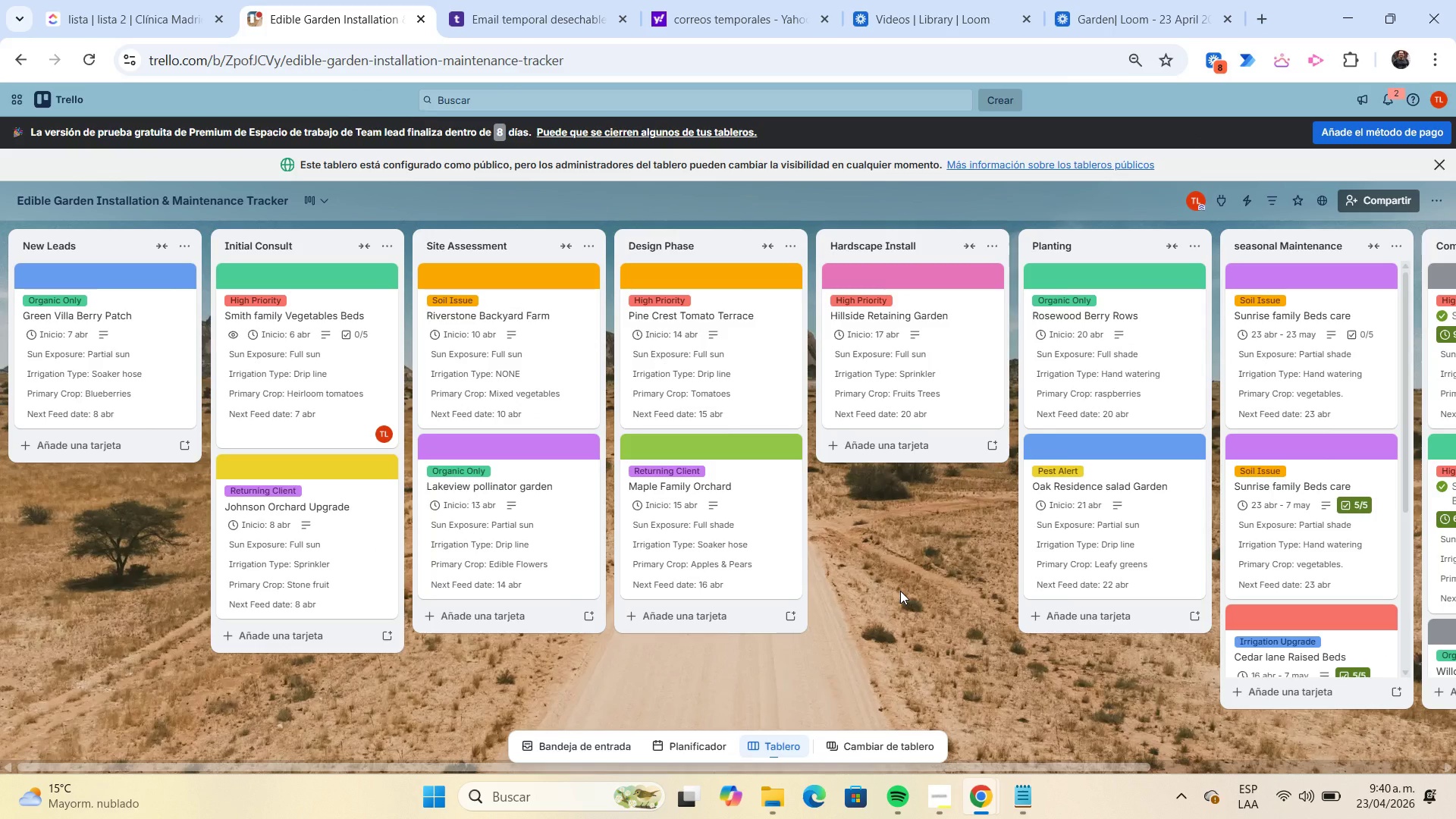 
wait(16.34)
 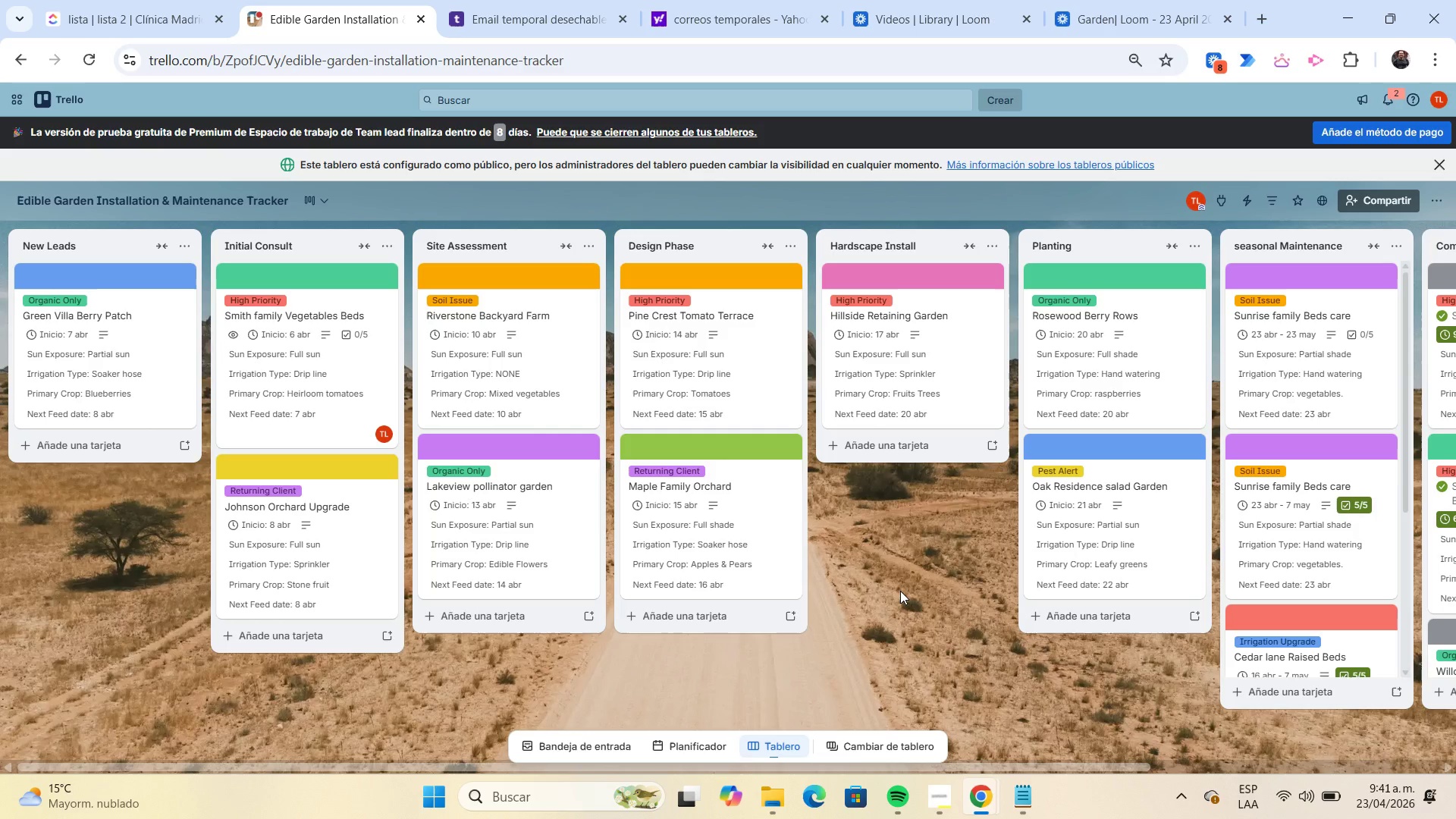 
key(Meta+Shift+S)
 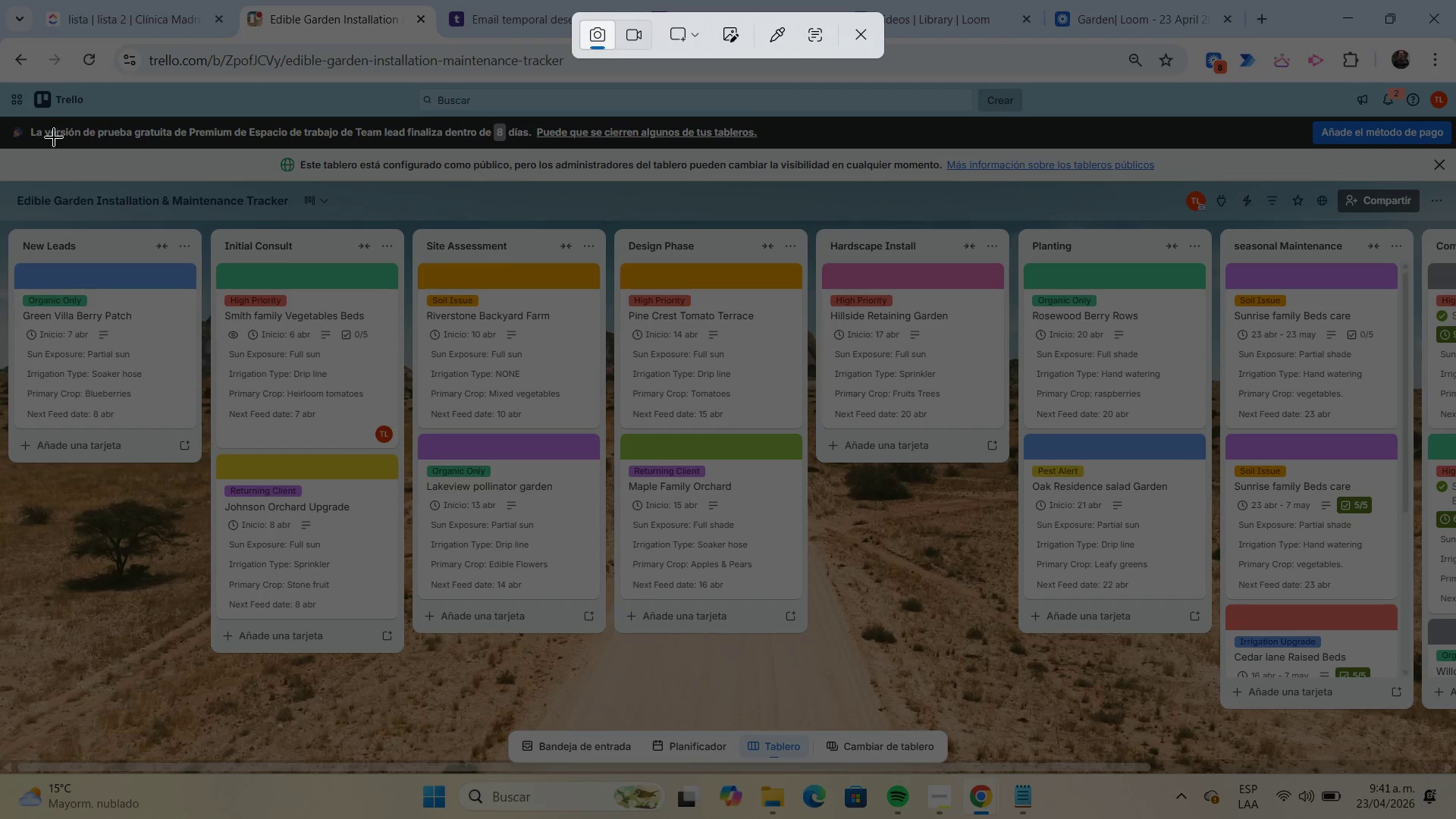 
left_click_drag(start_coordinate=[0, 118], to_coordinate=[1454, 766])
 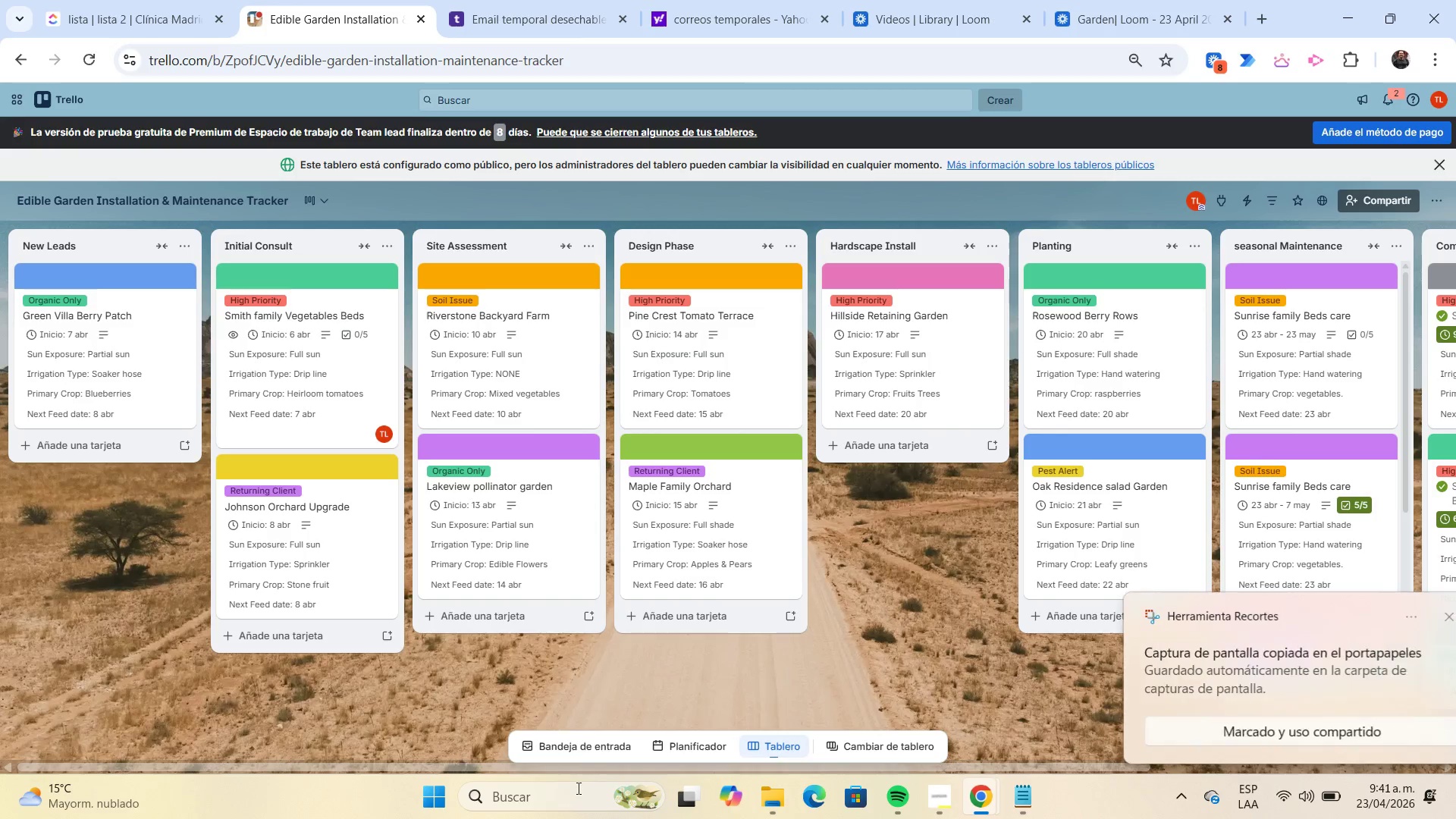 
left_click([569, 805])
 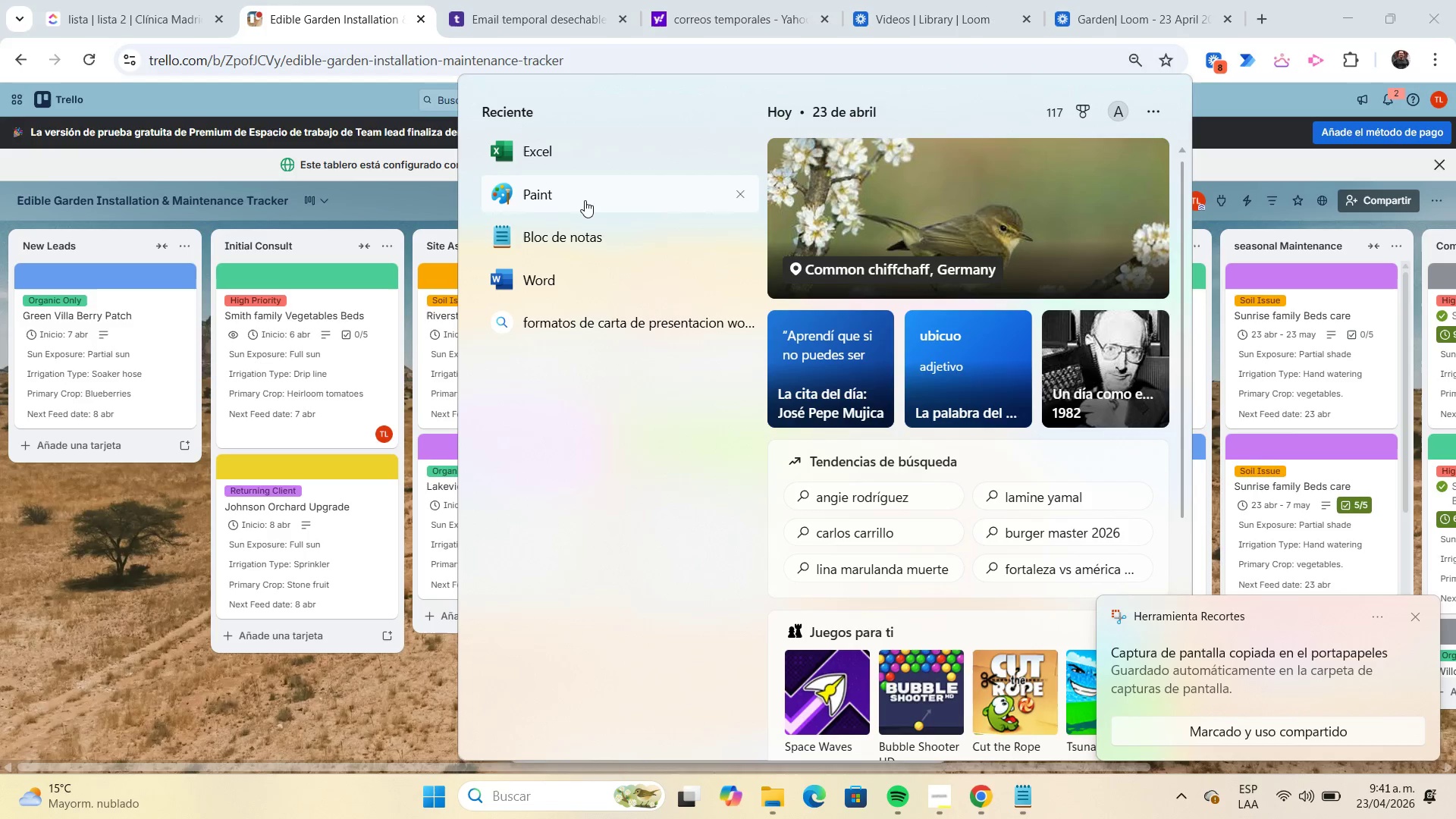 
left_click([585, 200])
 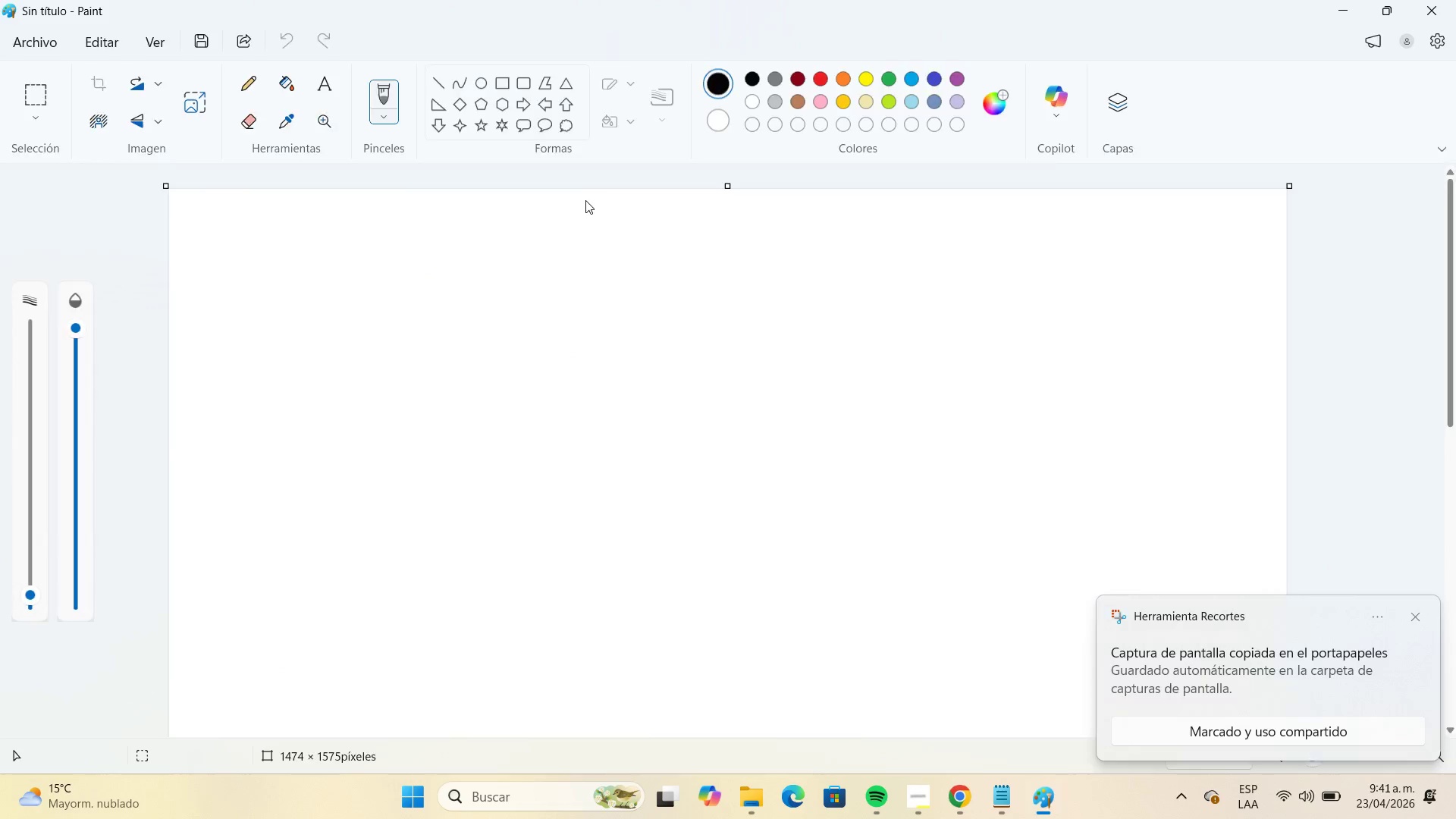 
key(Control+V)
 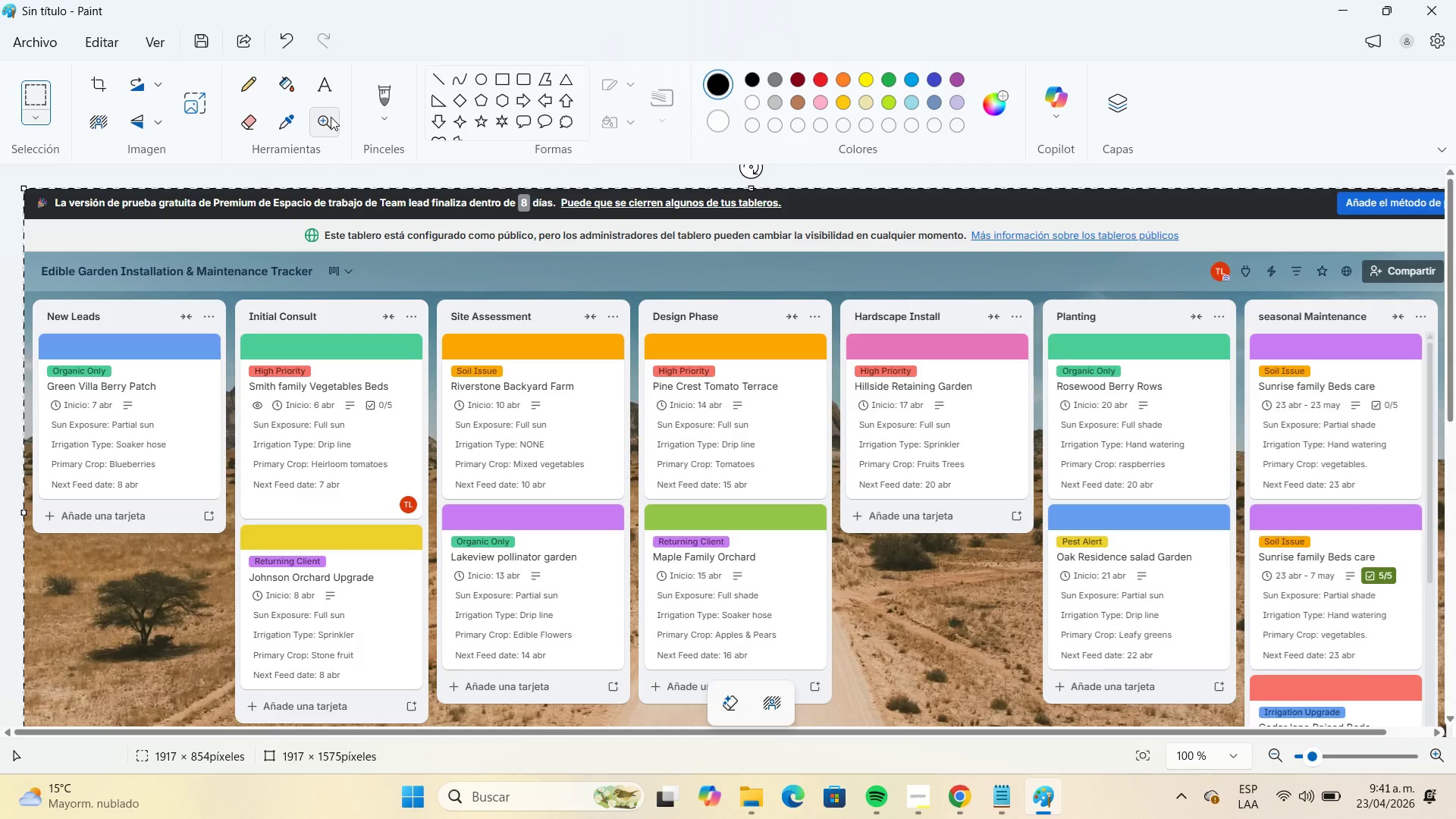 
left_click([57, 42])
 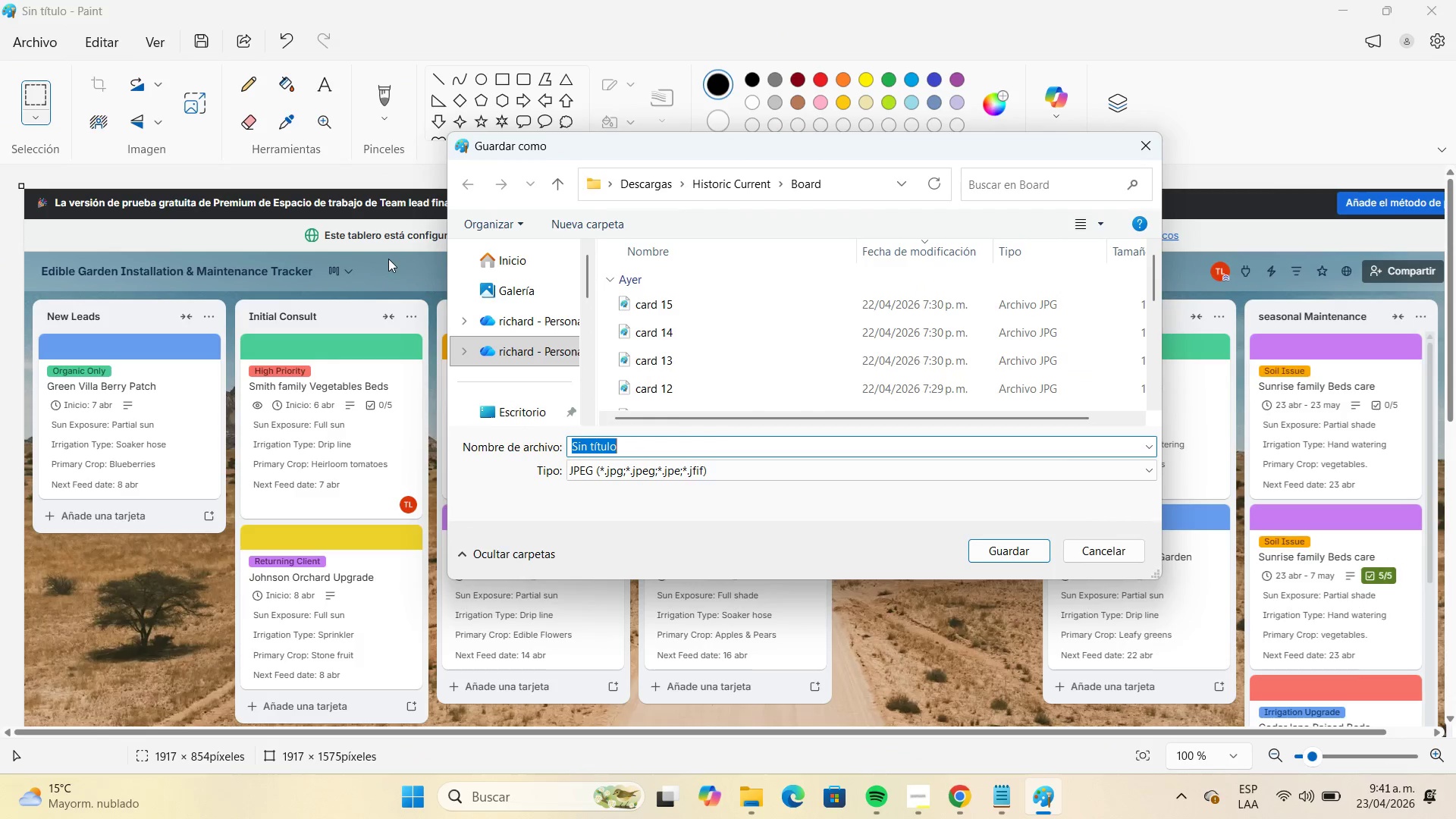 
wait(5.92)
 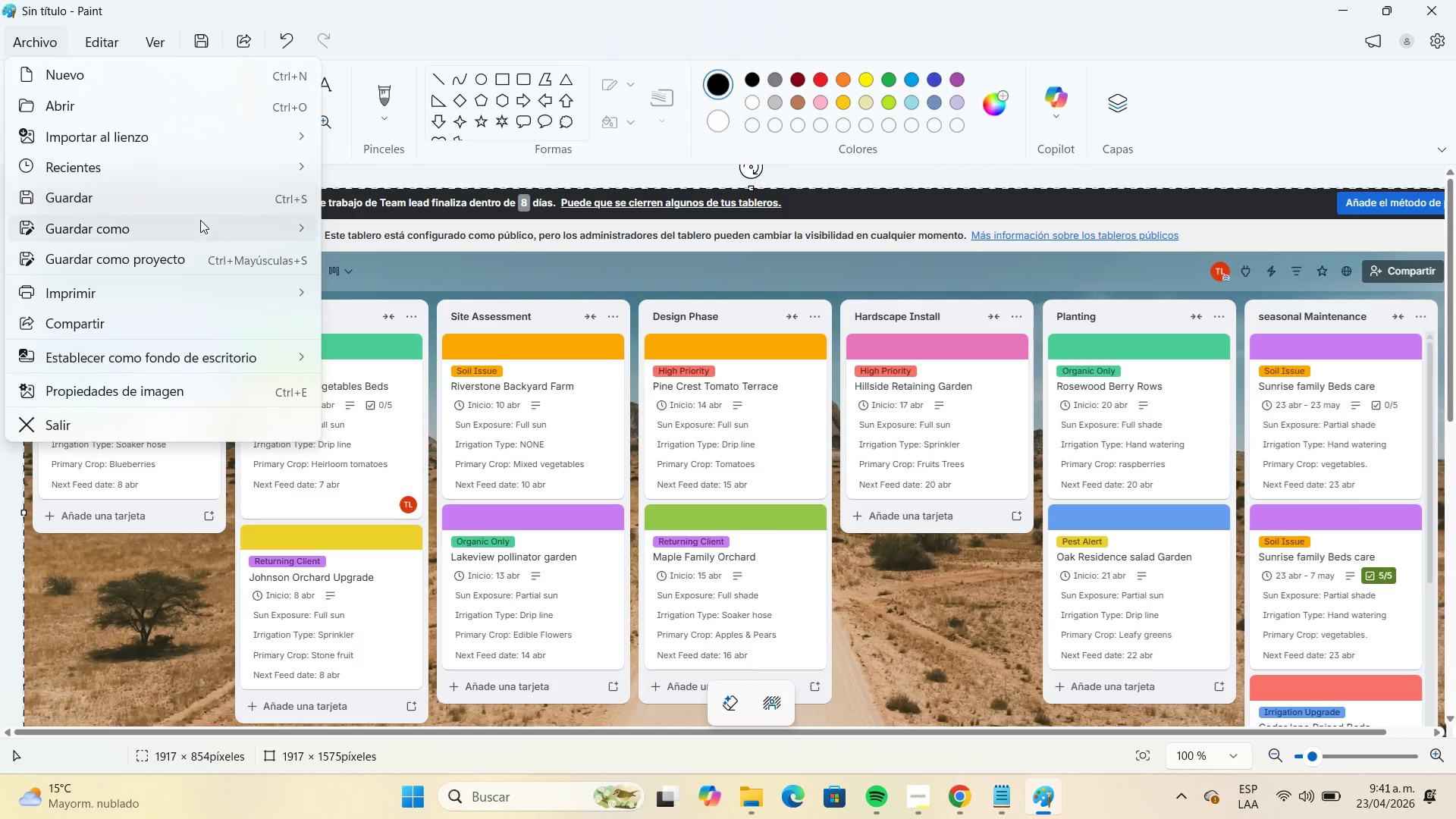 
left_click([653, 190])
 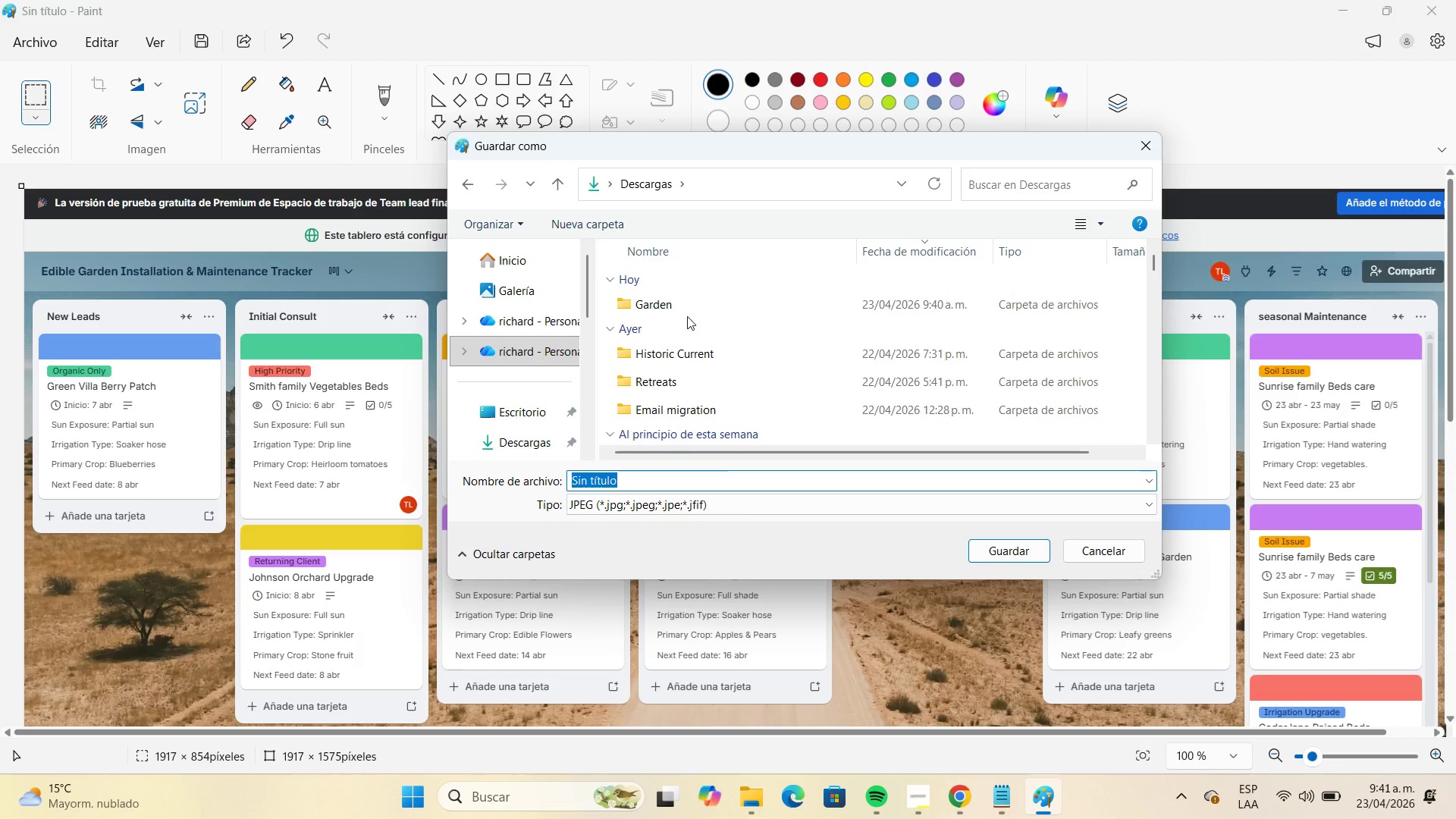 
double_click([672, 303])
 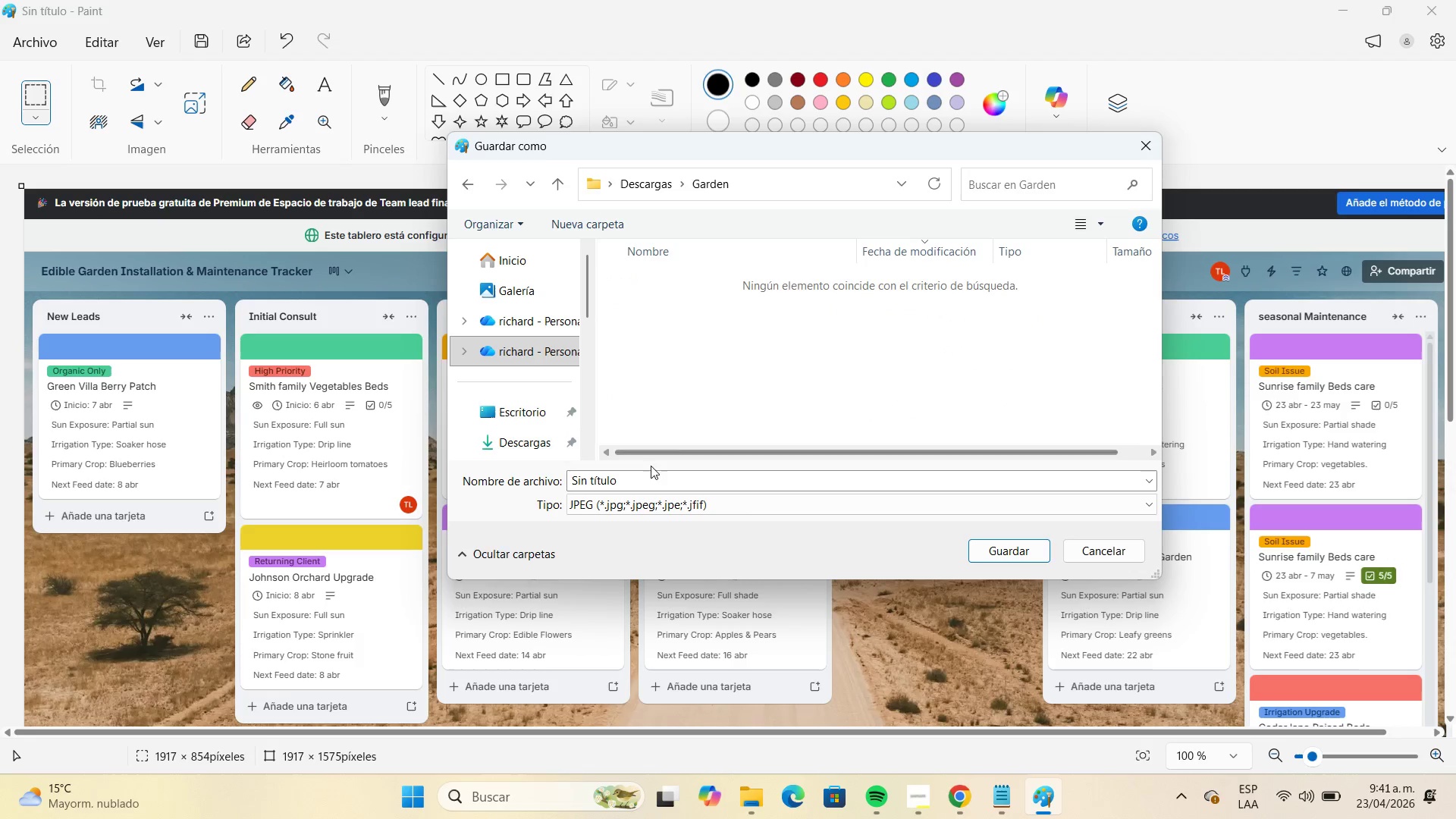 
left_click([652, 476])
 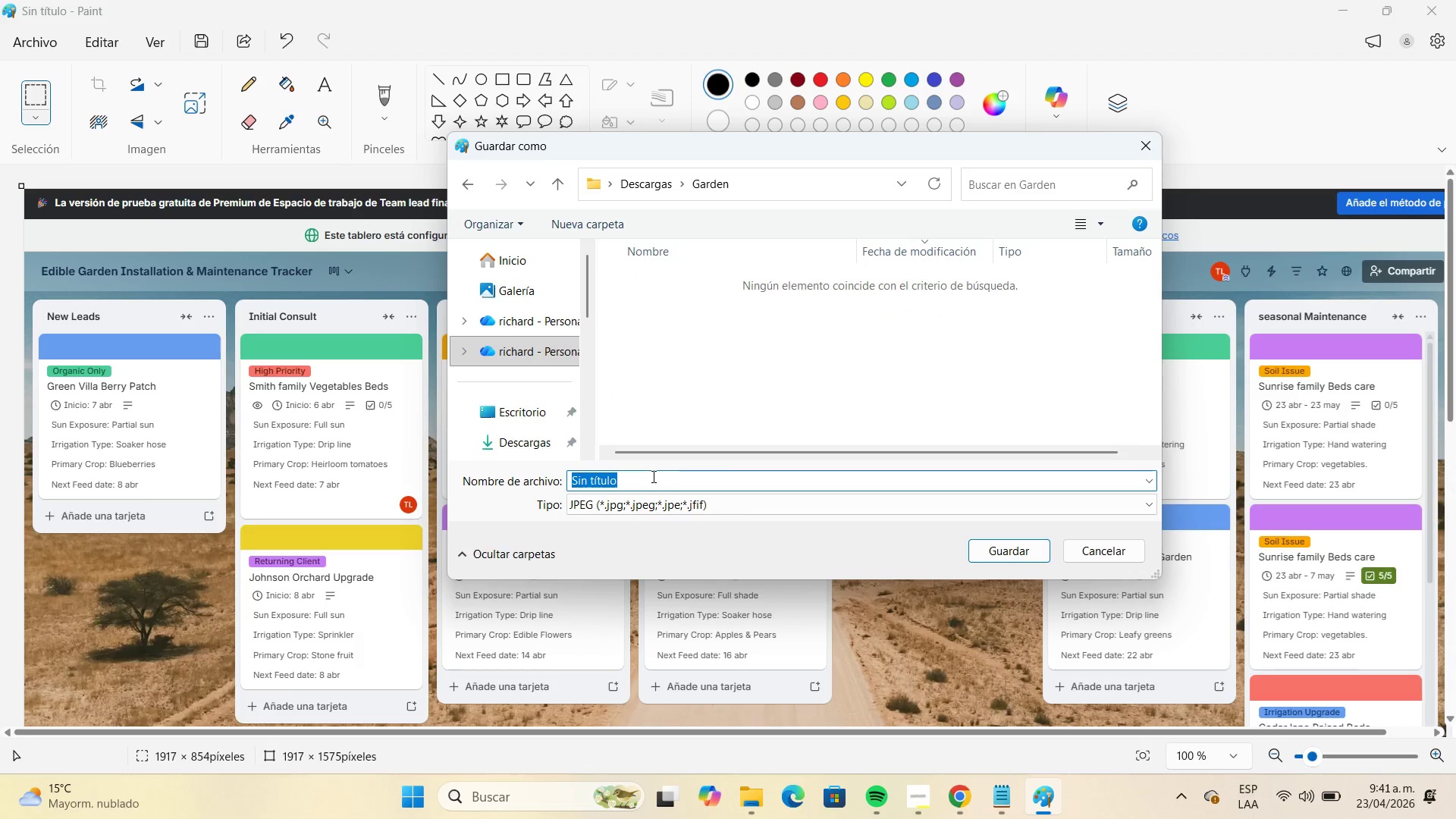 
type(kanbam)
 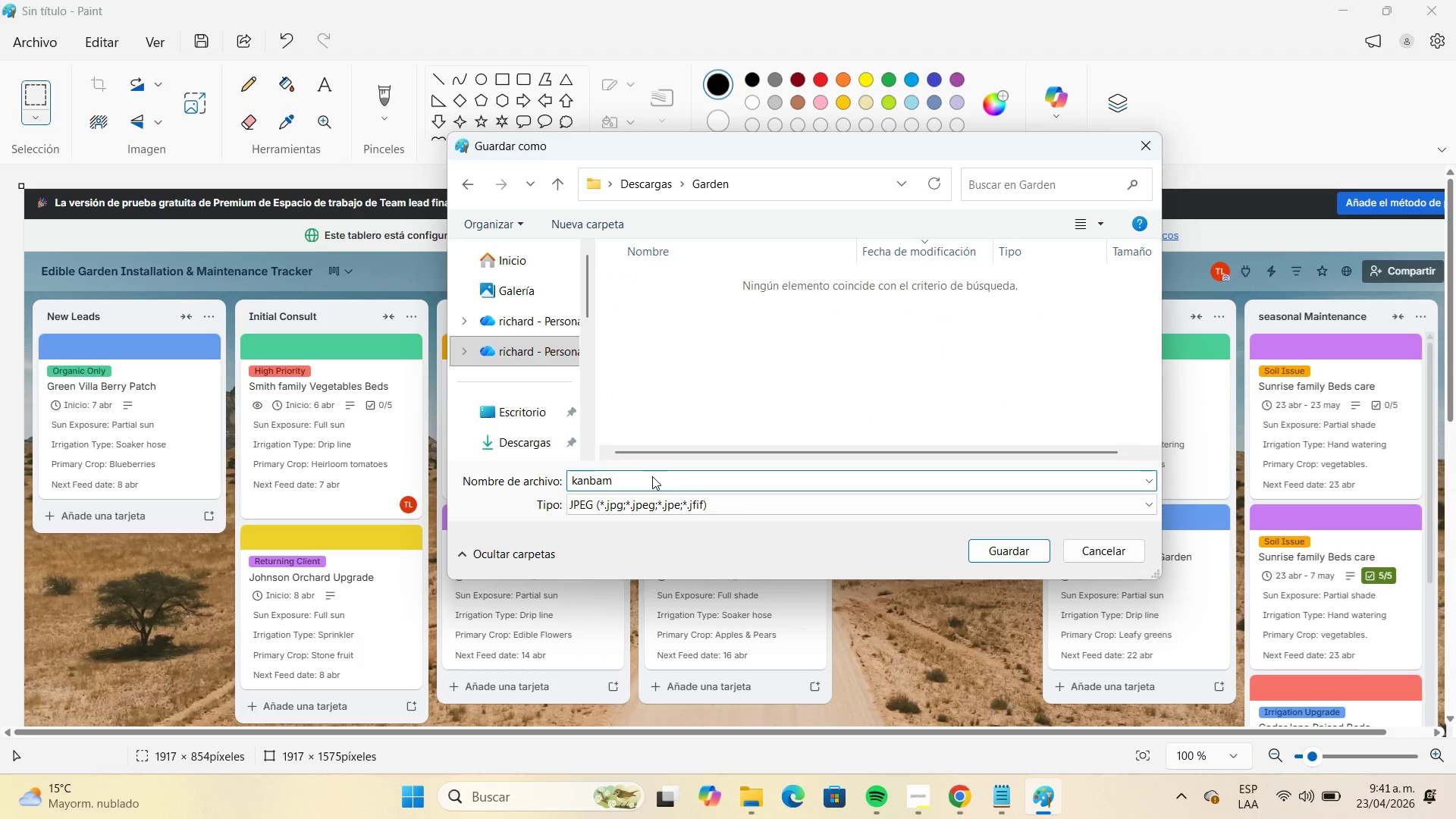 
key(Enter)
 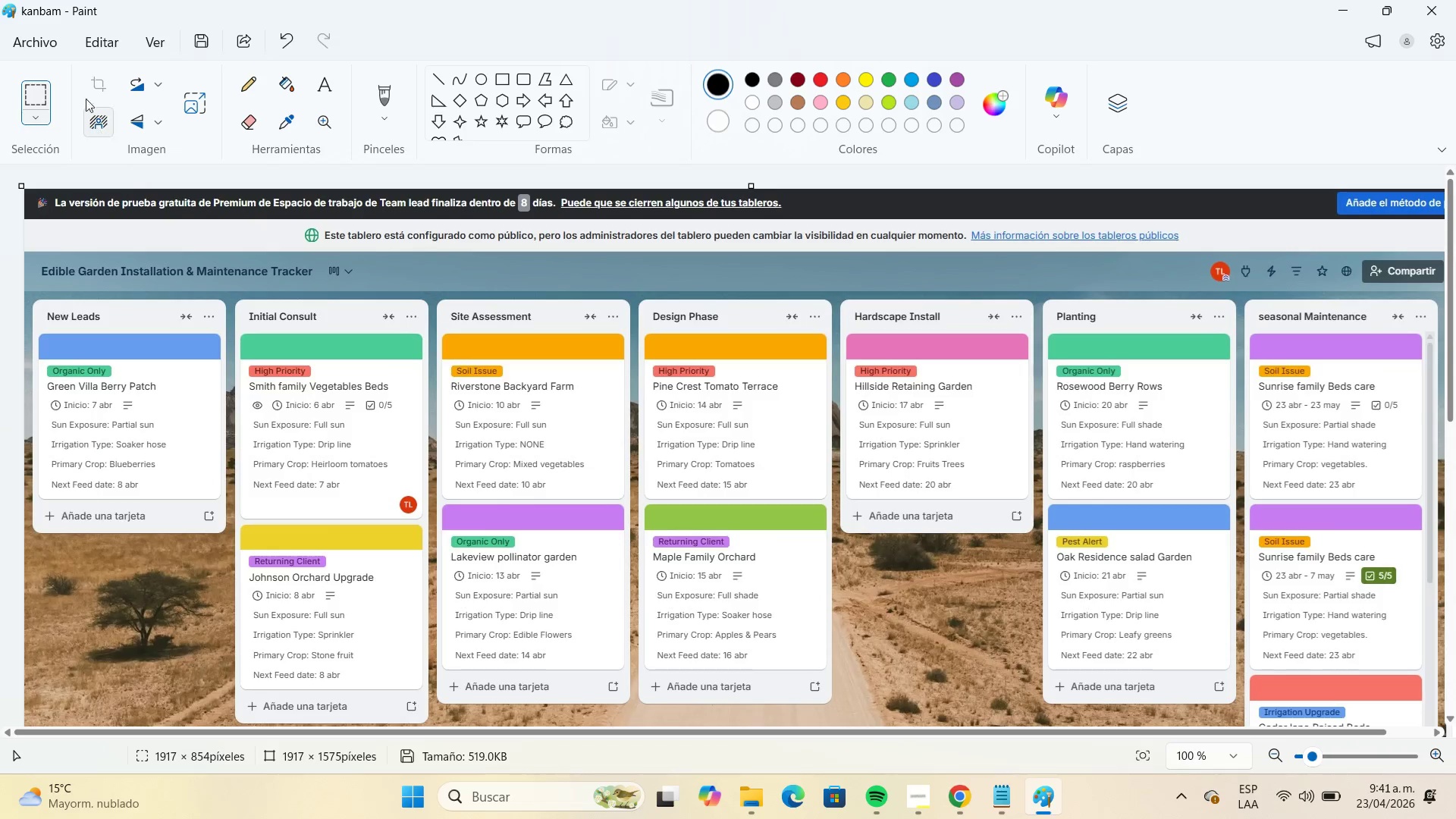 
left_click([59, 48])
 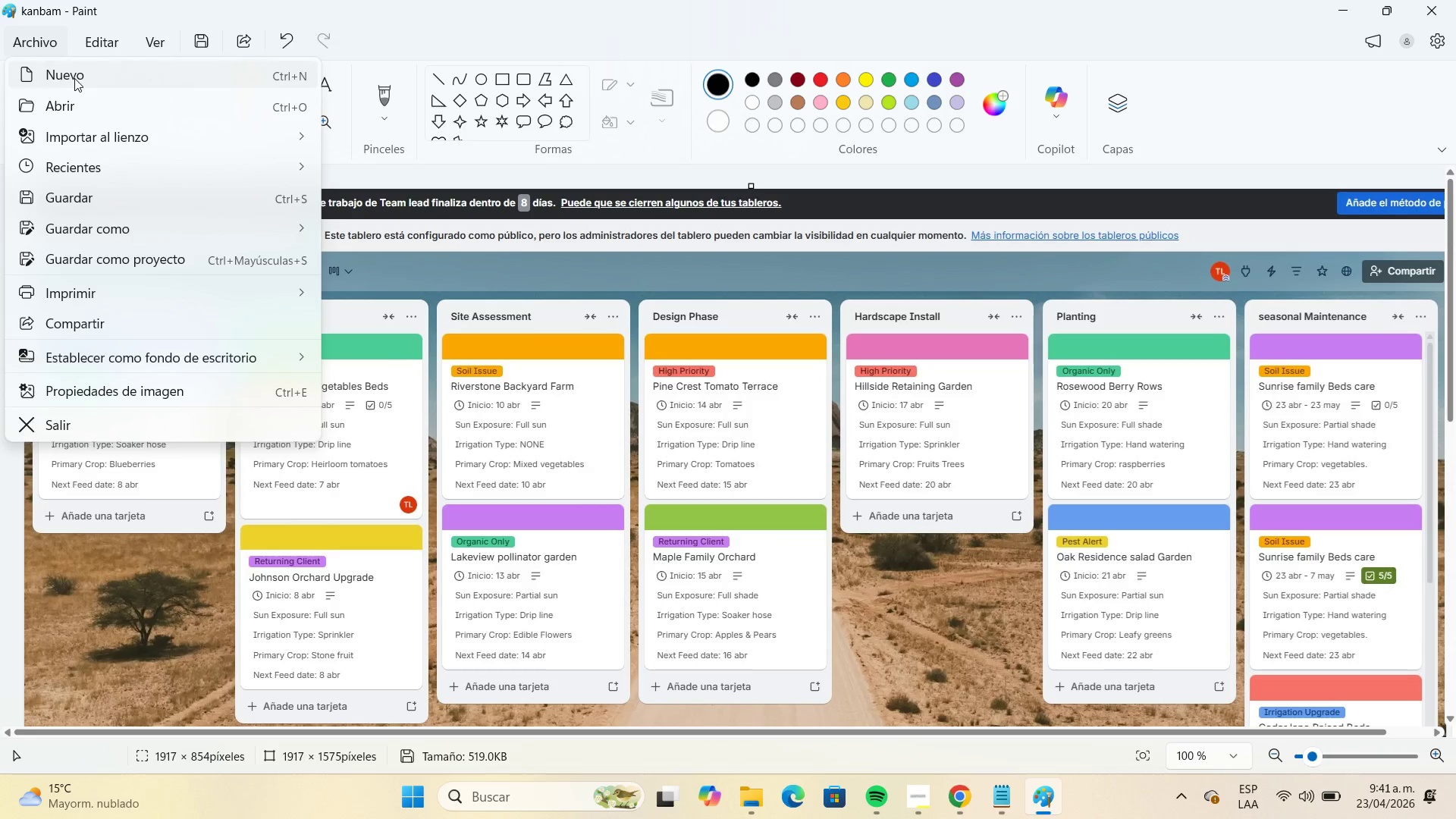 
left_click([74, 78])
 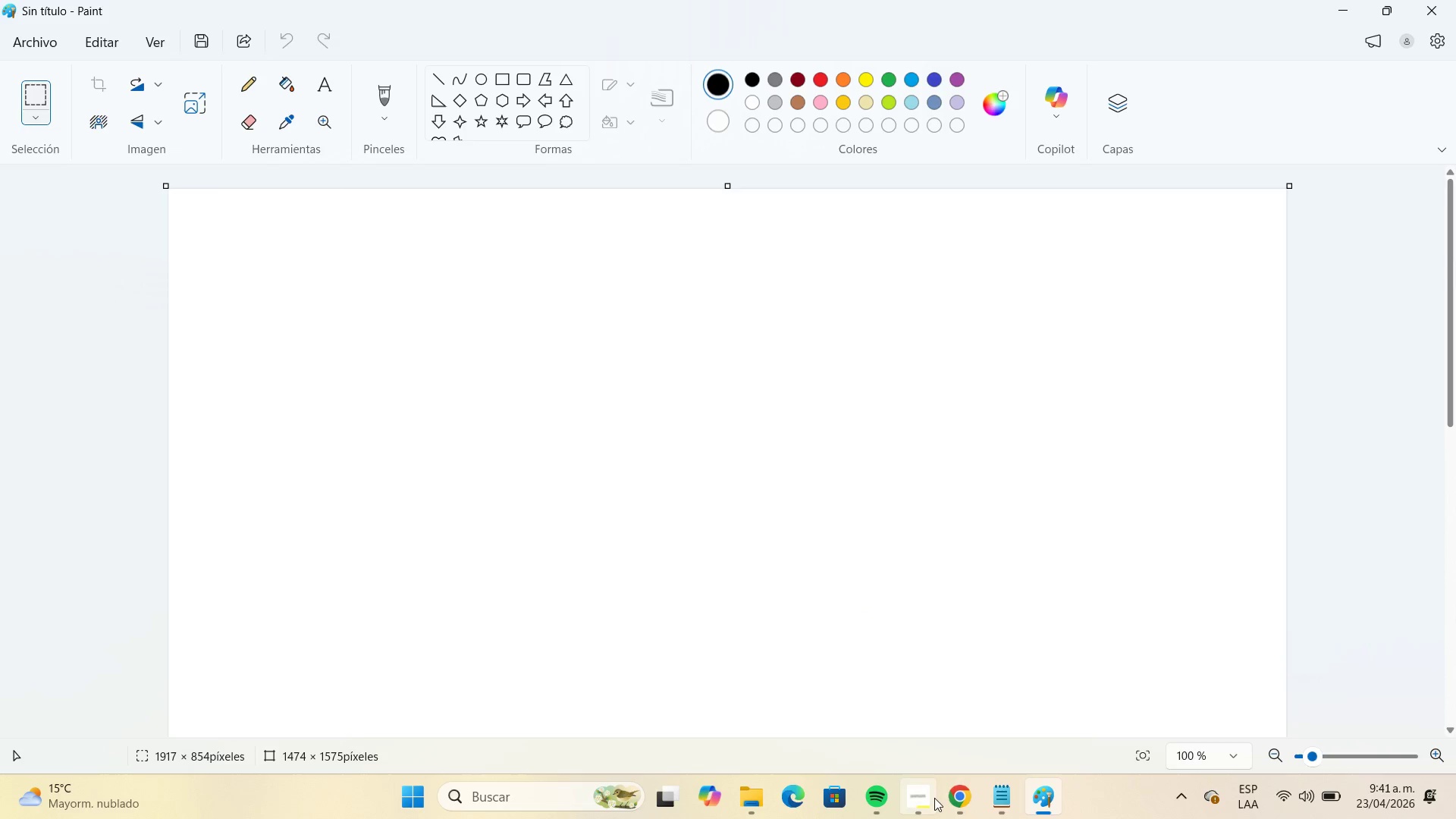 
mouse_move([976, 776])
 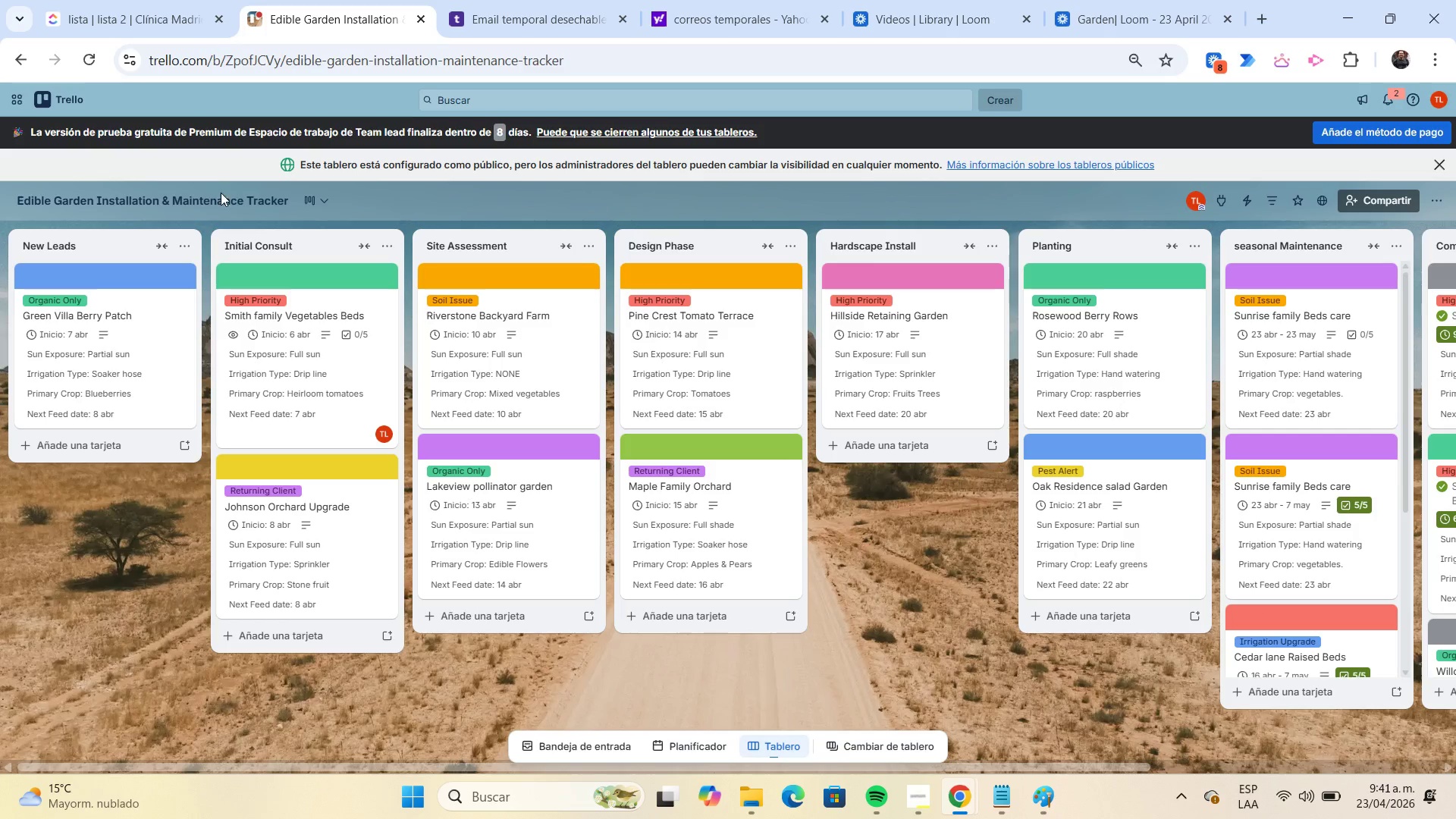 
left_click([322, 207])
 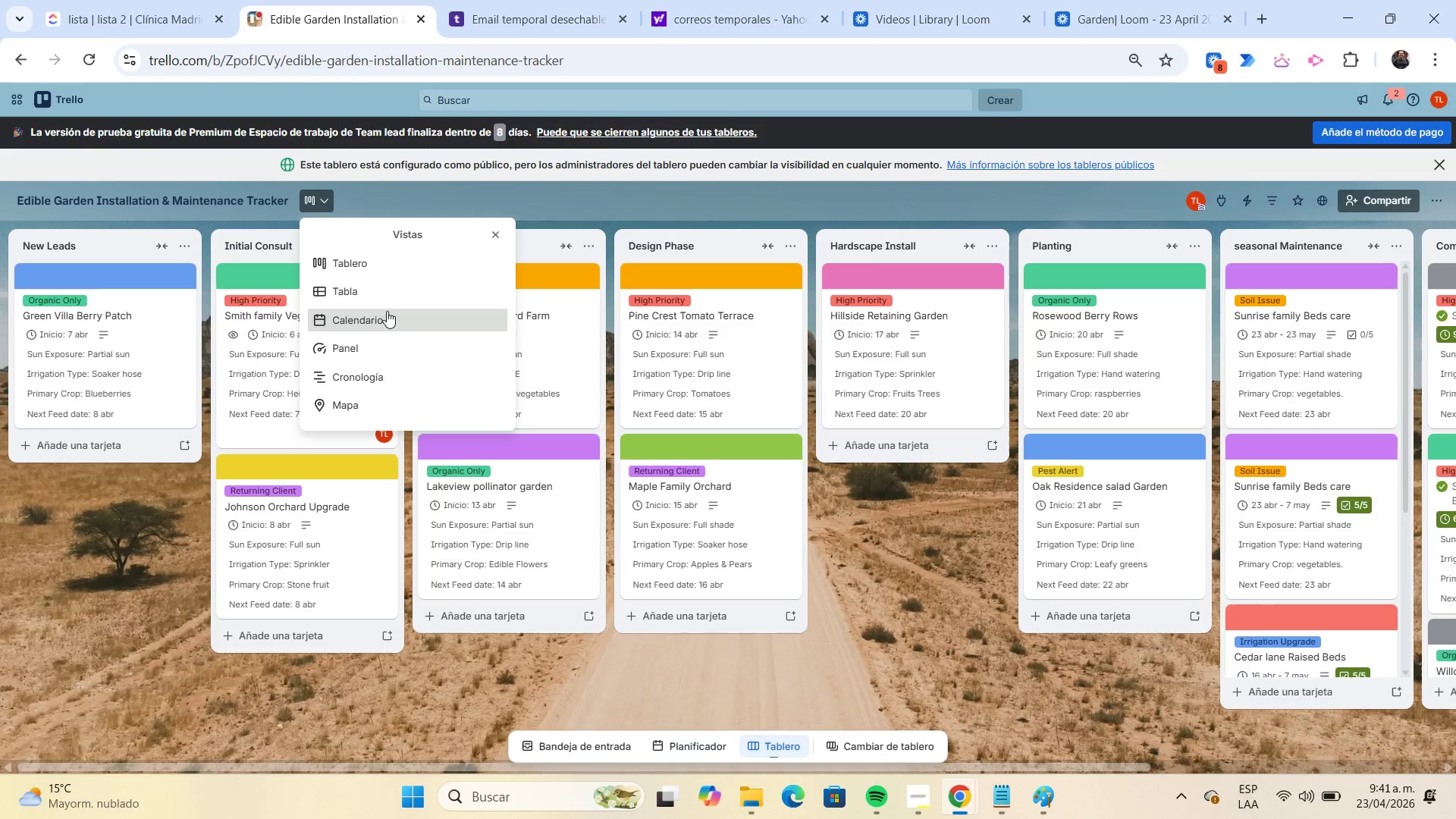 
left_click([386, 312])
 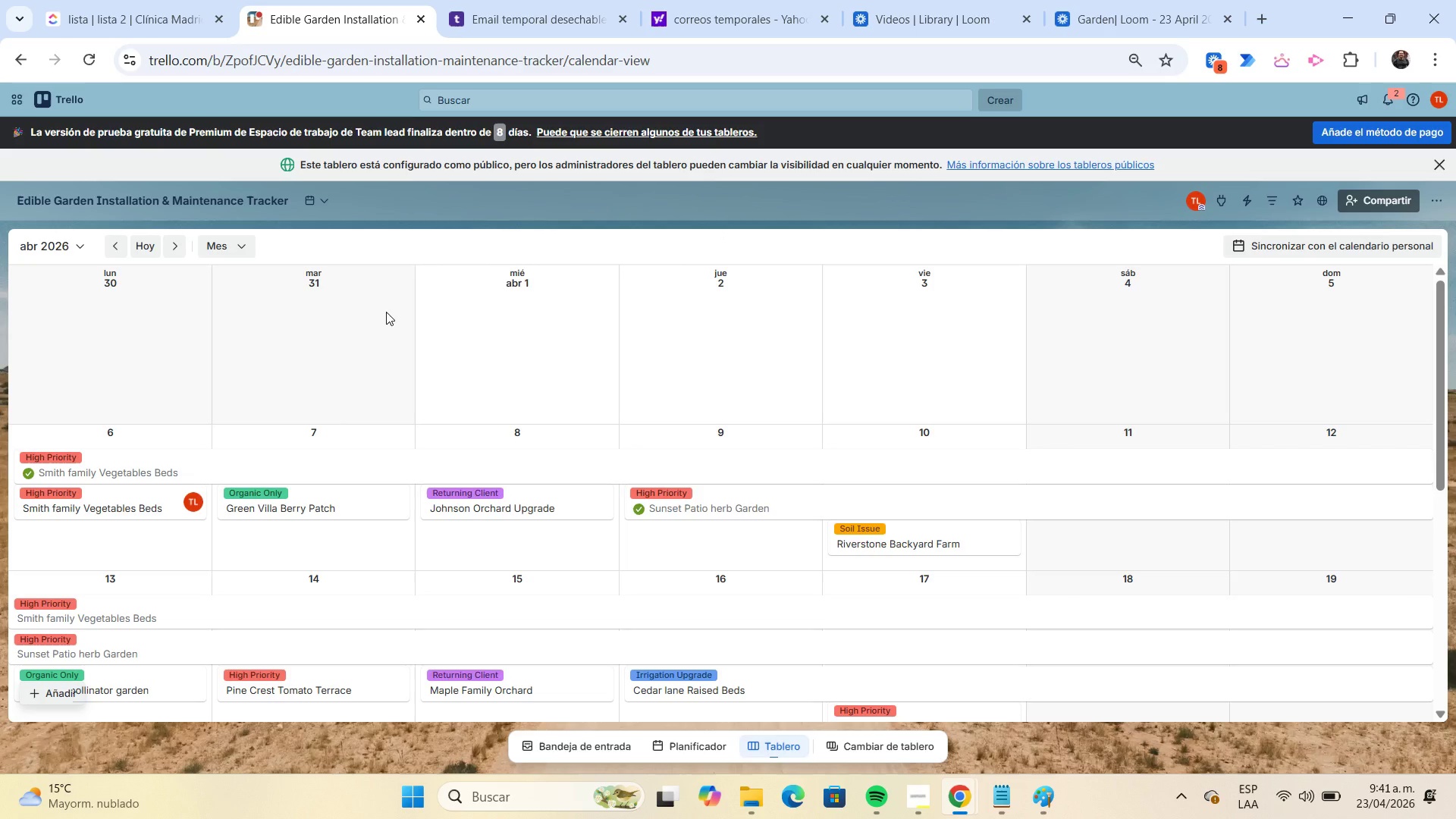 
scroll: coordinate [386, 312], scroll_direction: down, amount: 2.0
 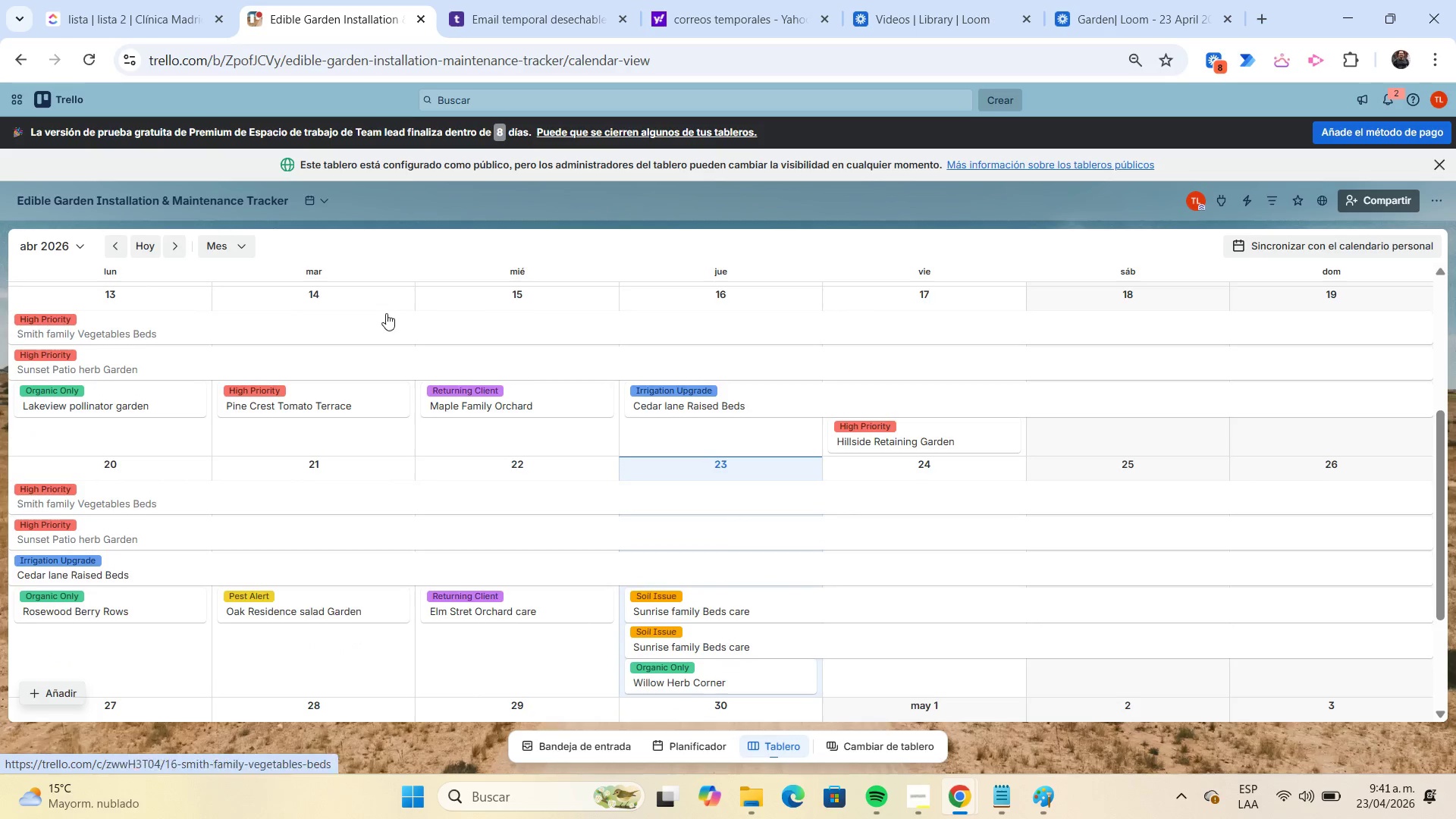 
scroll: coordinate [386, 313], scroll_direction: up, amount: 3.0
 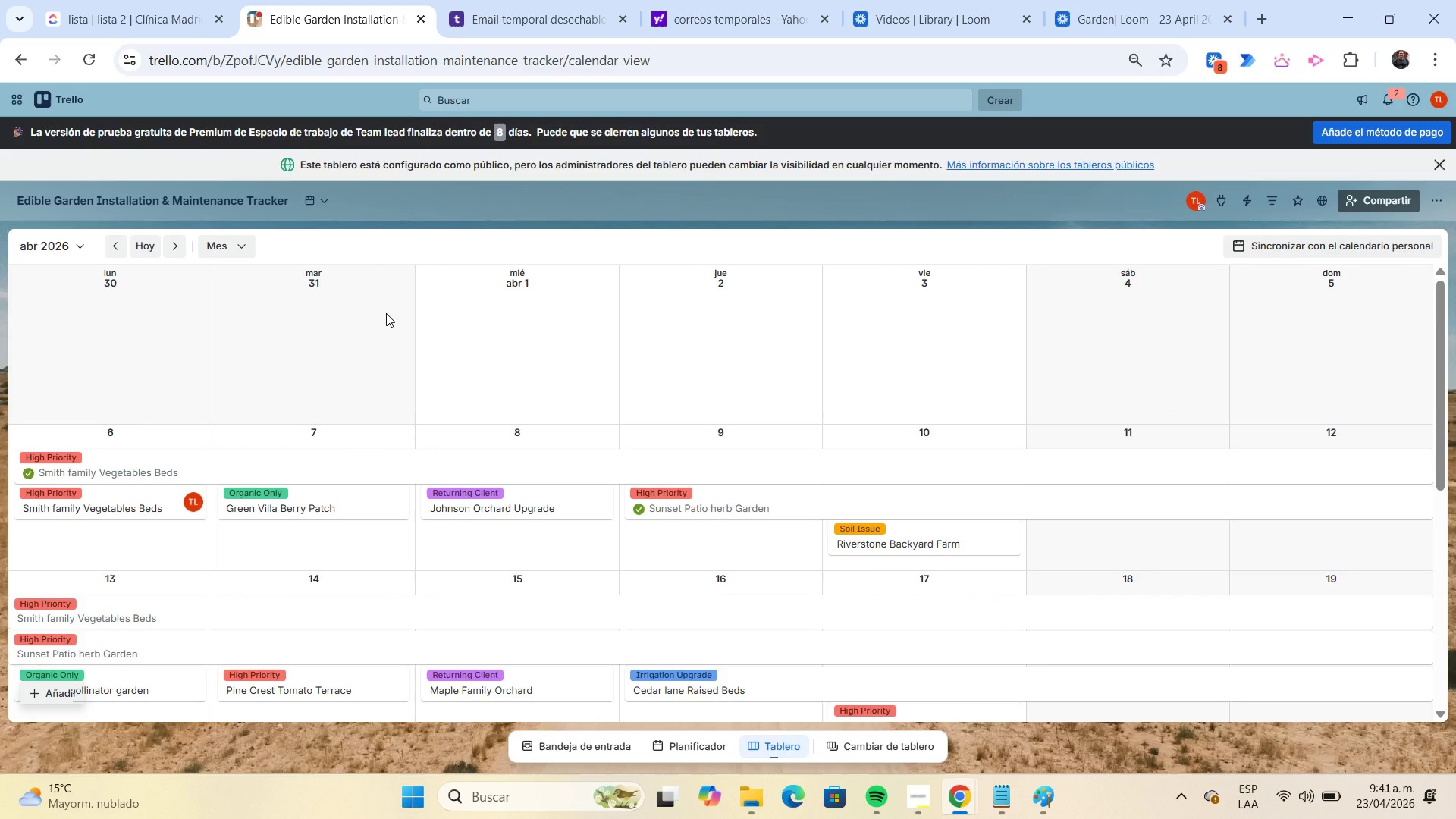 
key(Meta+Shift+S)
 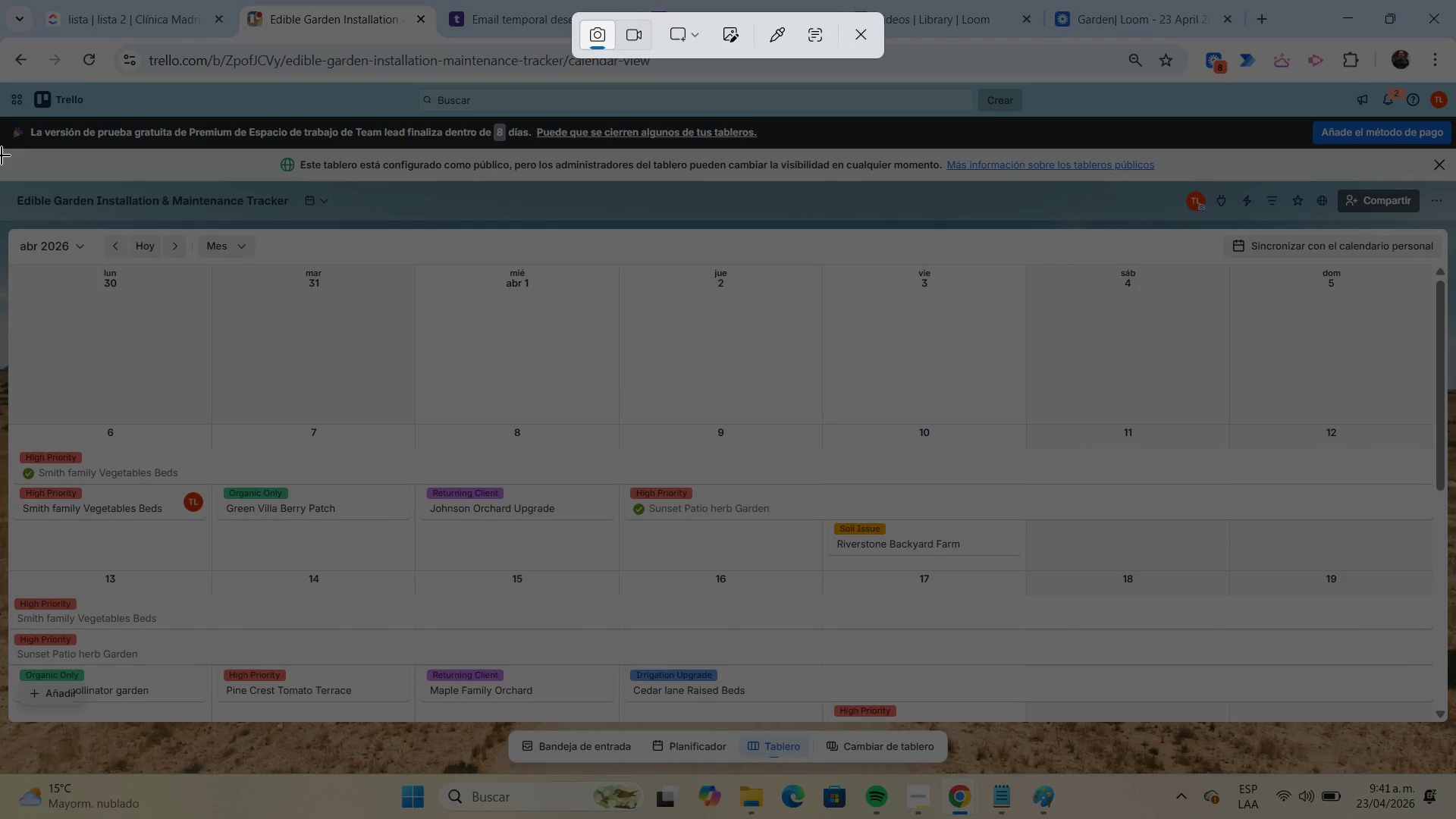 
left_click_drag(start_coordinate=[1, 148], to_coordinate=[1455, 767])
 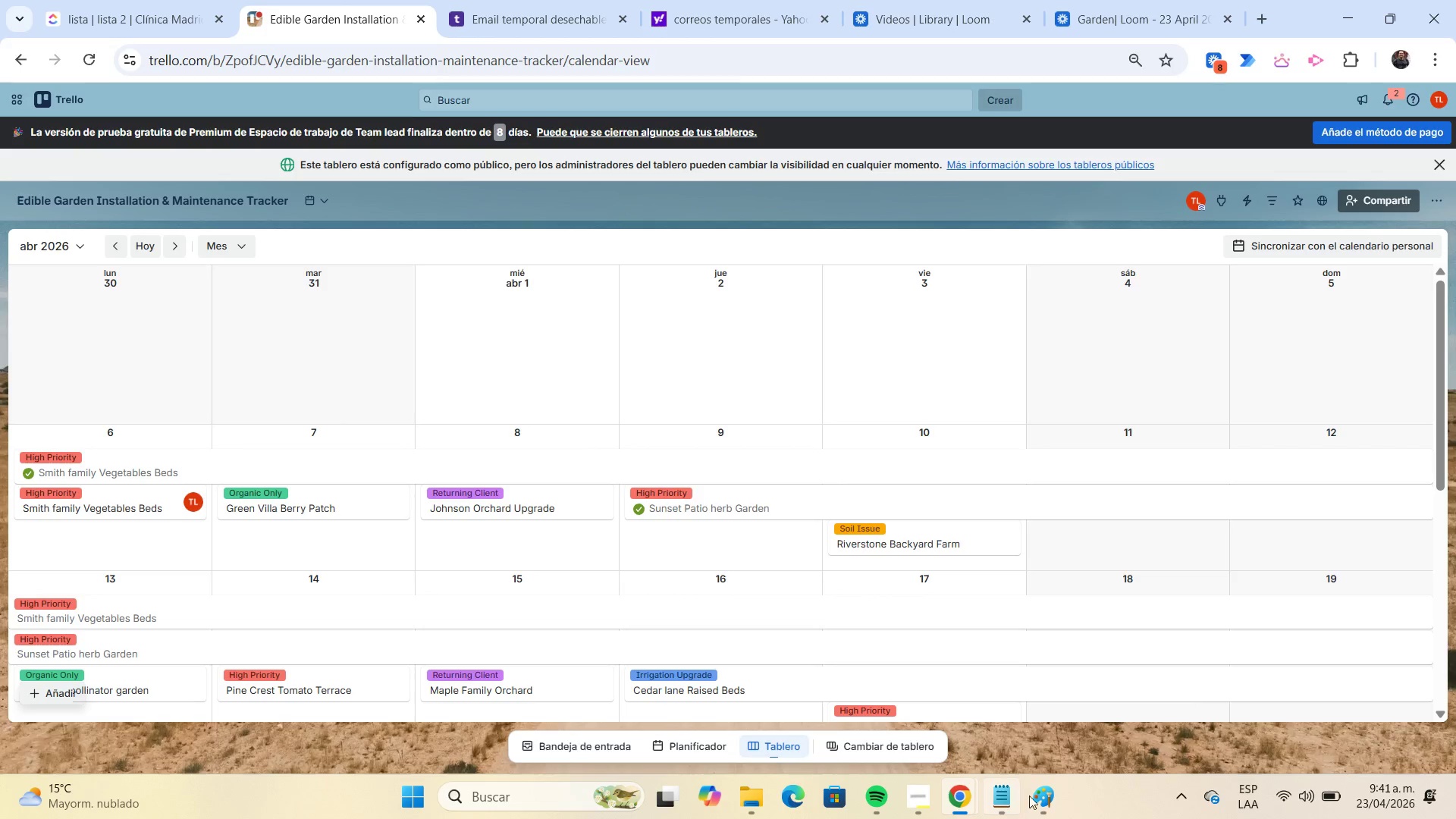 
left_click([1043, 799])
 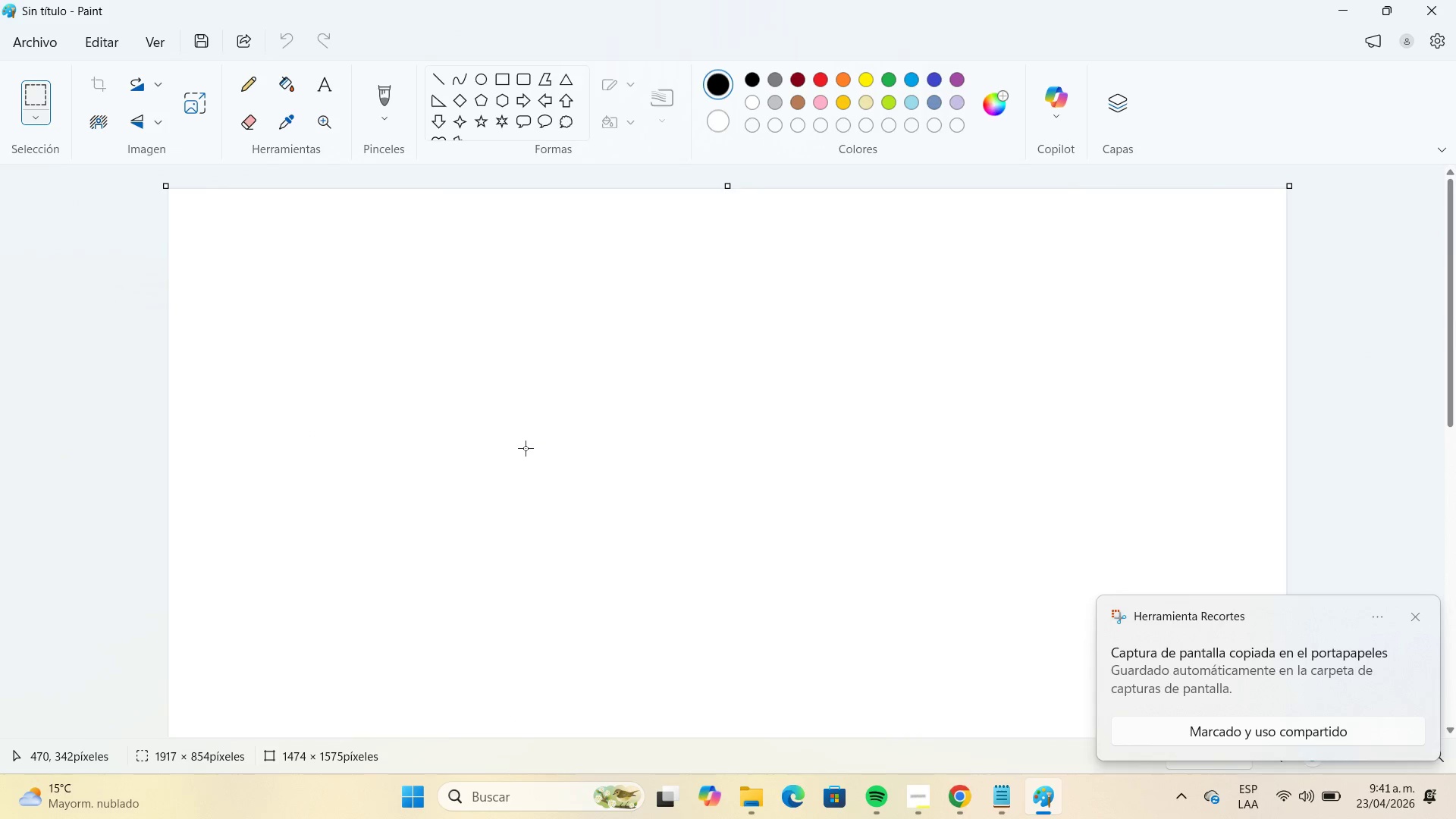 
key(Control+V)
 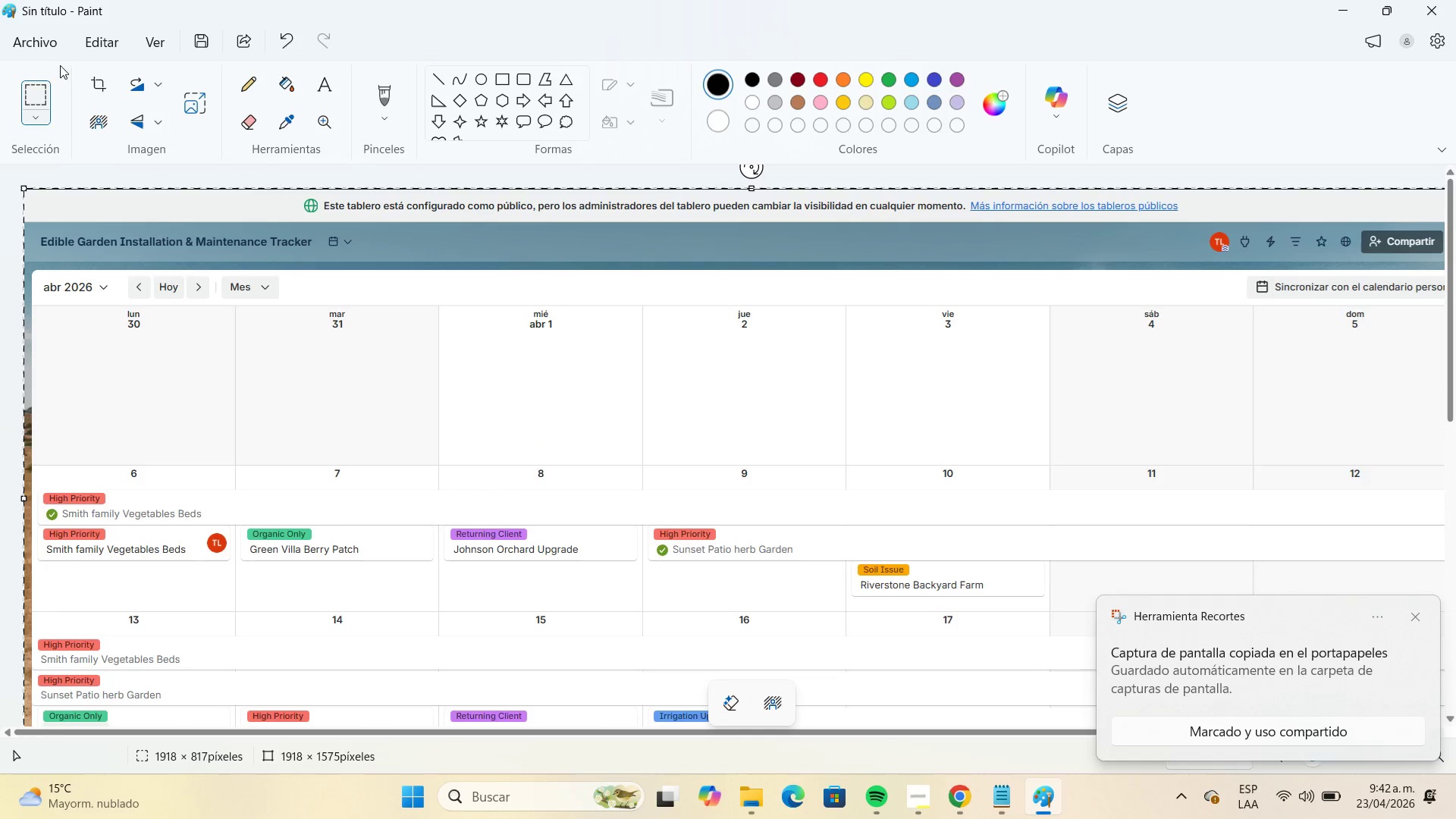 
left_click([50, 48])
 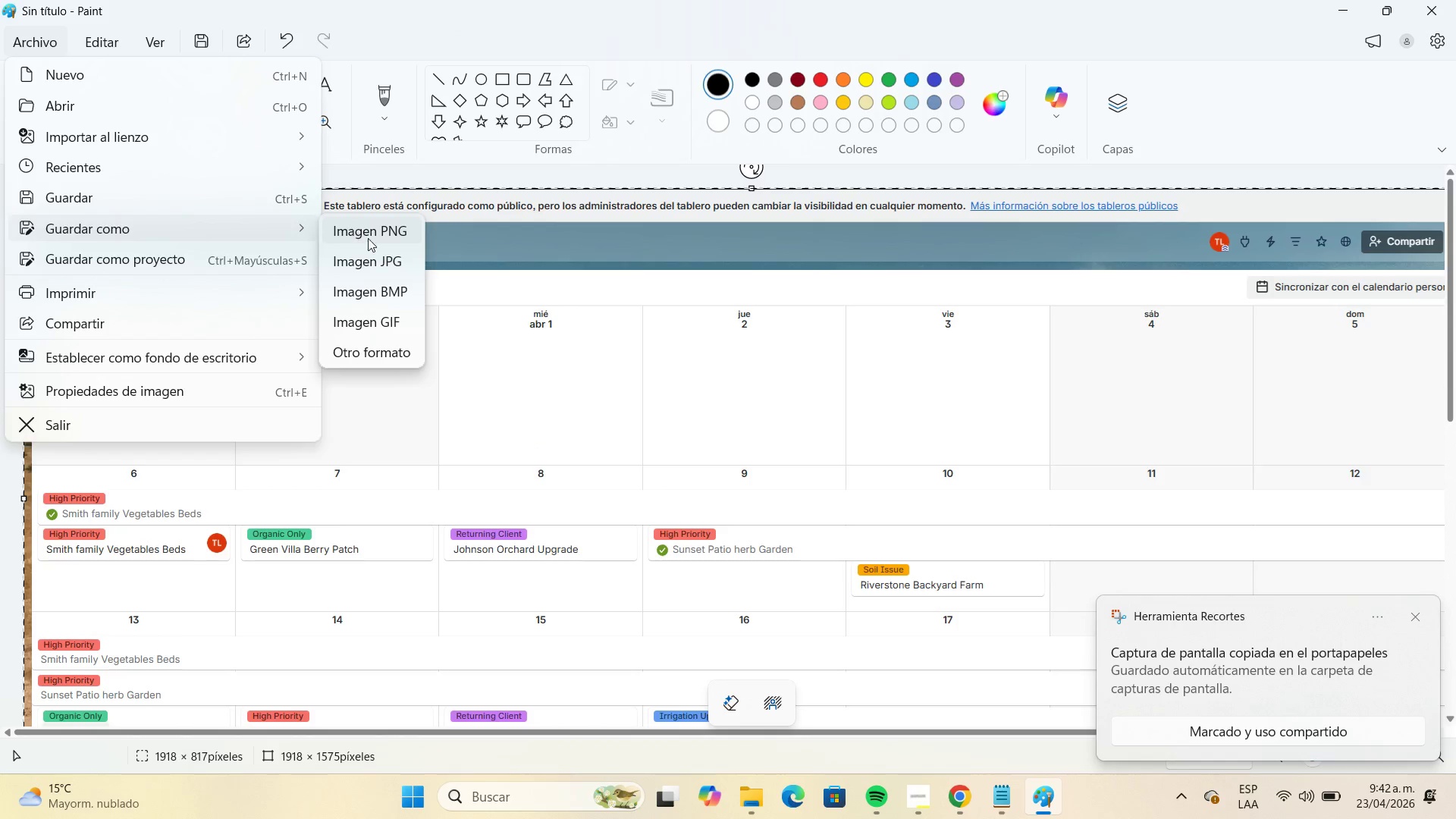 
left_click([400, 262])
 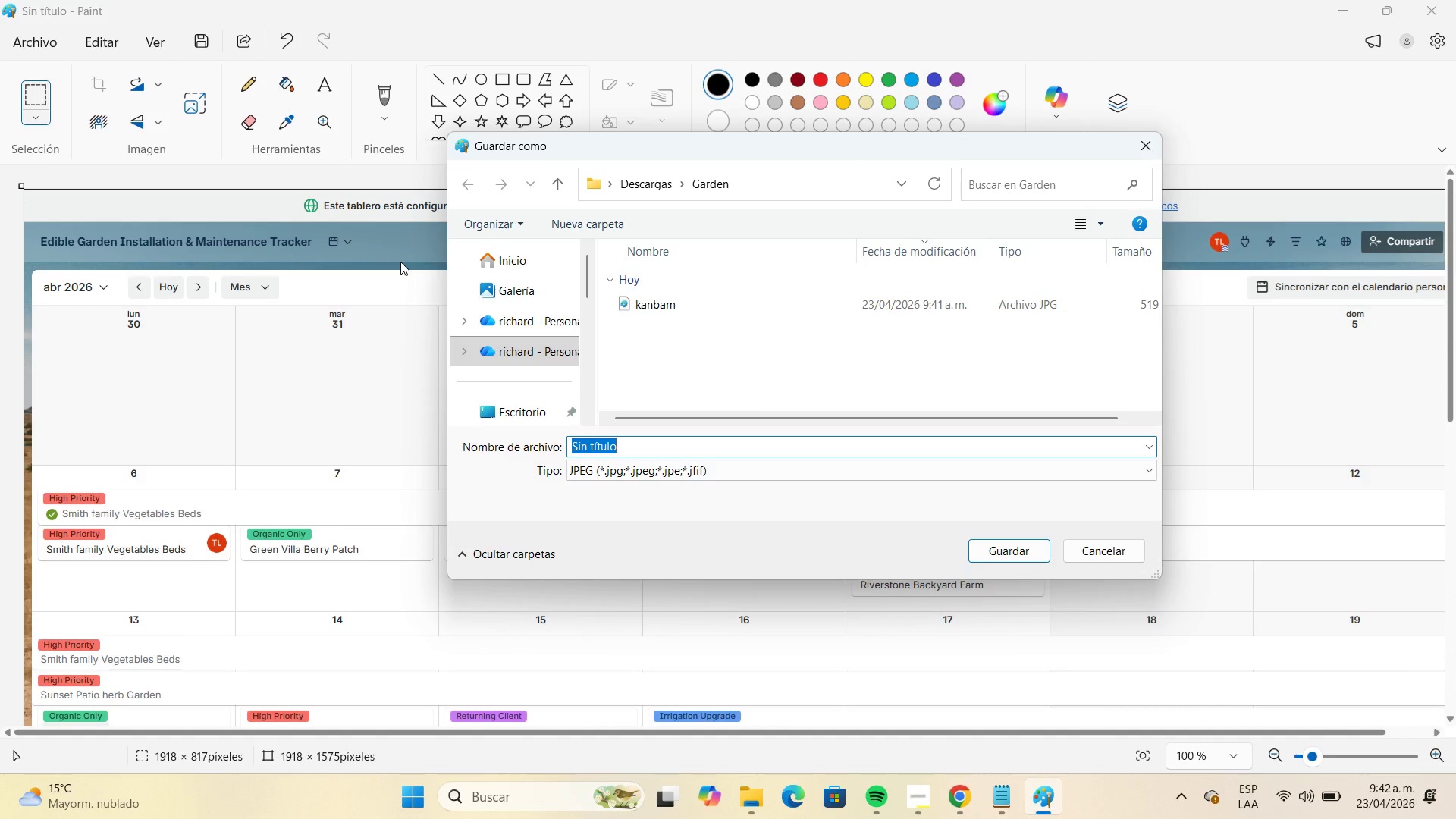 
type(calendar 1)
 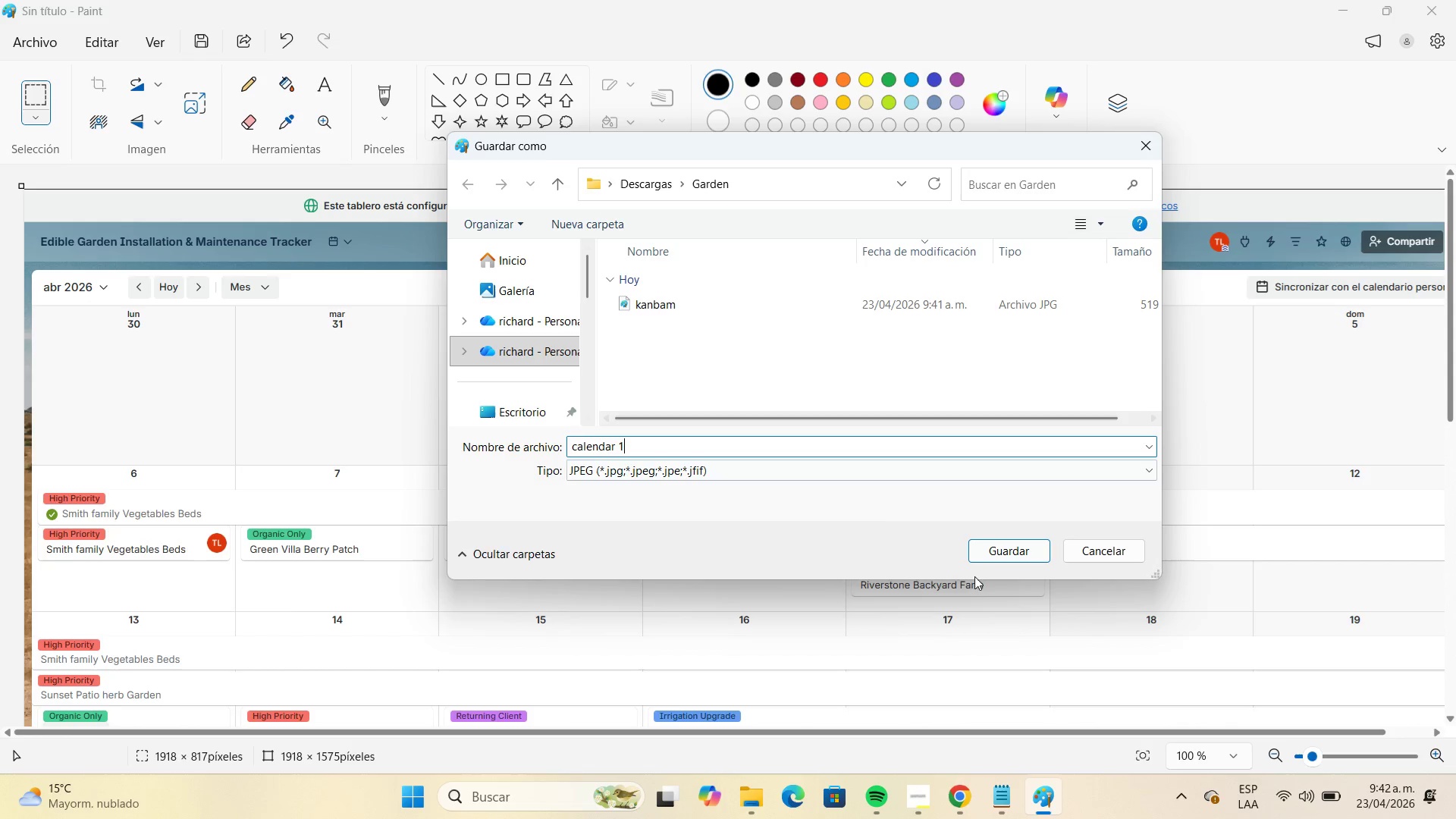 
left_click([988, 553])
 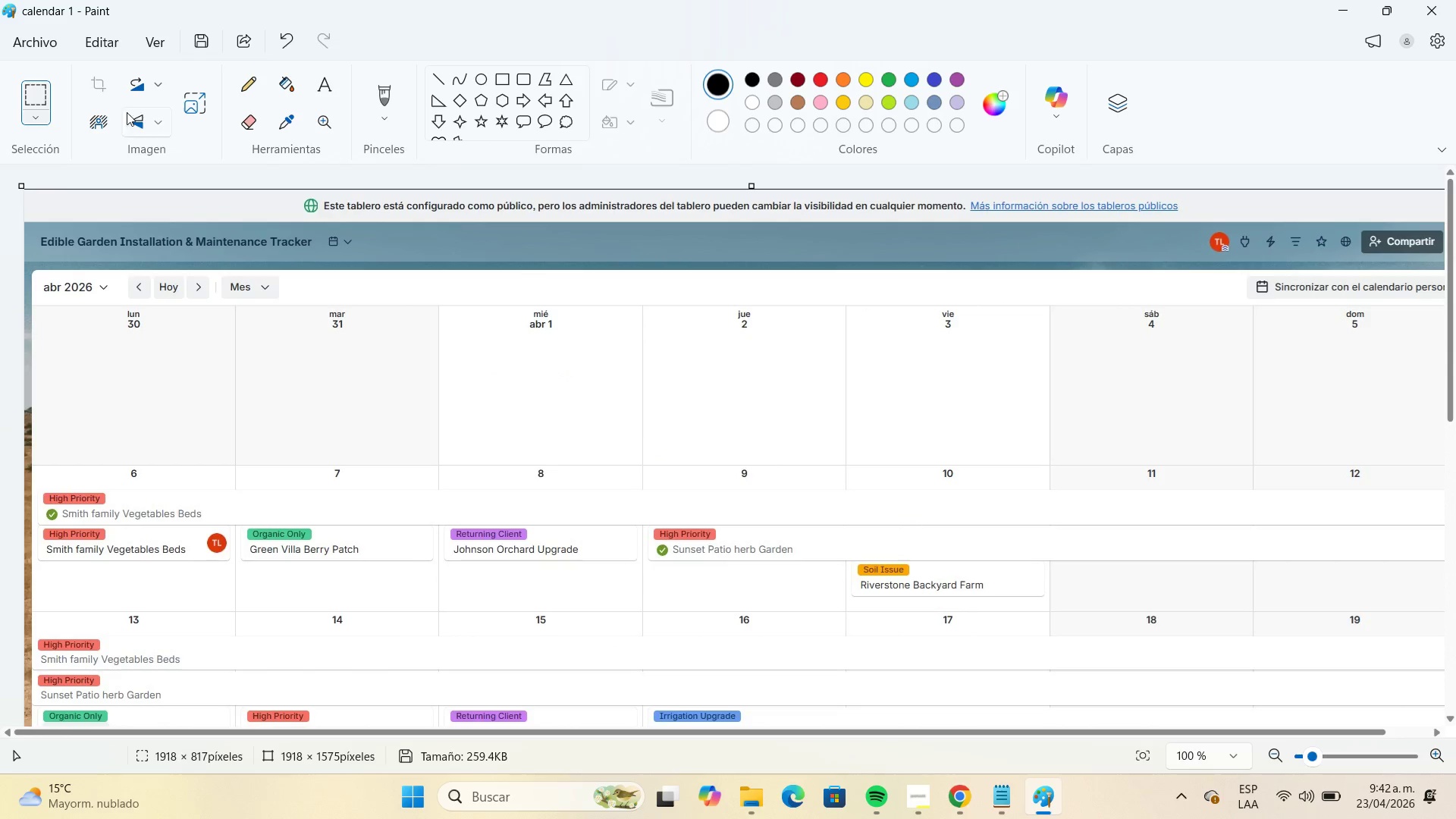 
left_click([55, 53])
 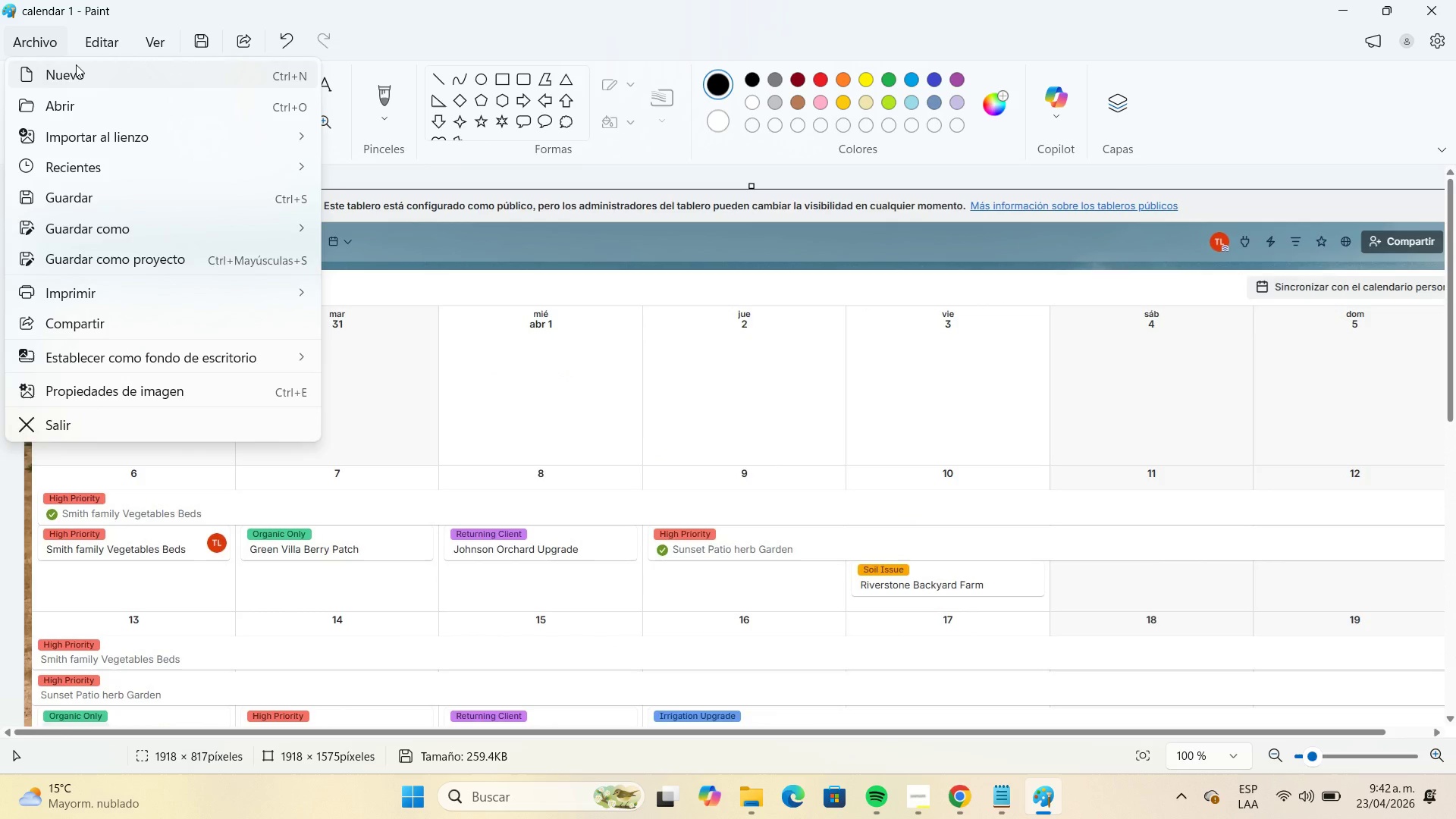 
left_click([76, 64])
 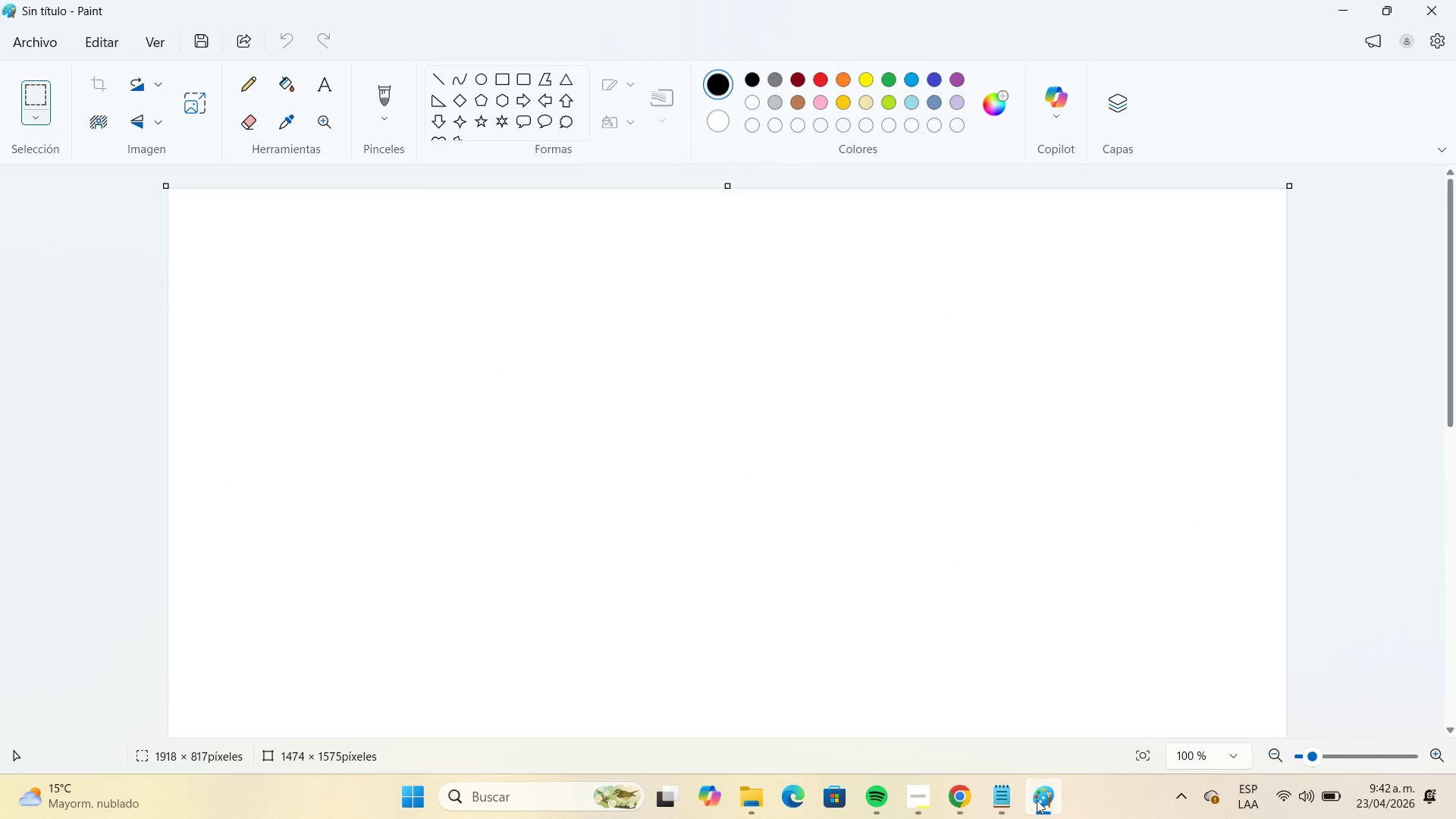 
mouse_move([977, 780])
 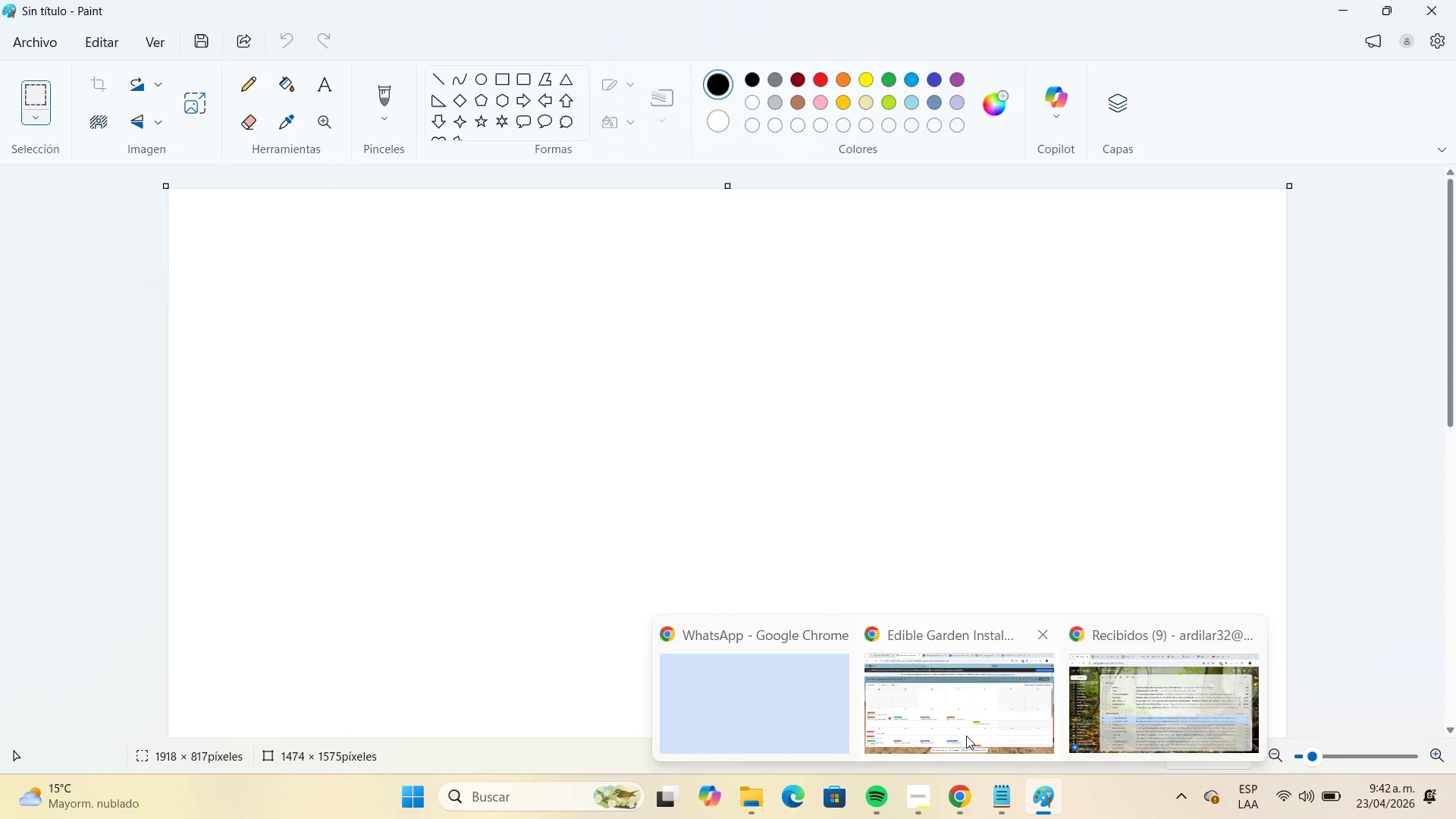 
left_click([967, 736])
 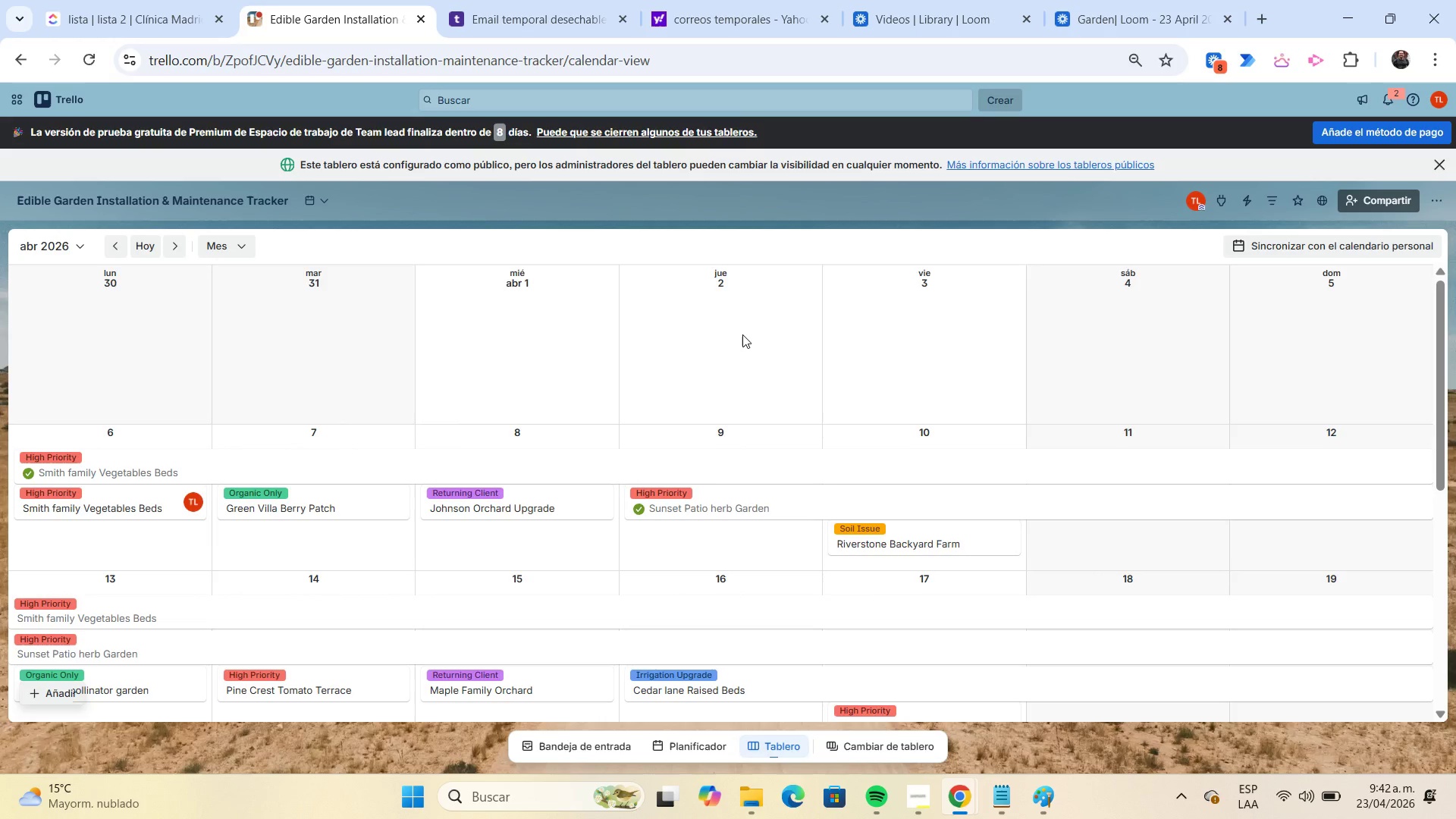 
scroll: coordinate [742, 334], scroll_direction: down, amount: 6.0
 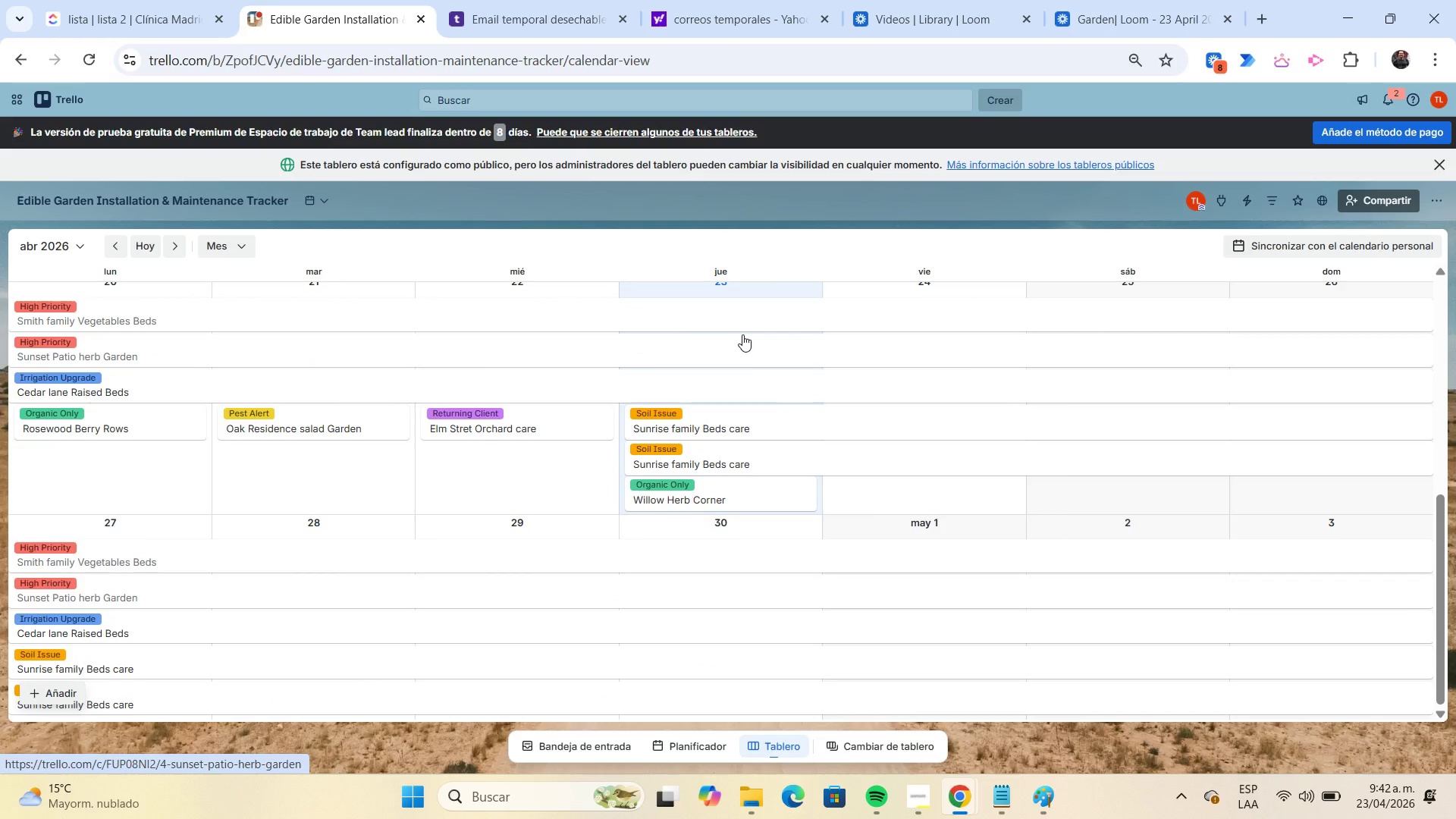 
key(Meta+Shift+S)
 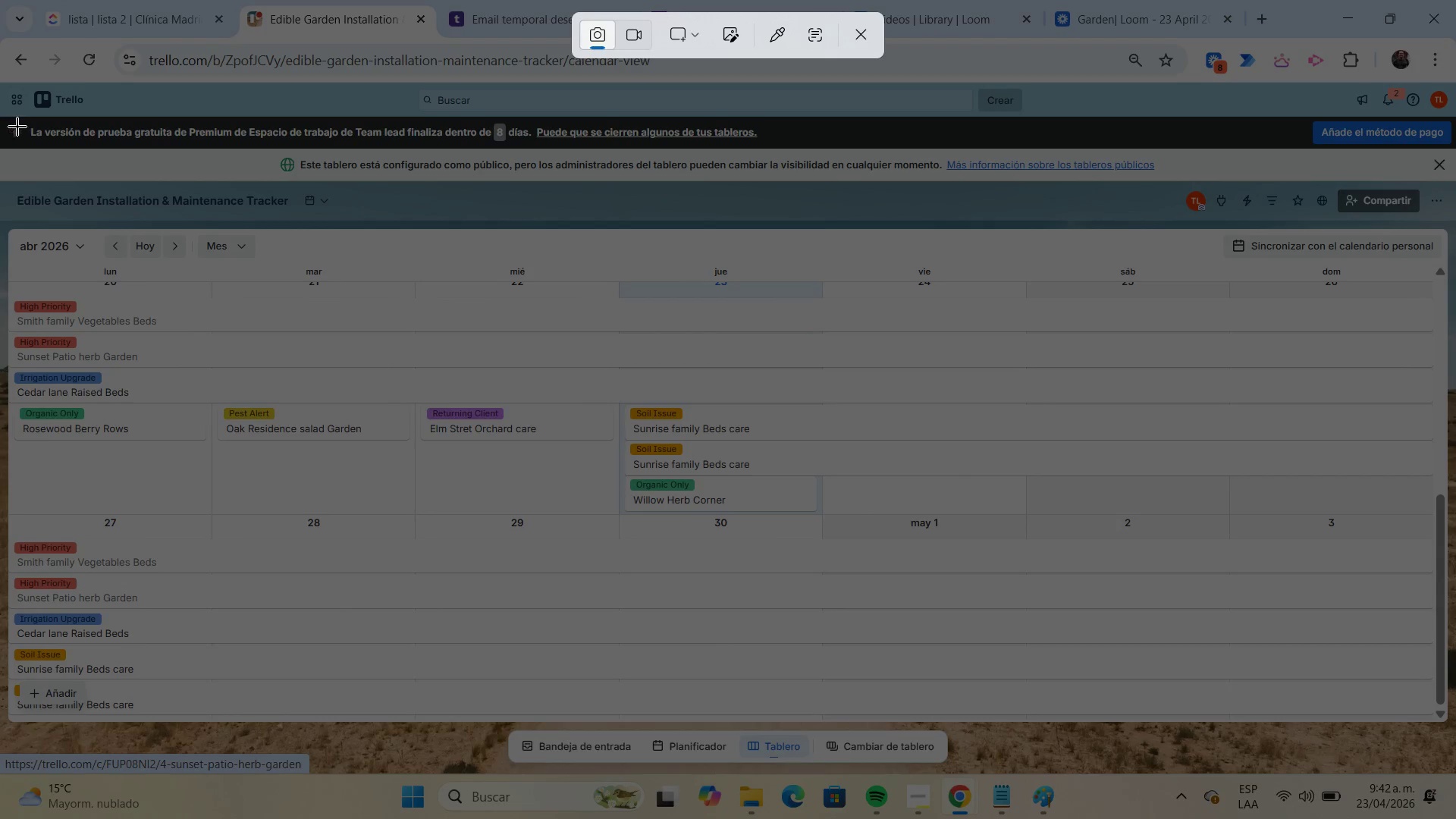 
left_click_drag(start_coordinate=[1, 120], to_coordinate=[1451, 765])
 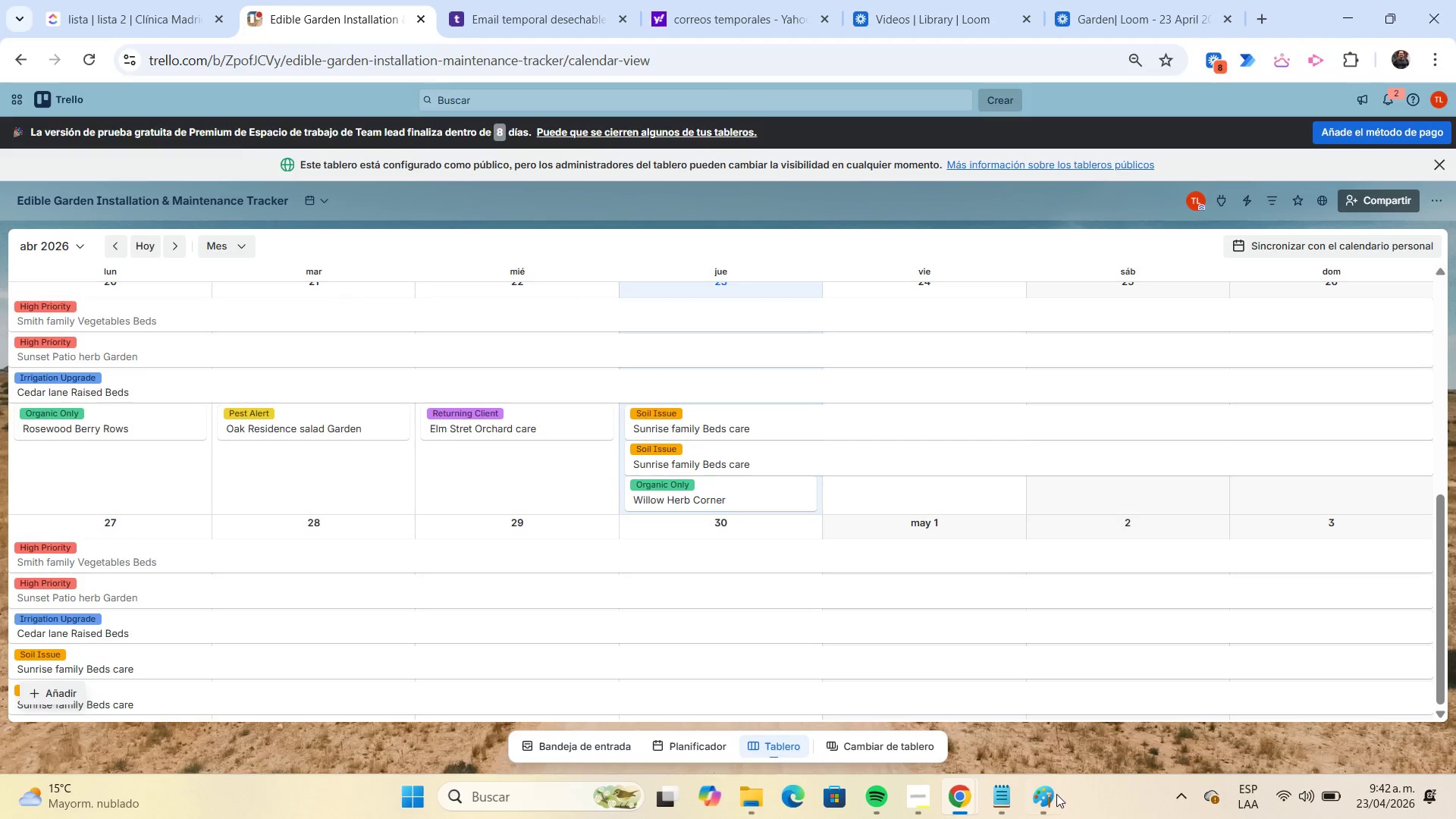 
left_click([1046, 795])
 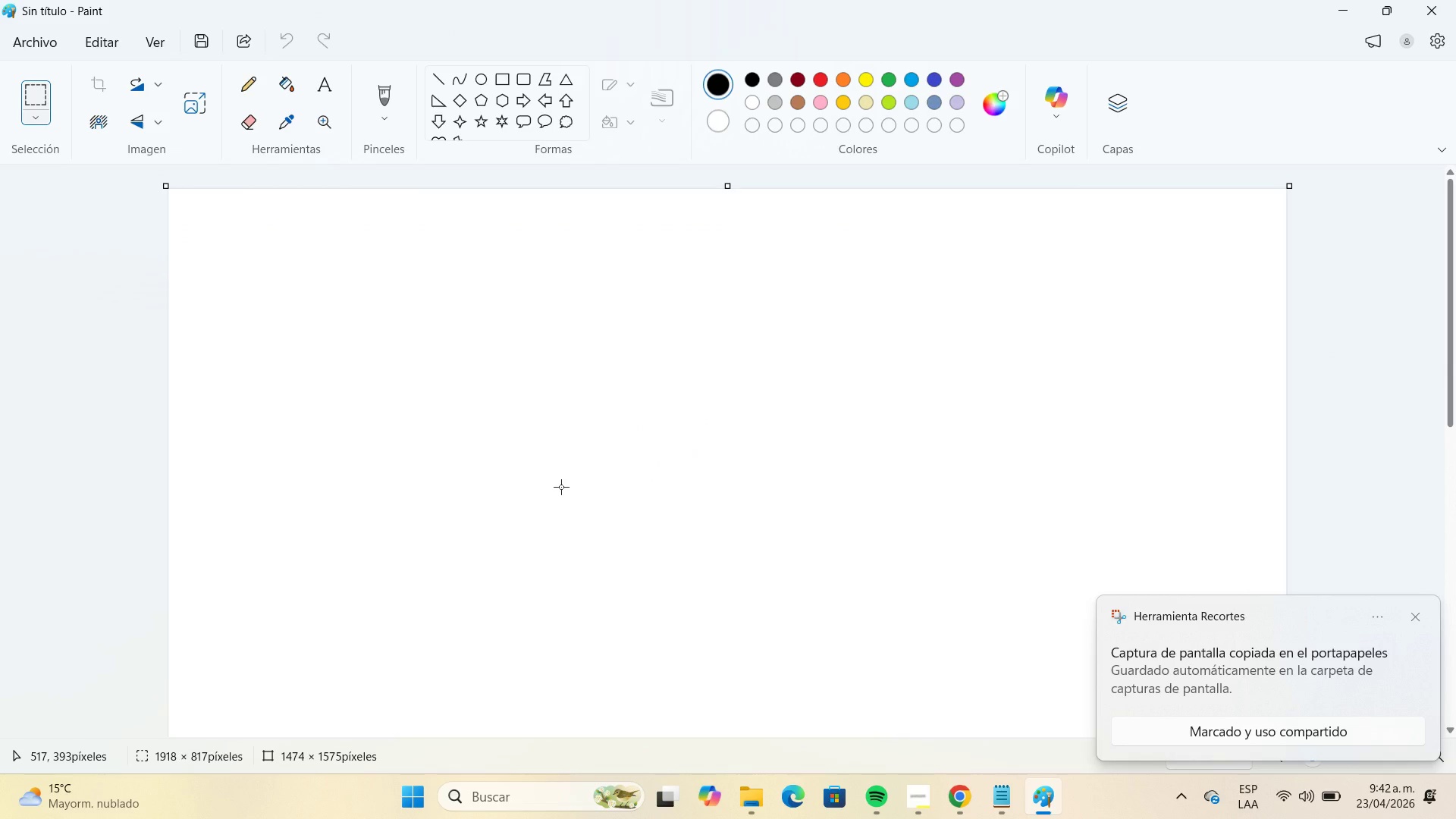 
key(Control+V)
 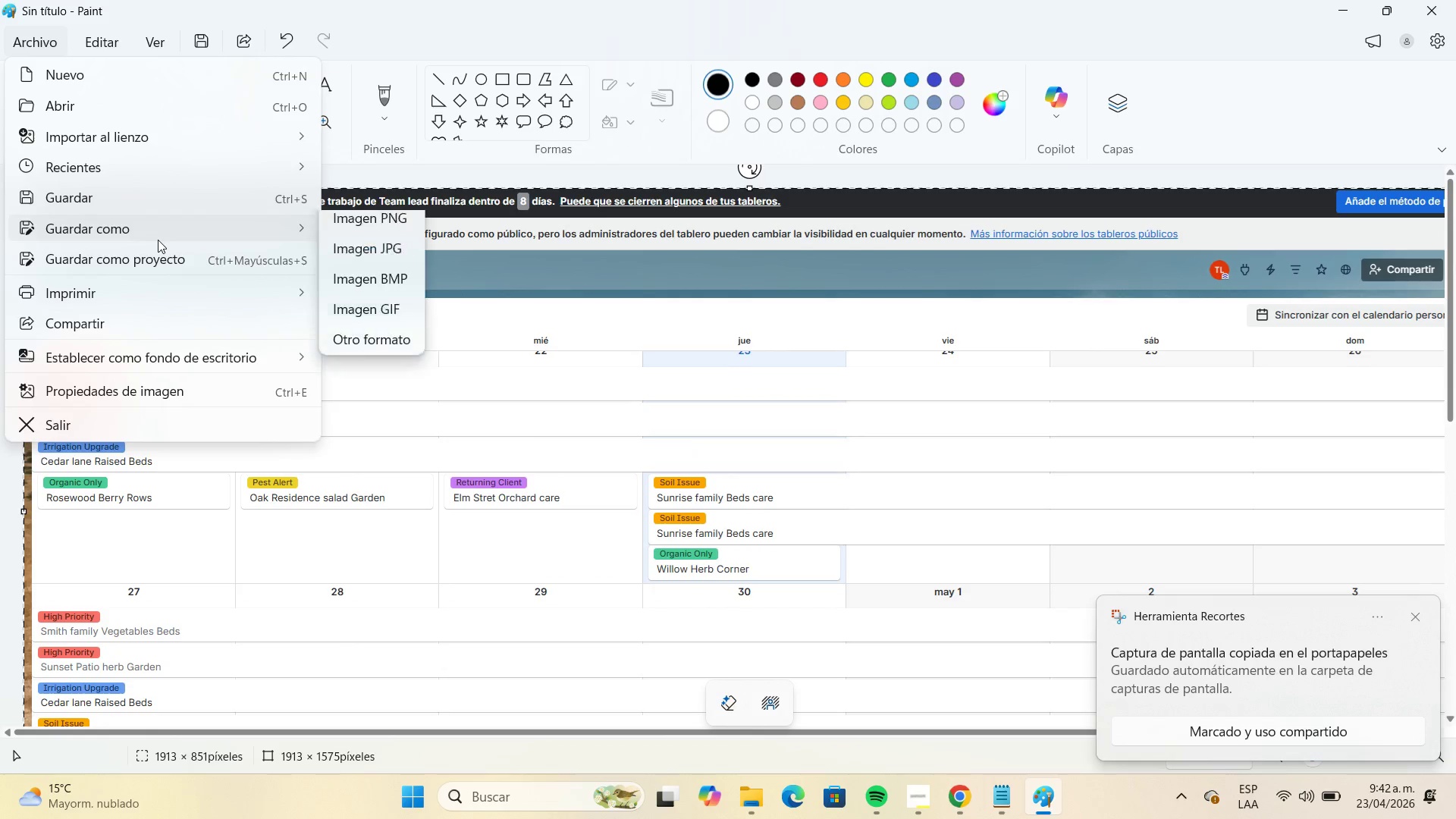 
left_click([392, 257])
 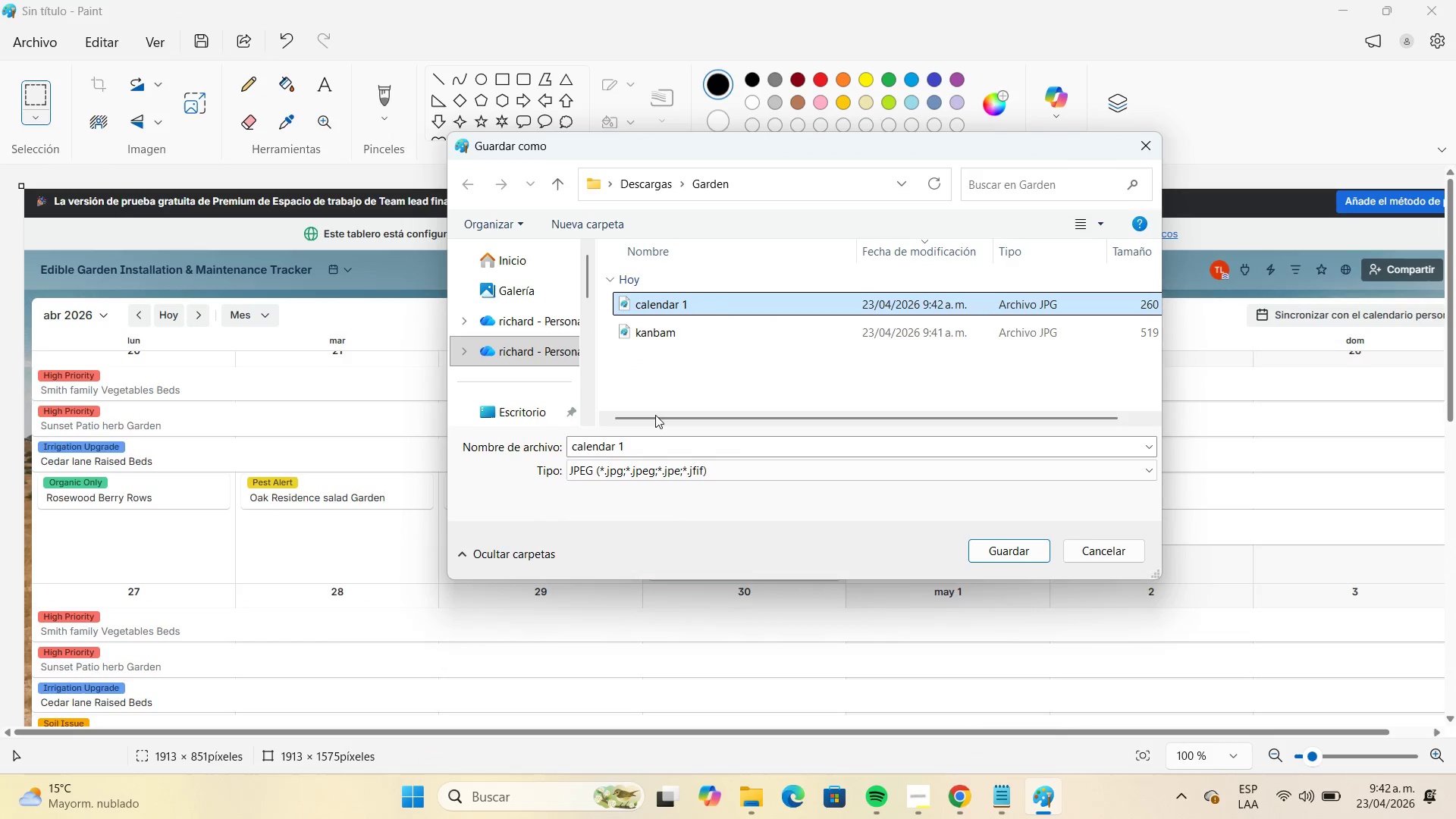 
left_click([659, 441])
 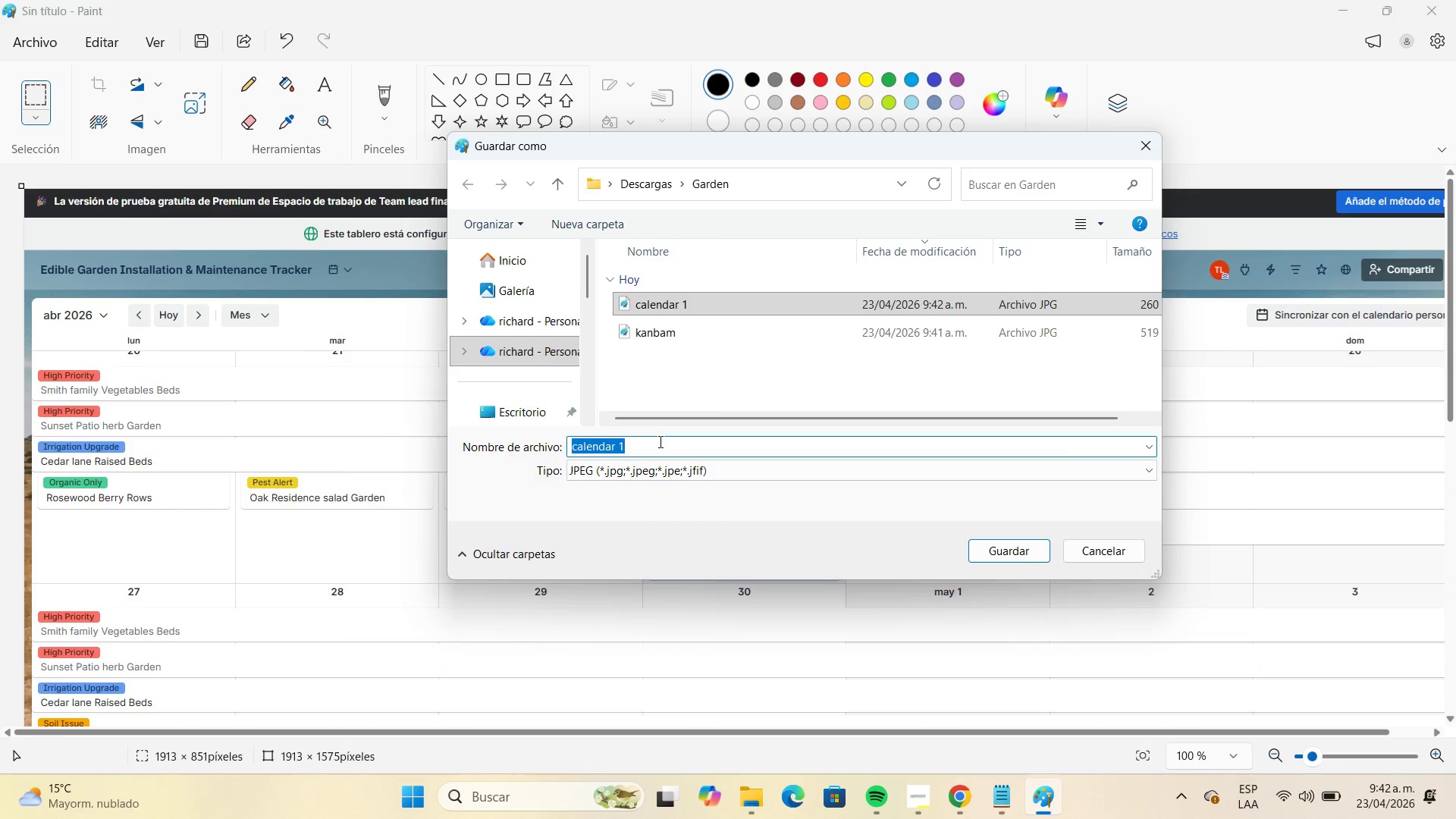 
left_click([659, 441])
 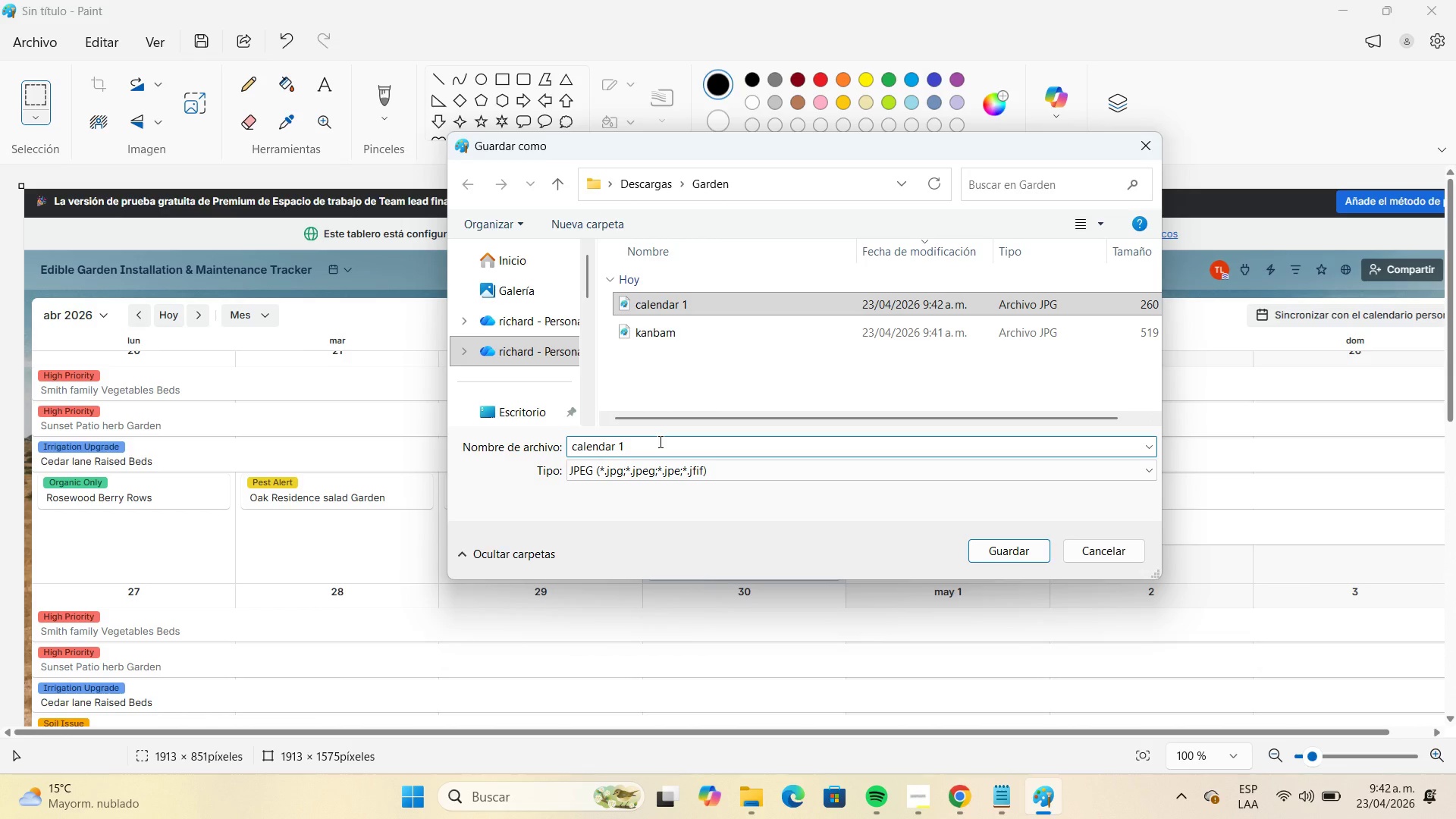 
key(Backspace)
 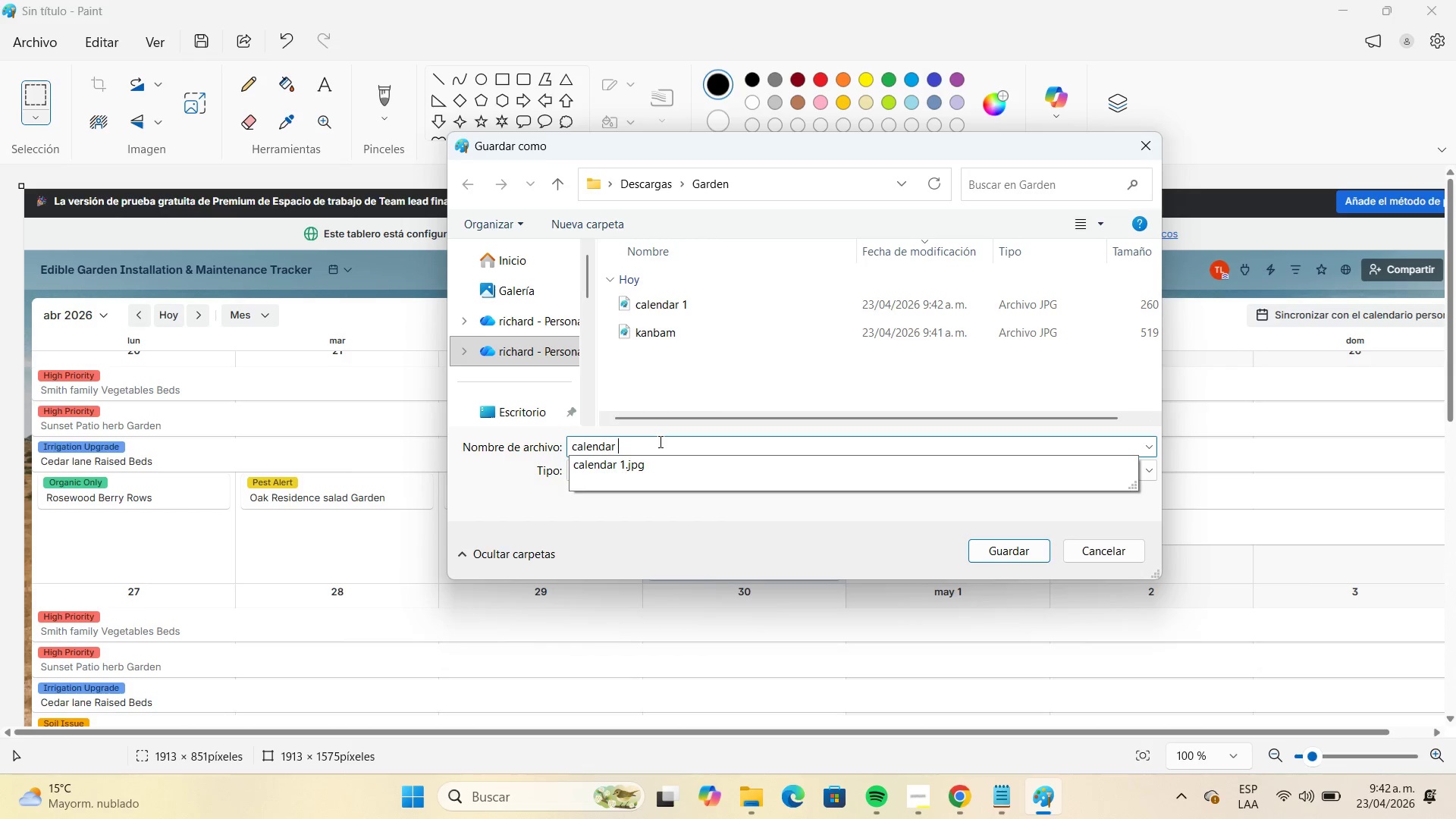 
key(Numpad2)
 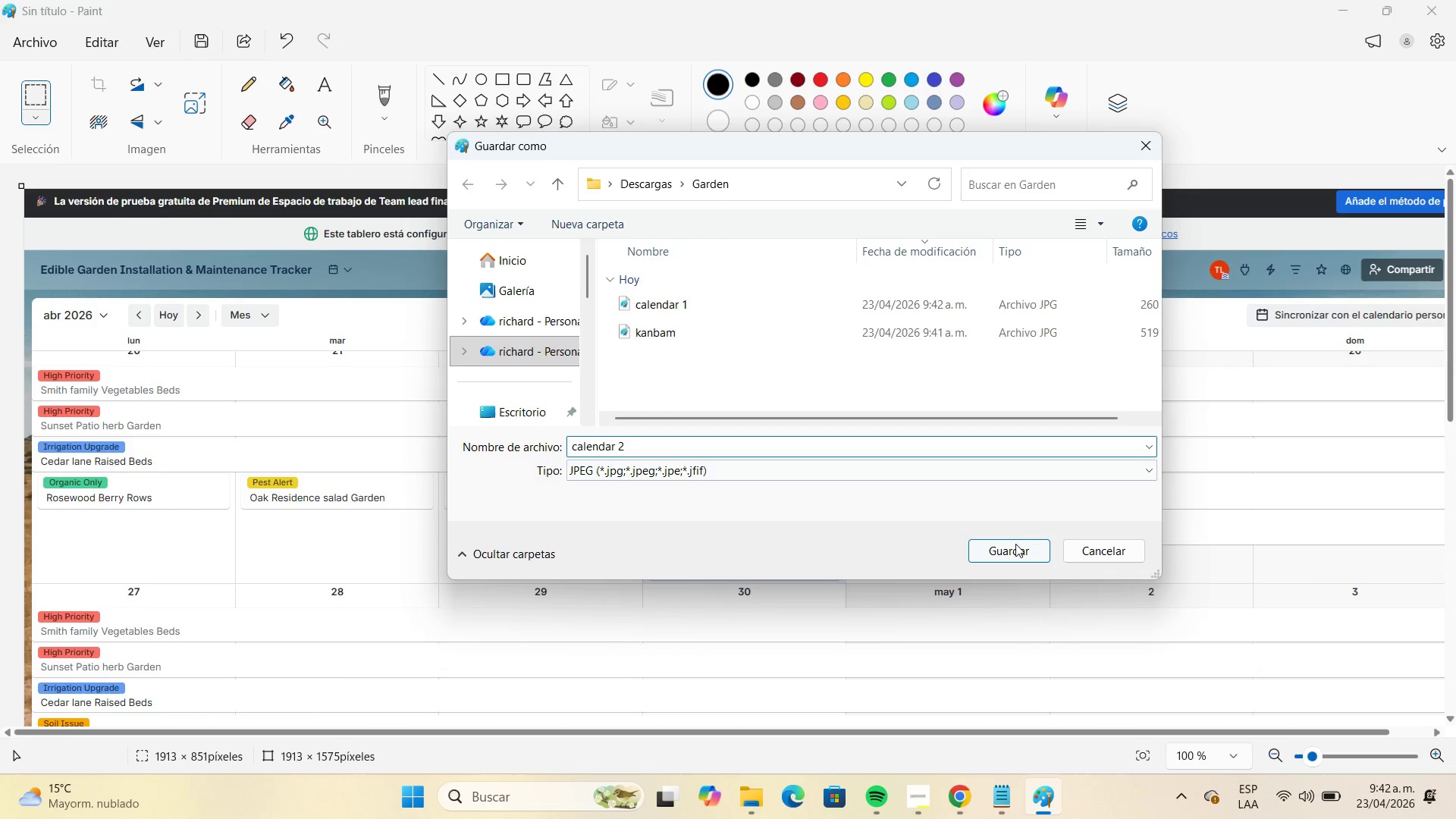 
left_click([1015, 544])
 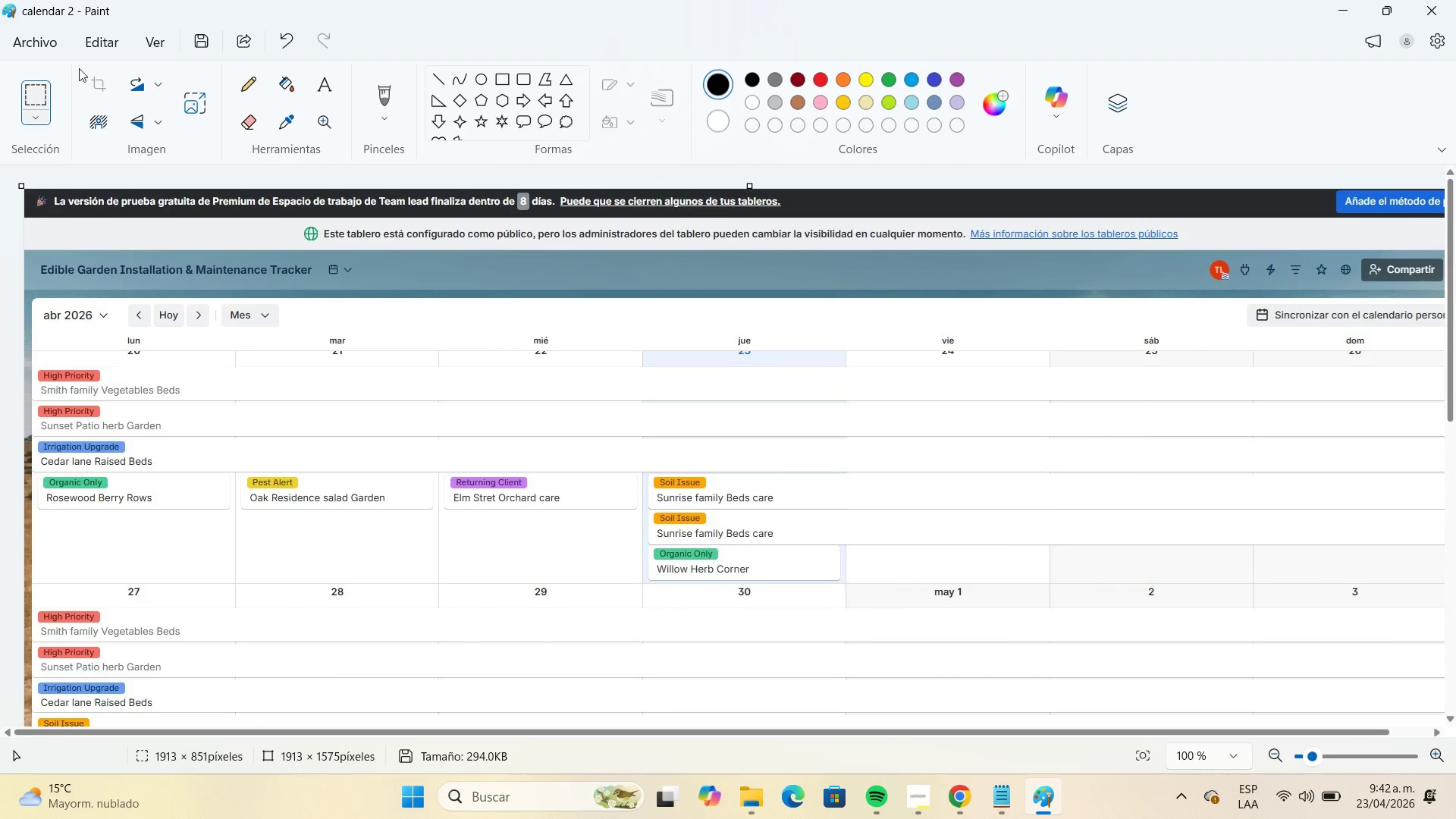 
left_click([61, 46])
 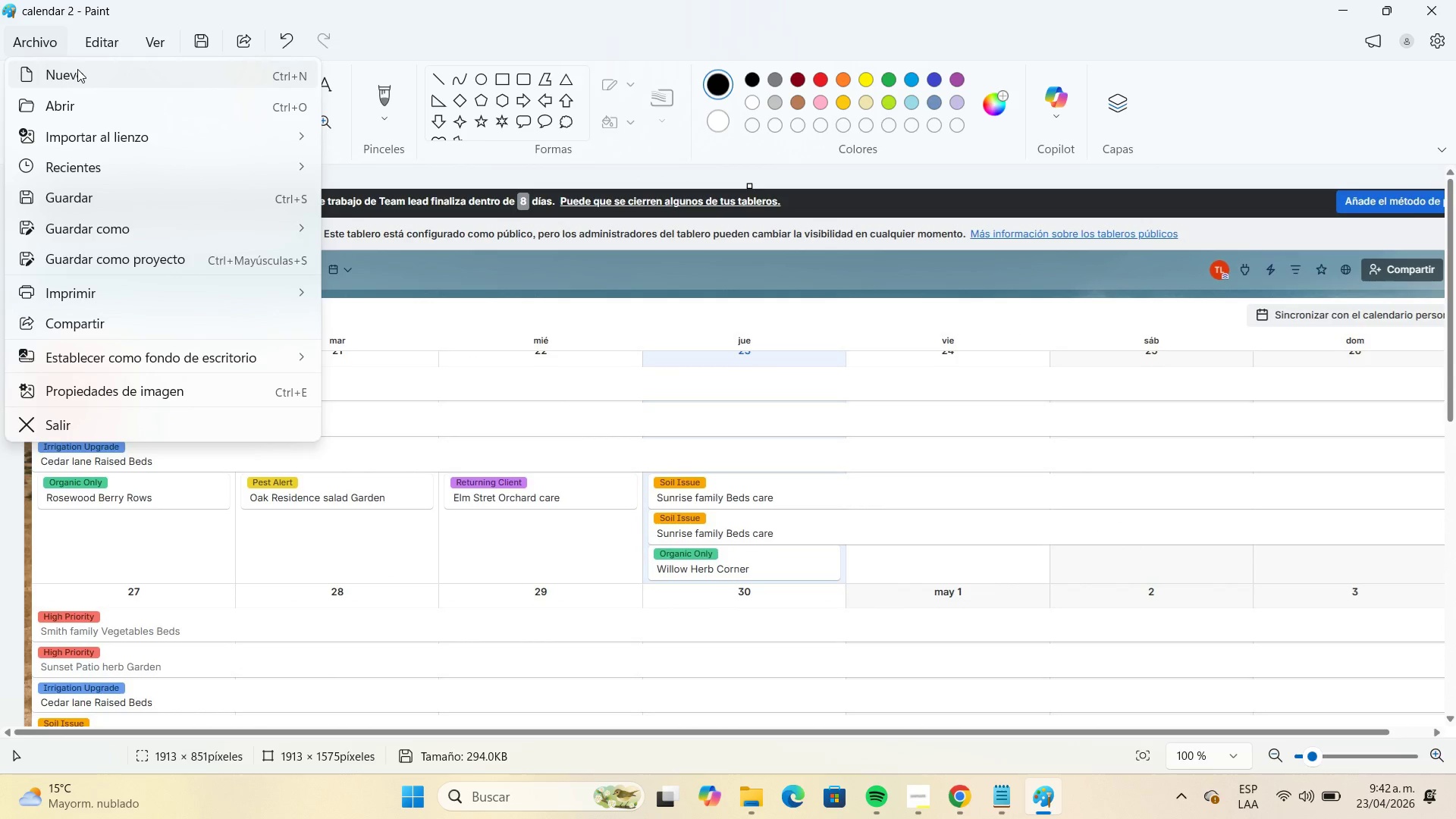 
left_click([79, 74])
 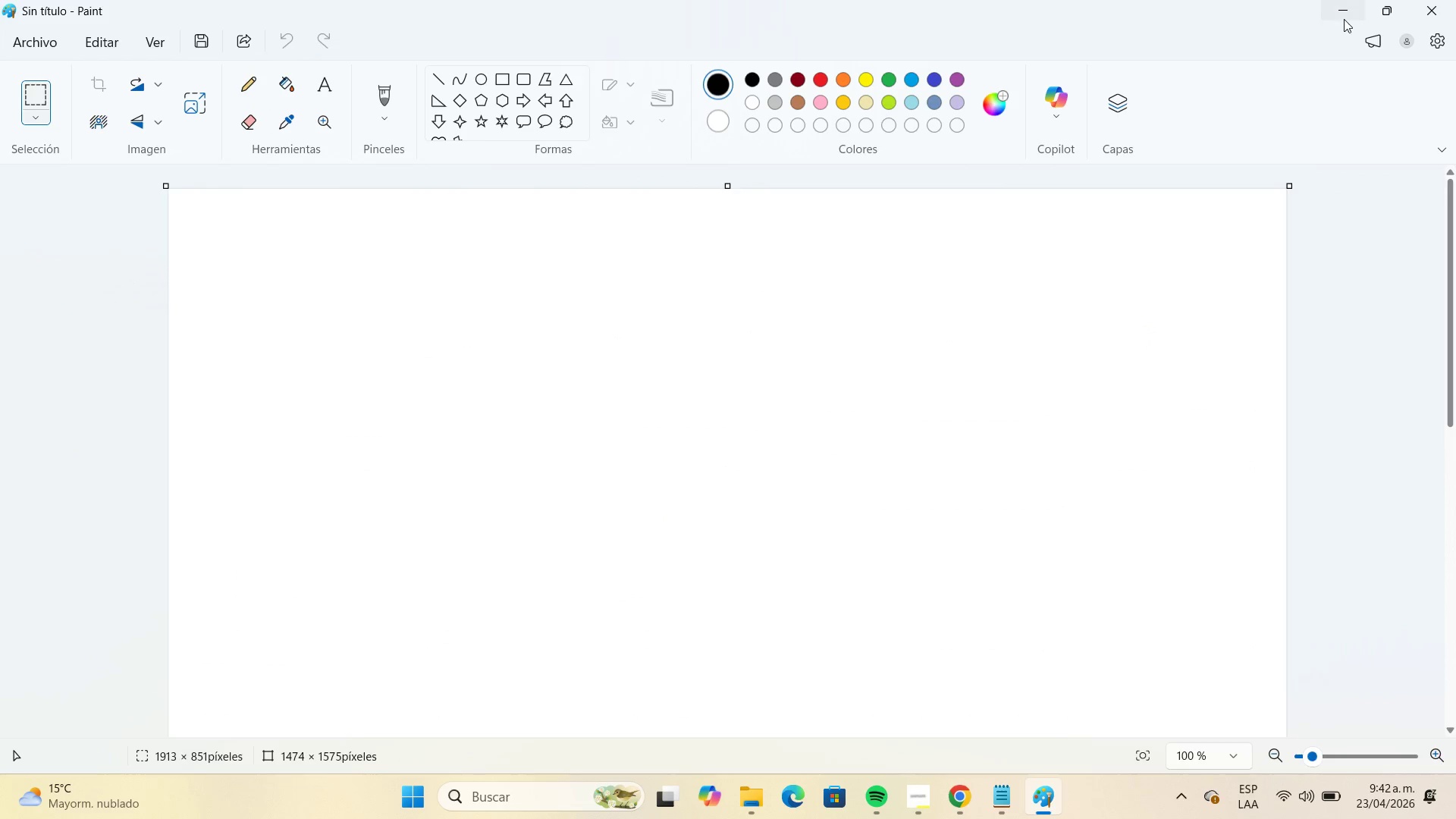 
left_click([1344, 17])
 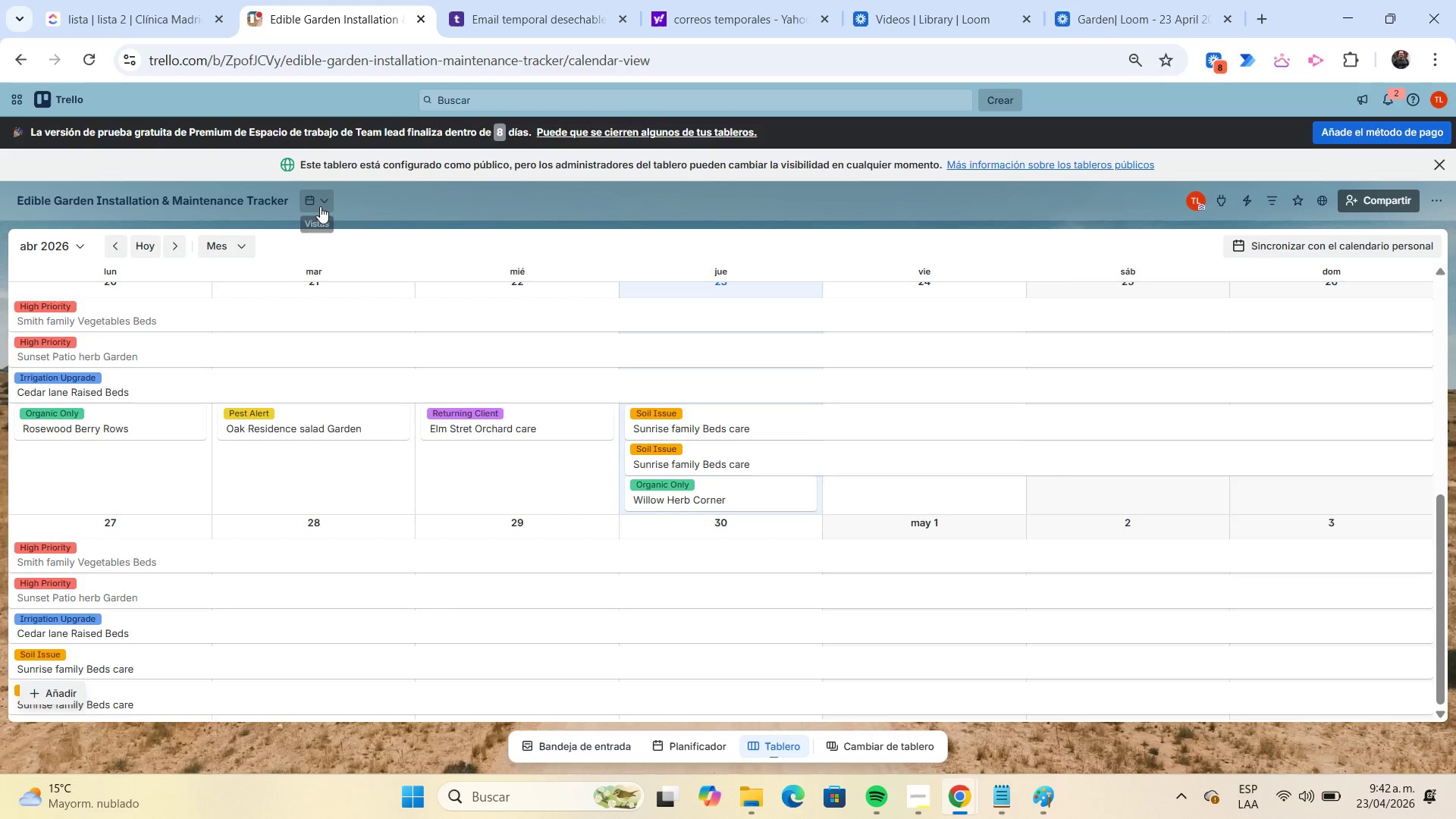 
left_click([320, 206])
 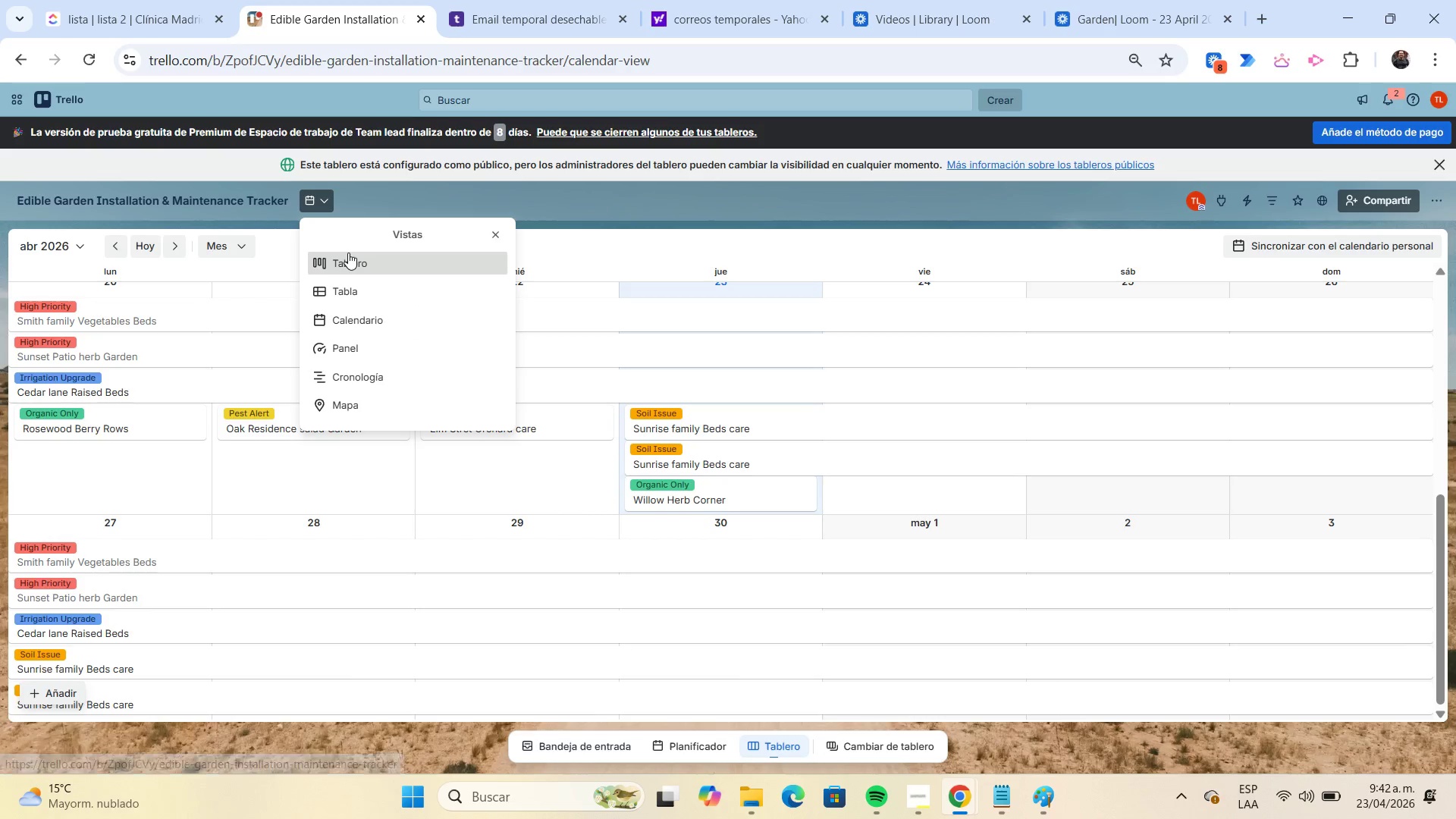 
left_click([348, 253])
 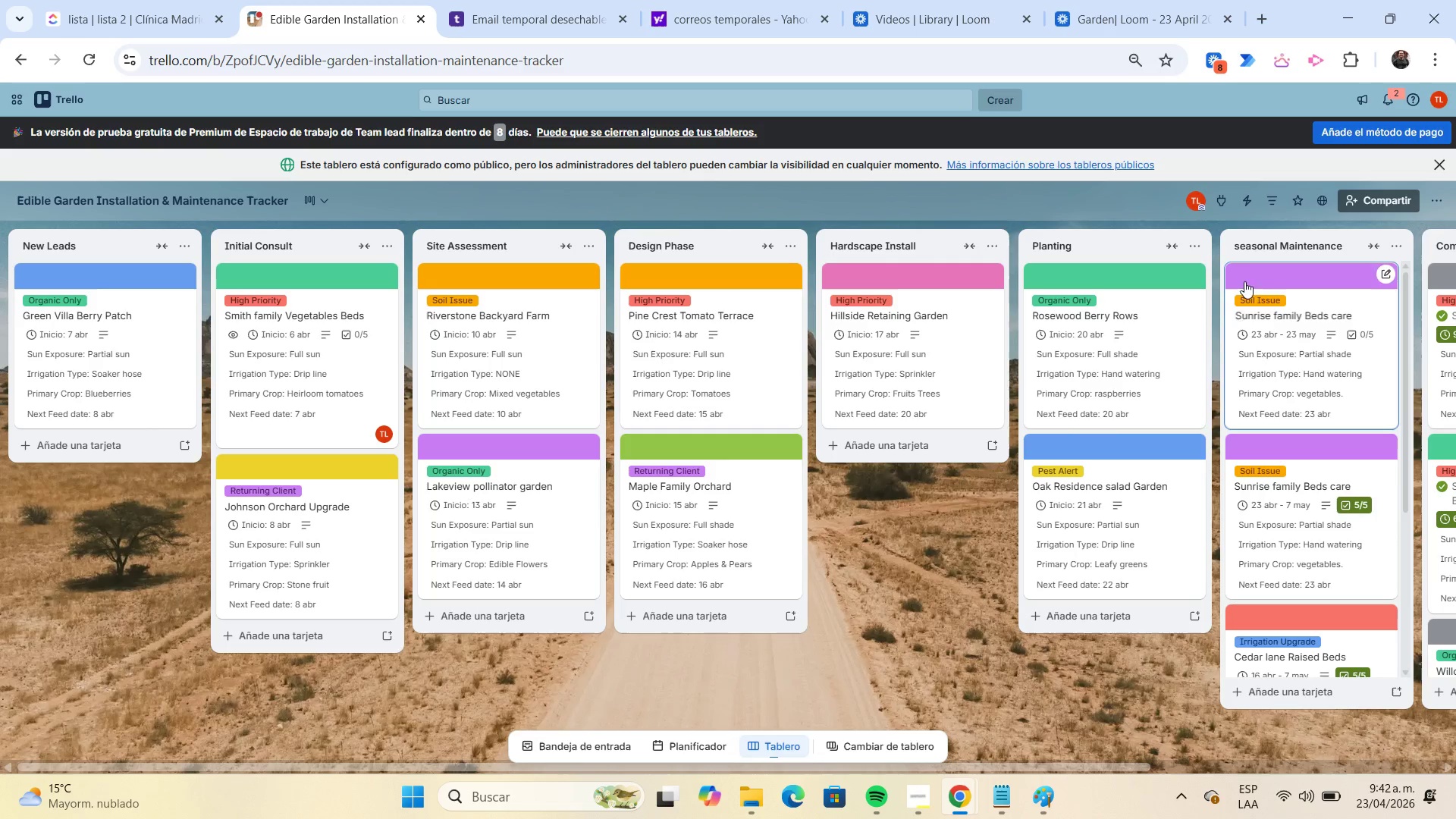 
left_click([1247, 203])
 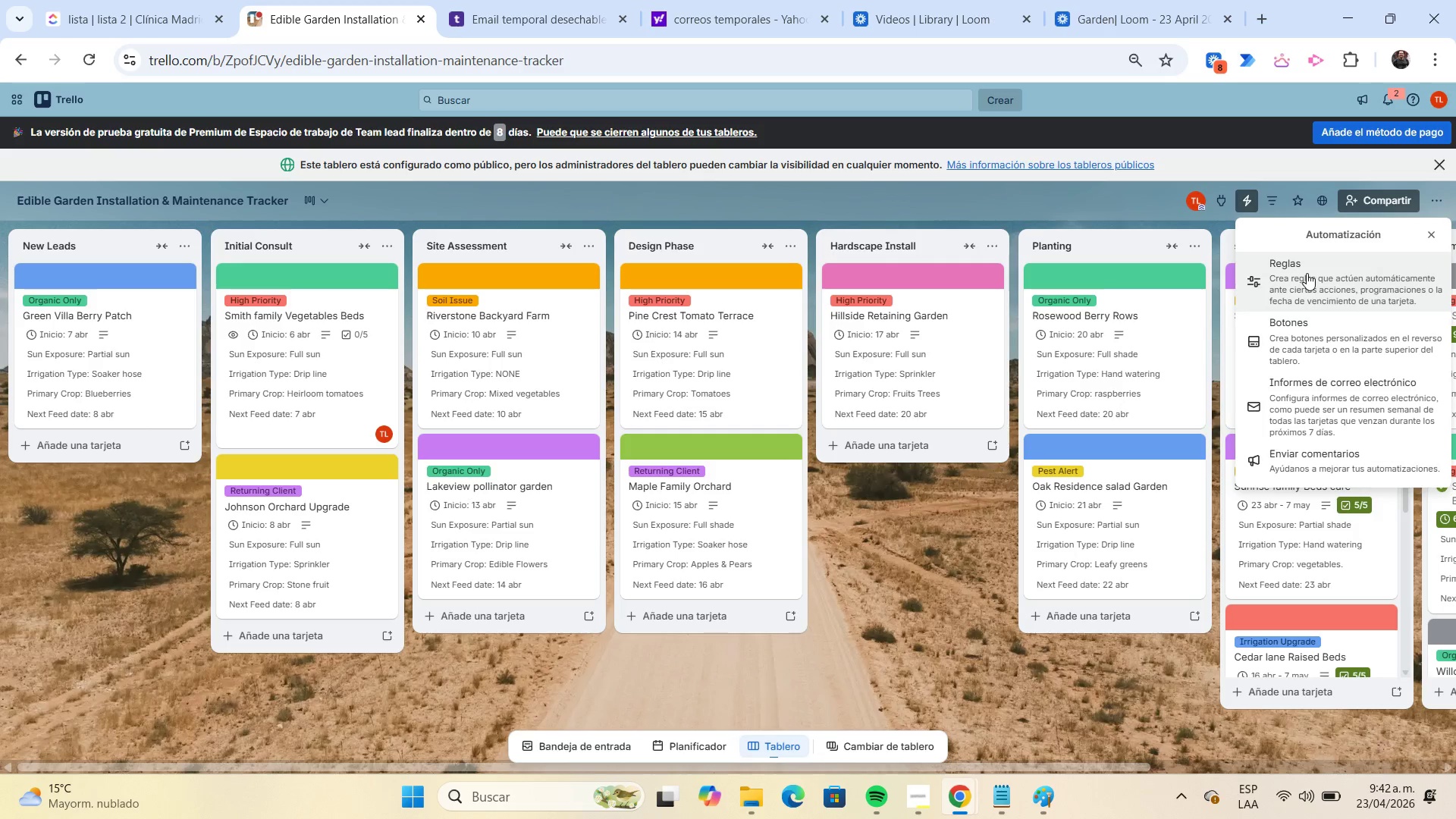 
left_click([1309, 275])
 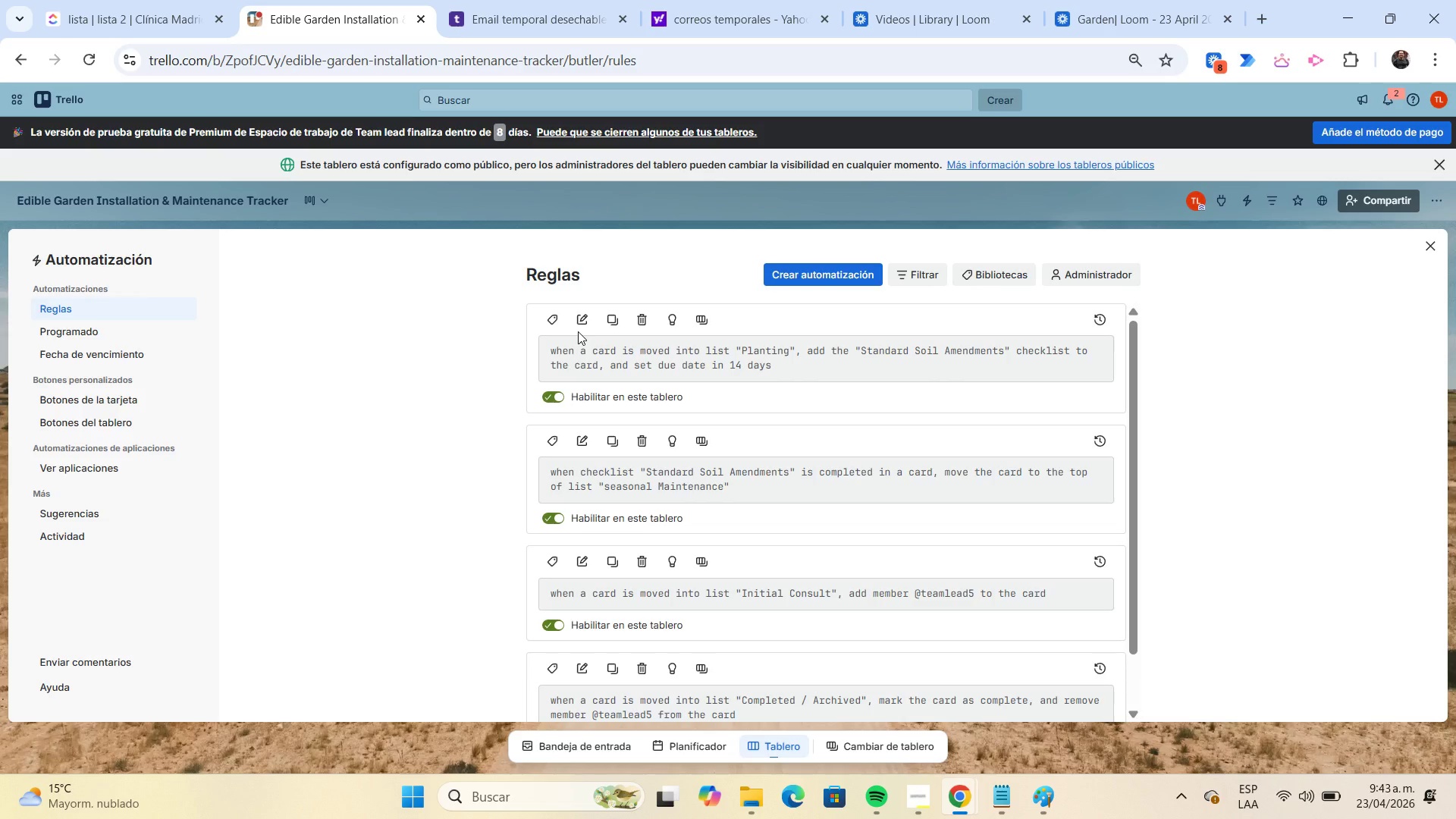 
left_click([582, 325])
 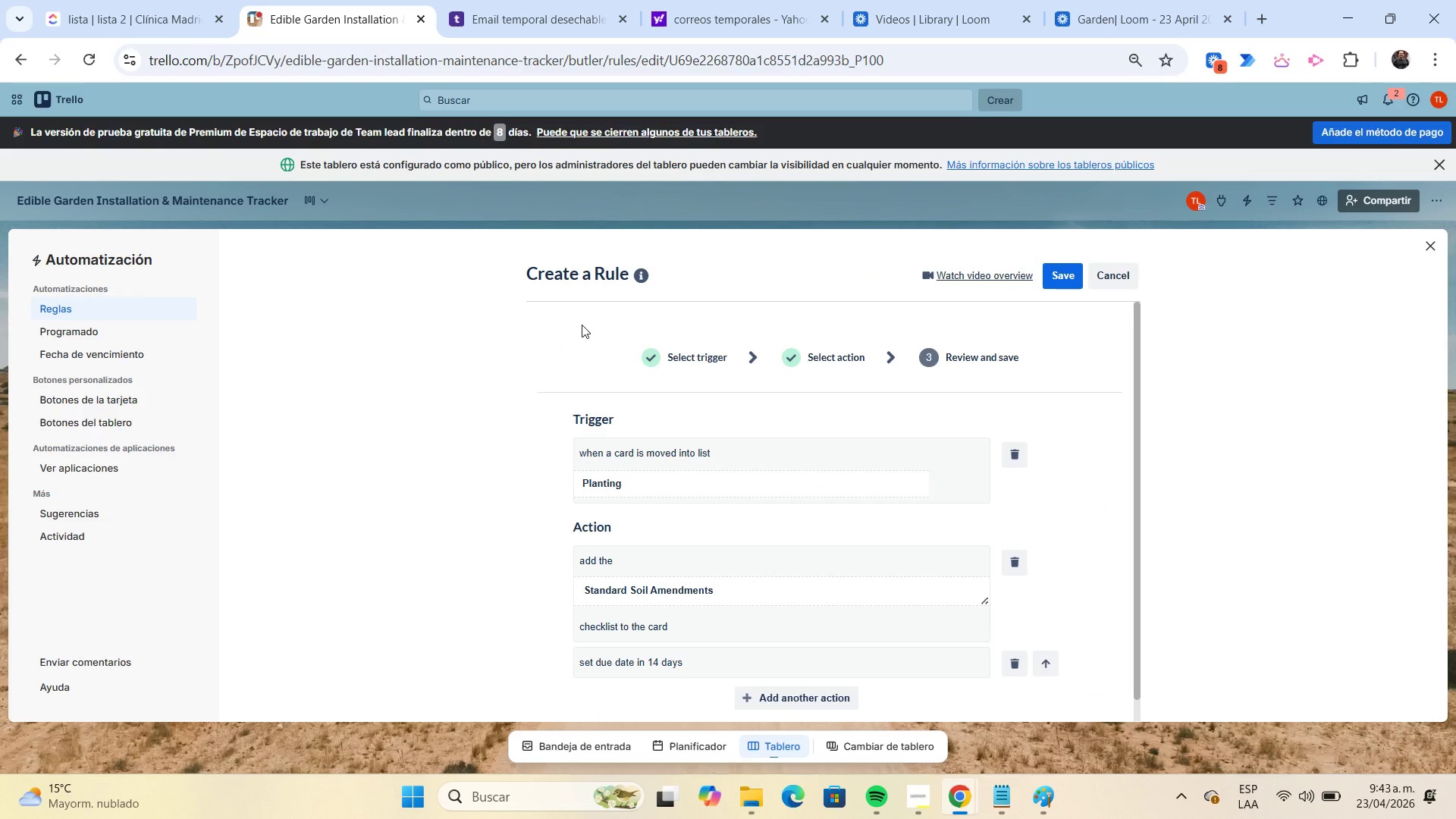 
key(Meta+Shift+S)
 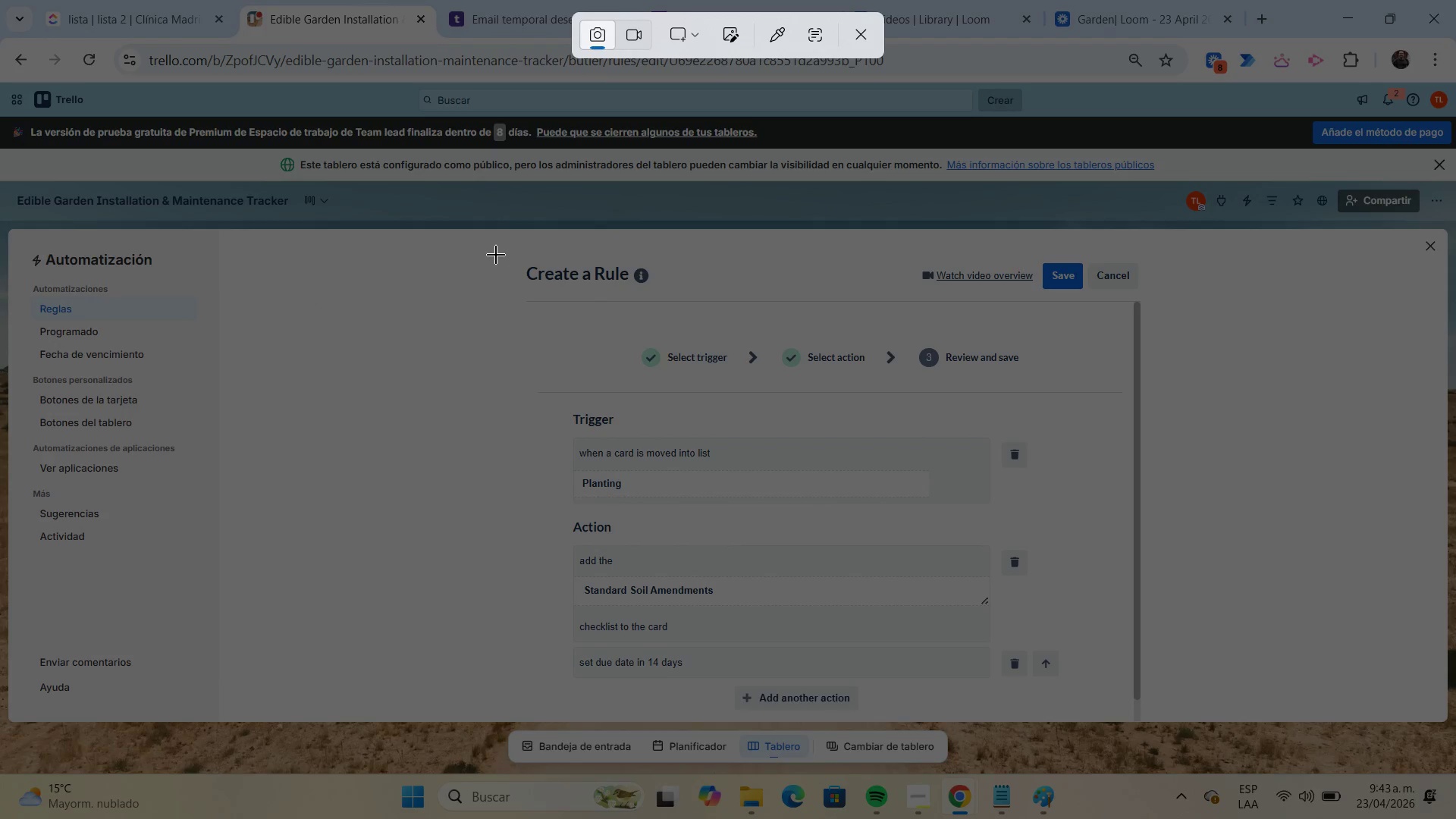 
left_click_drag(start_coordinate=[491, 245], to_coordinate=[1159, 711])
 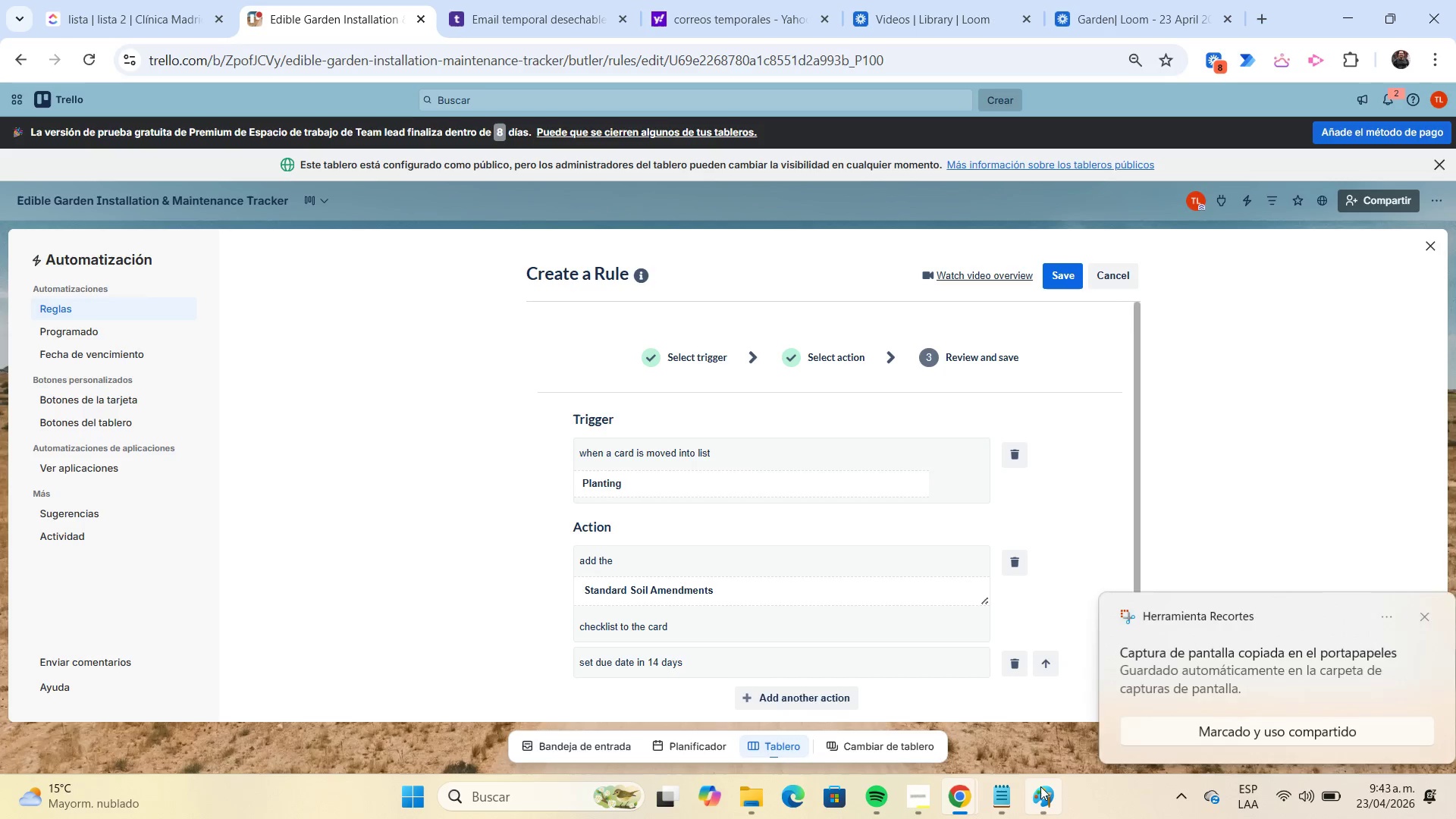 
left_click([1038, 788])
 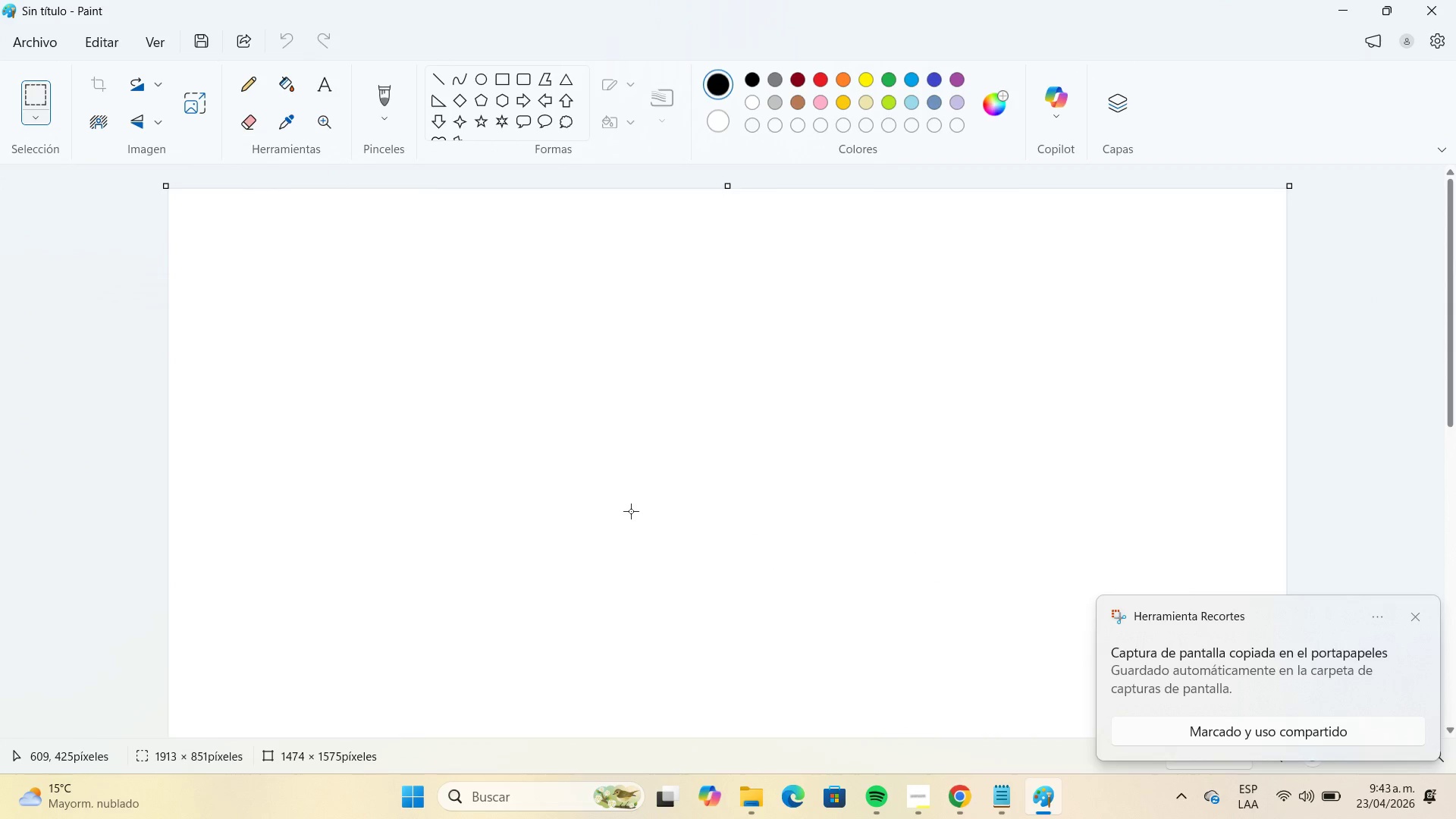 
key(Control+V)
 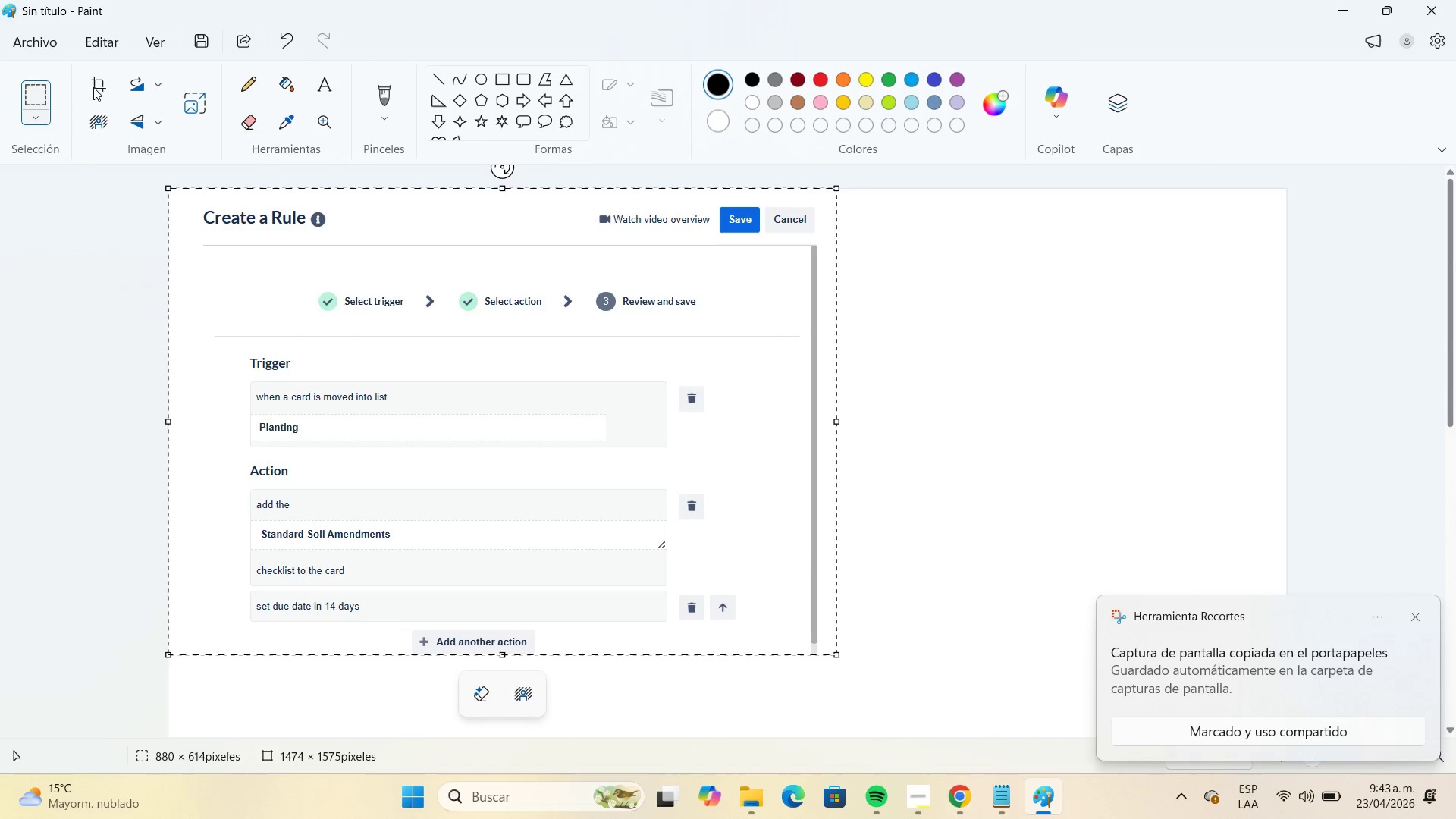 
left_click([60, 52])
 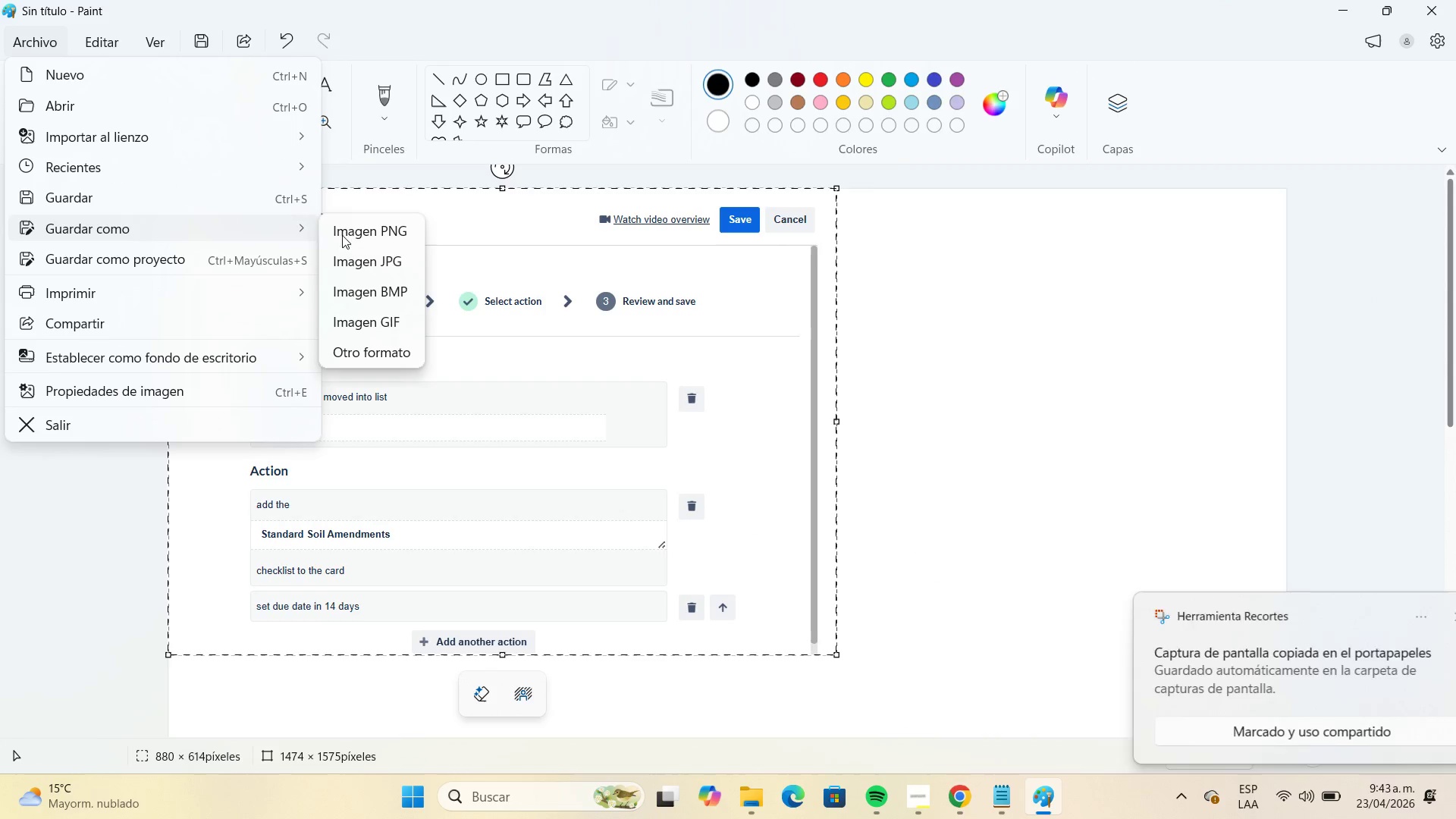 
left_click([384, 256])
 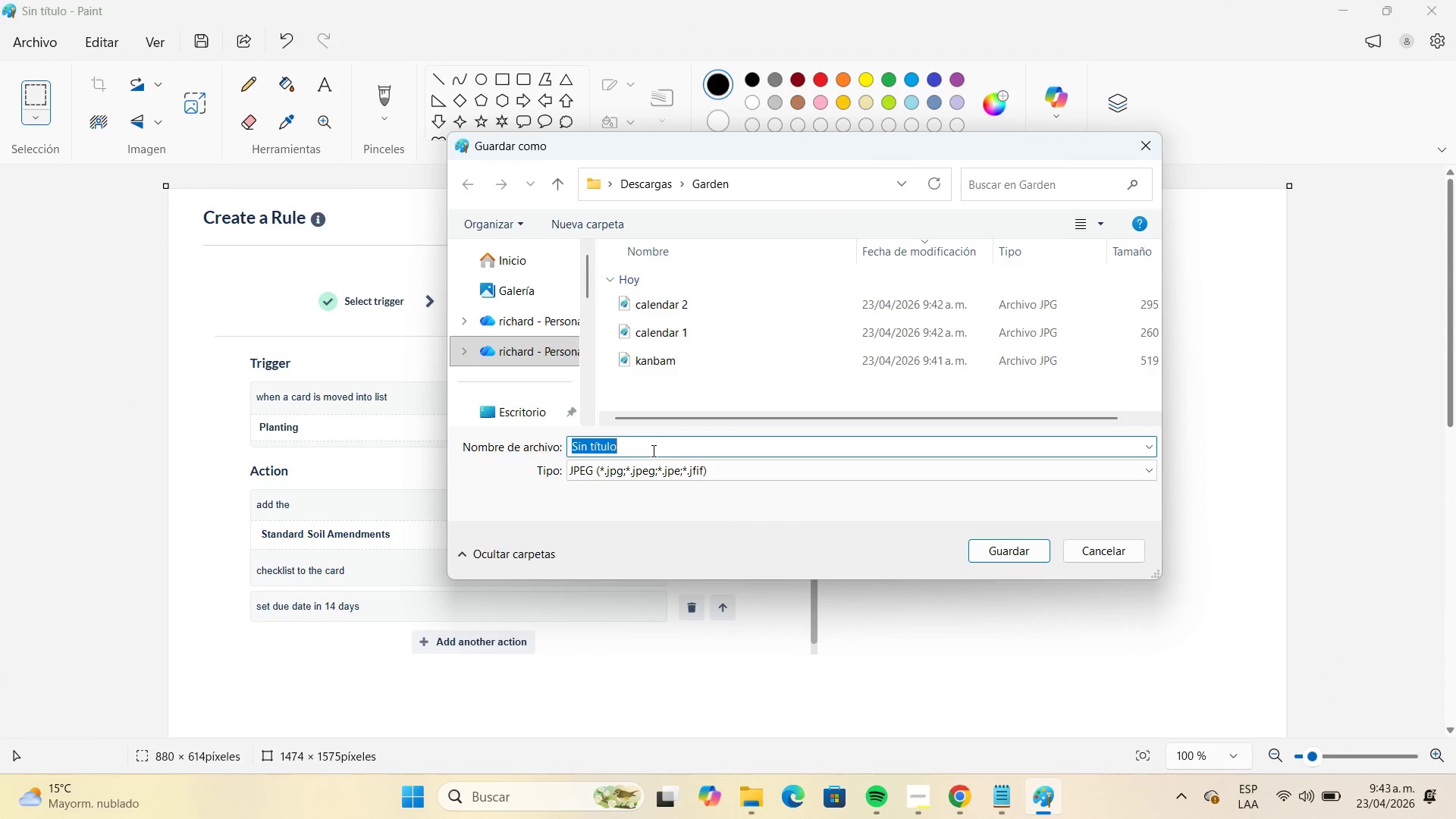 
type(rule 1)
 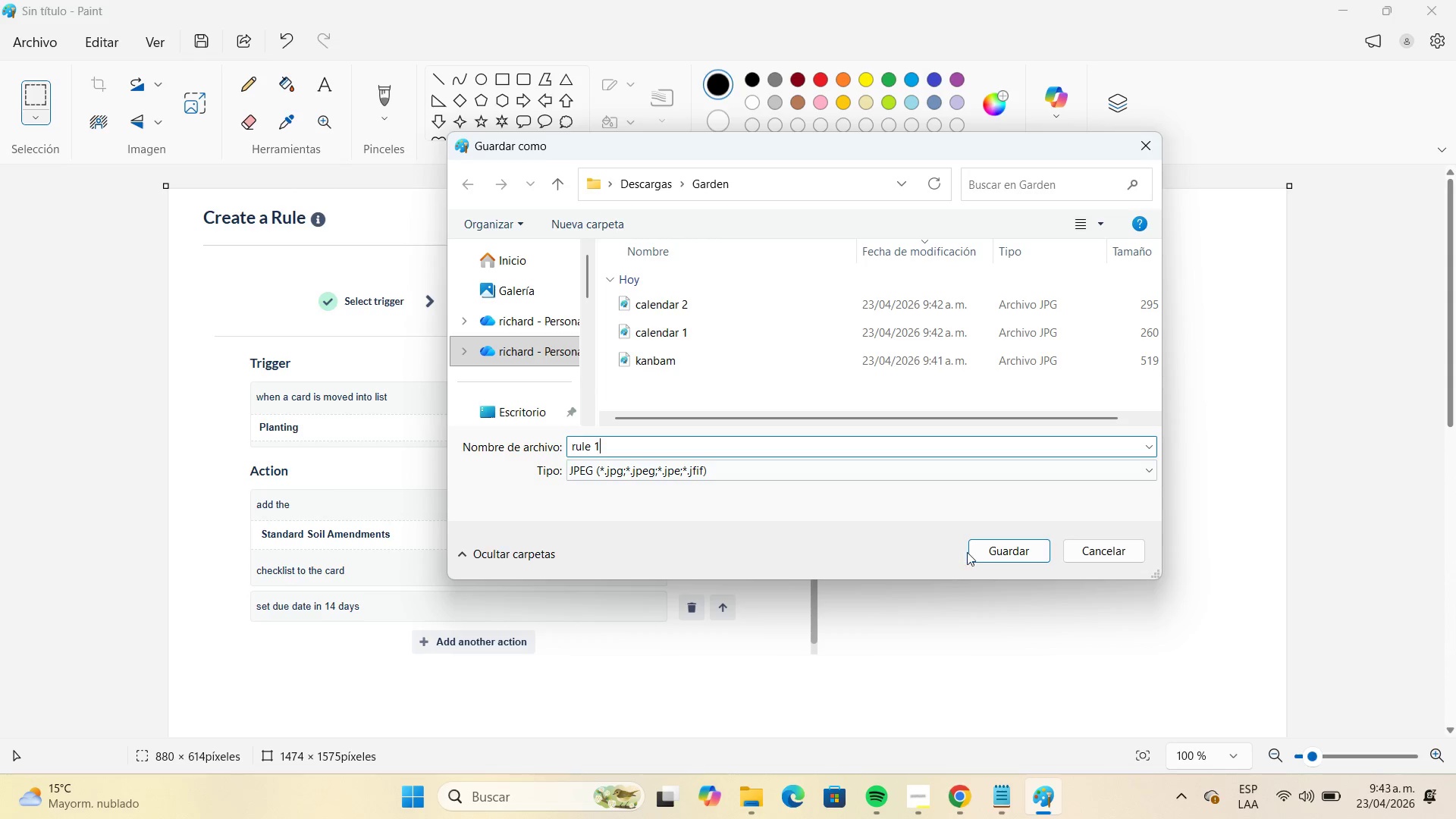 
left_click([985, 553])
 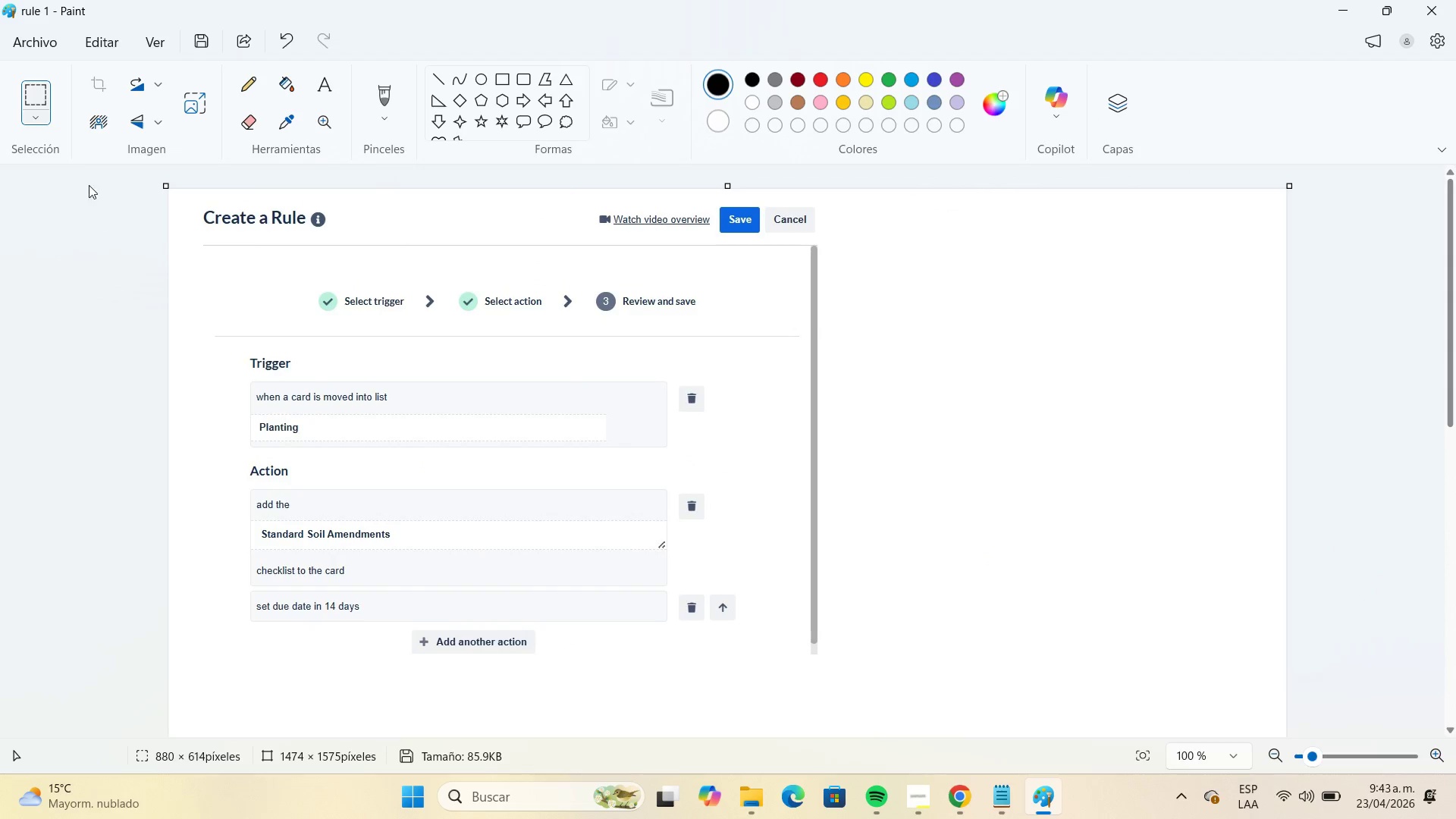 
left_click([49, 55])
 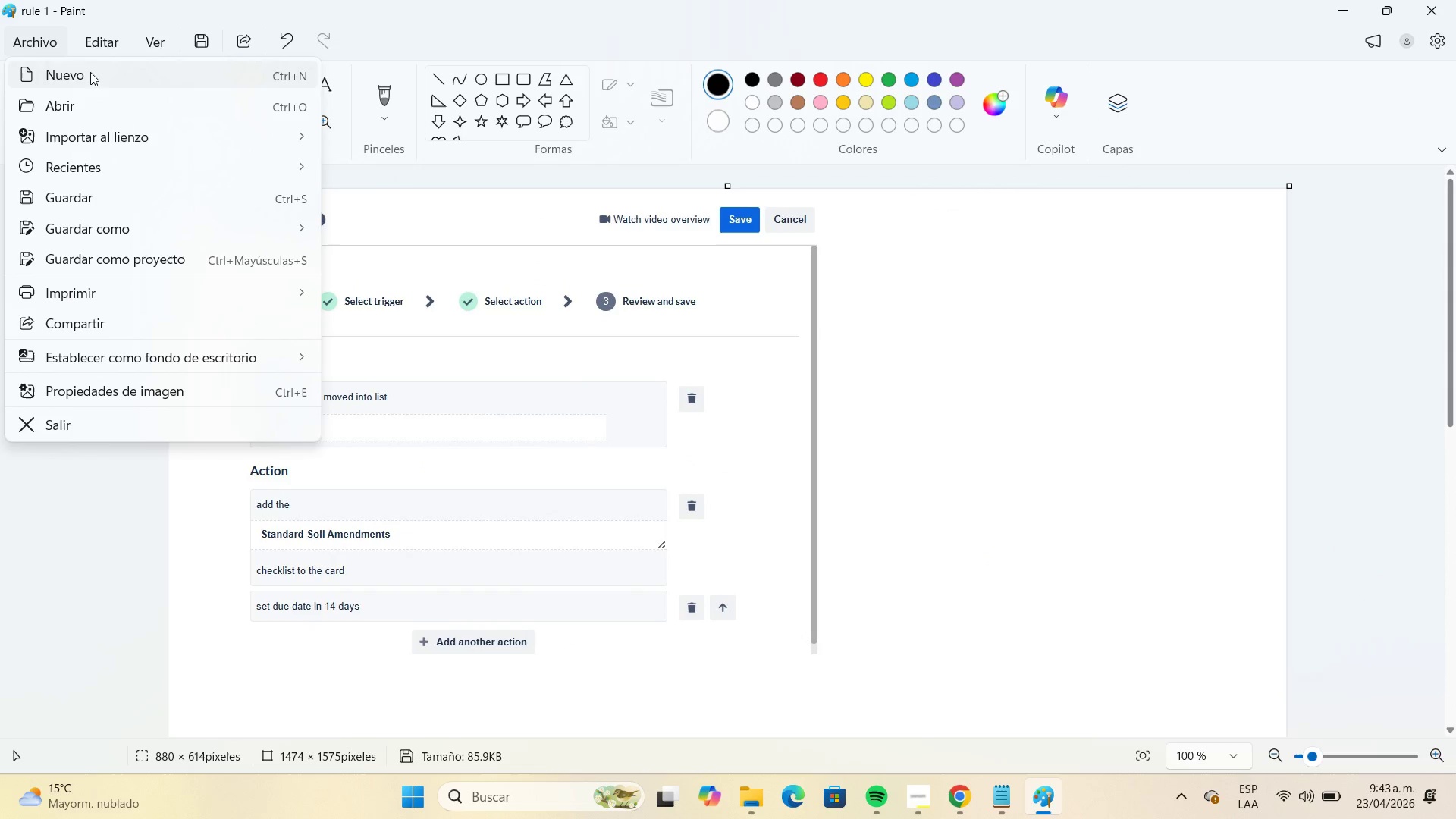 
left_click([90, 72])
 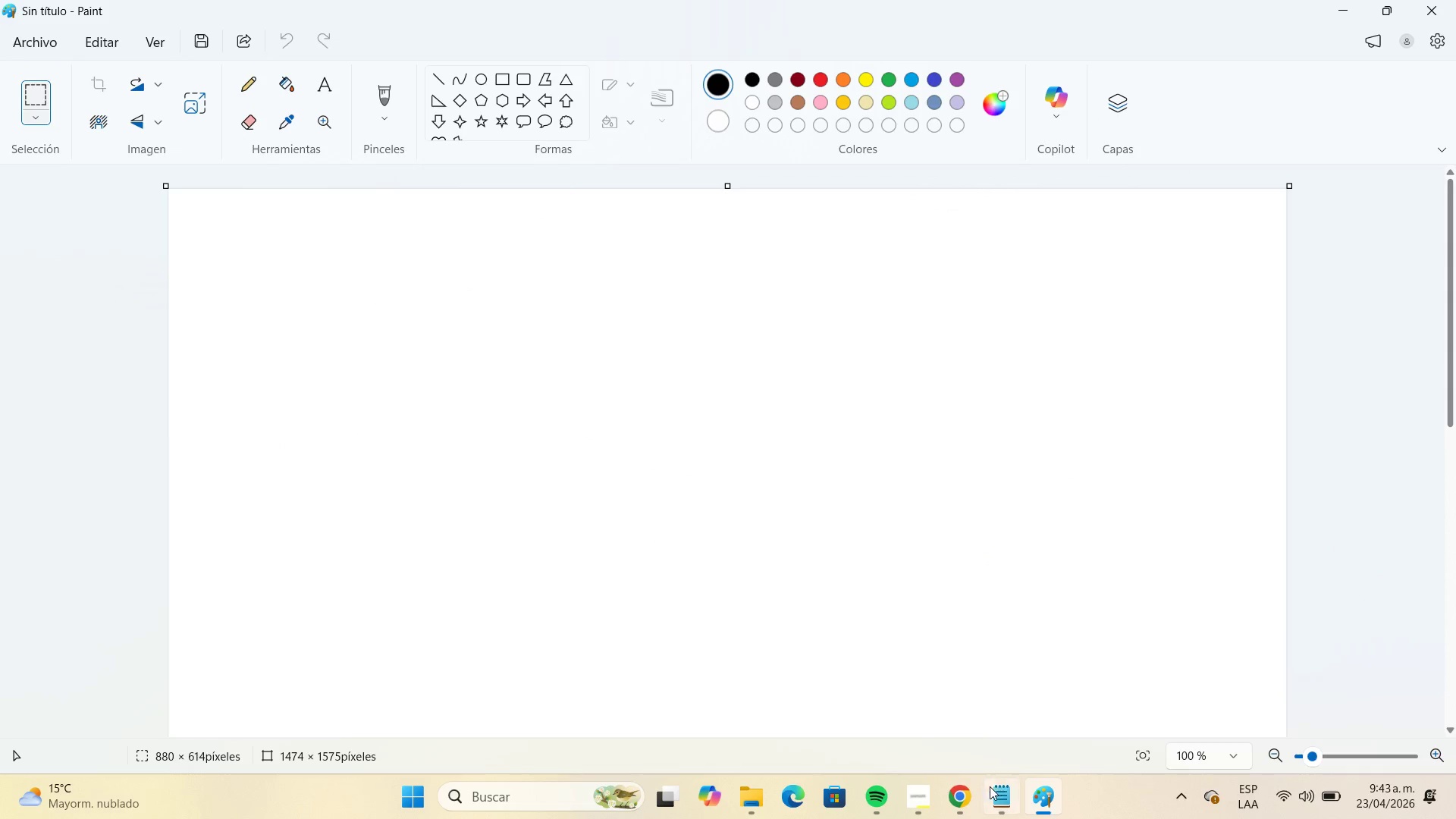 
left_click([971, 790])
 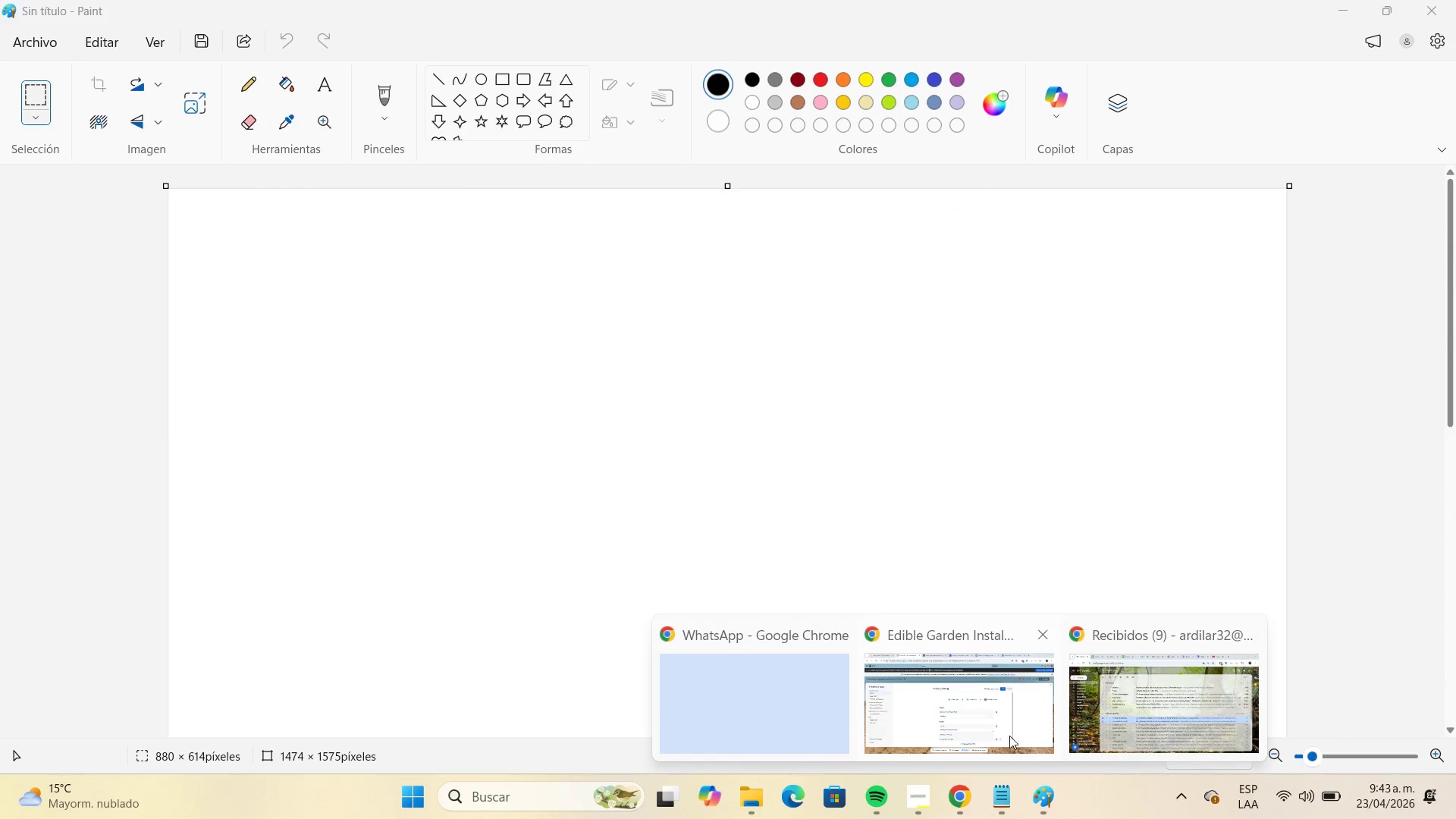 
left_click([1018, 723])
 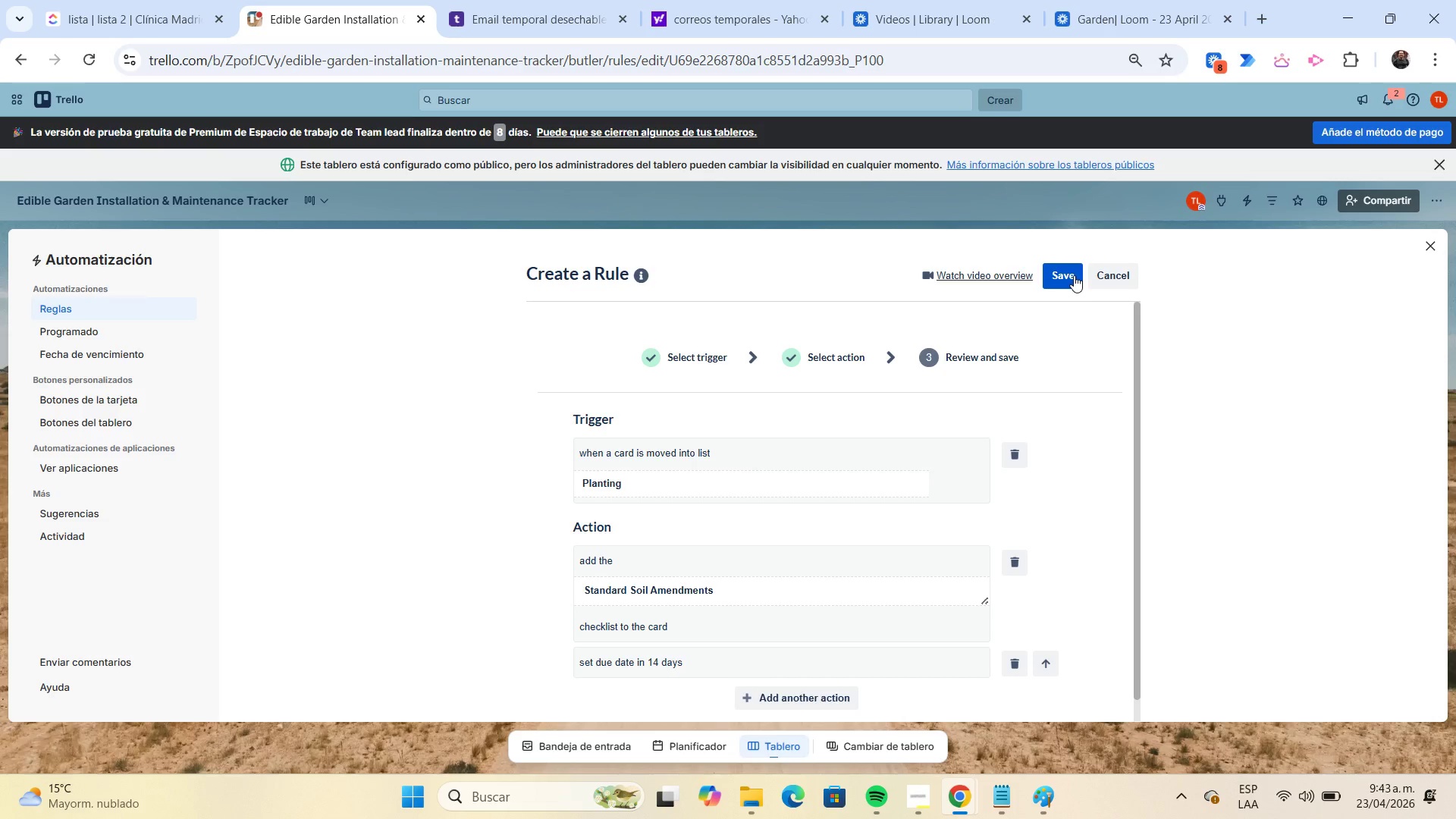 
left_click([1074, 275])
 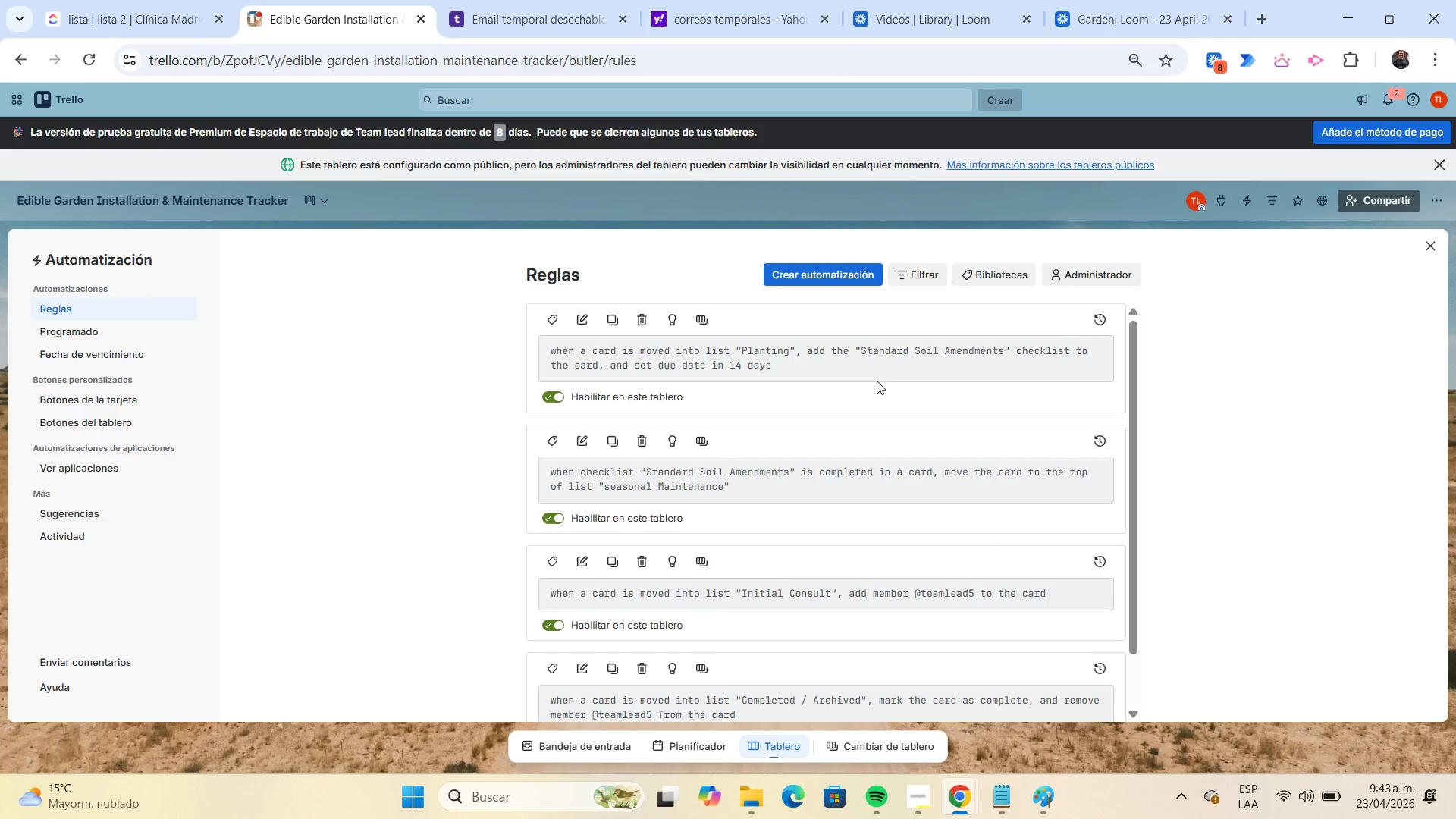 
mouse_move([567, 432])
 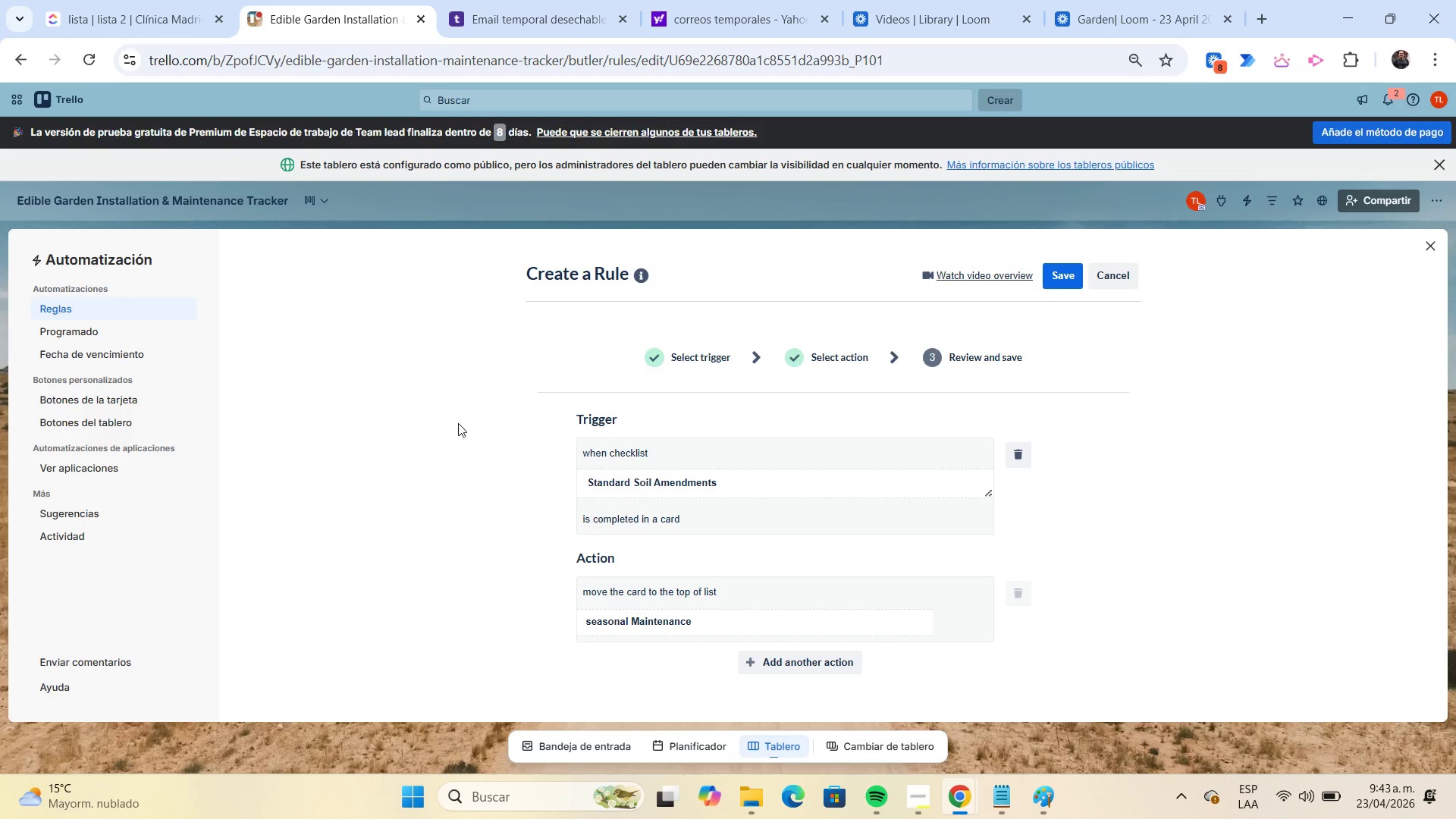 
key(Meta+Shift+S)
 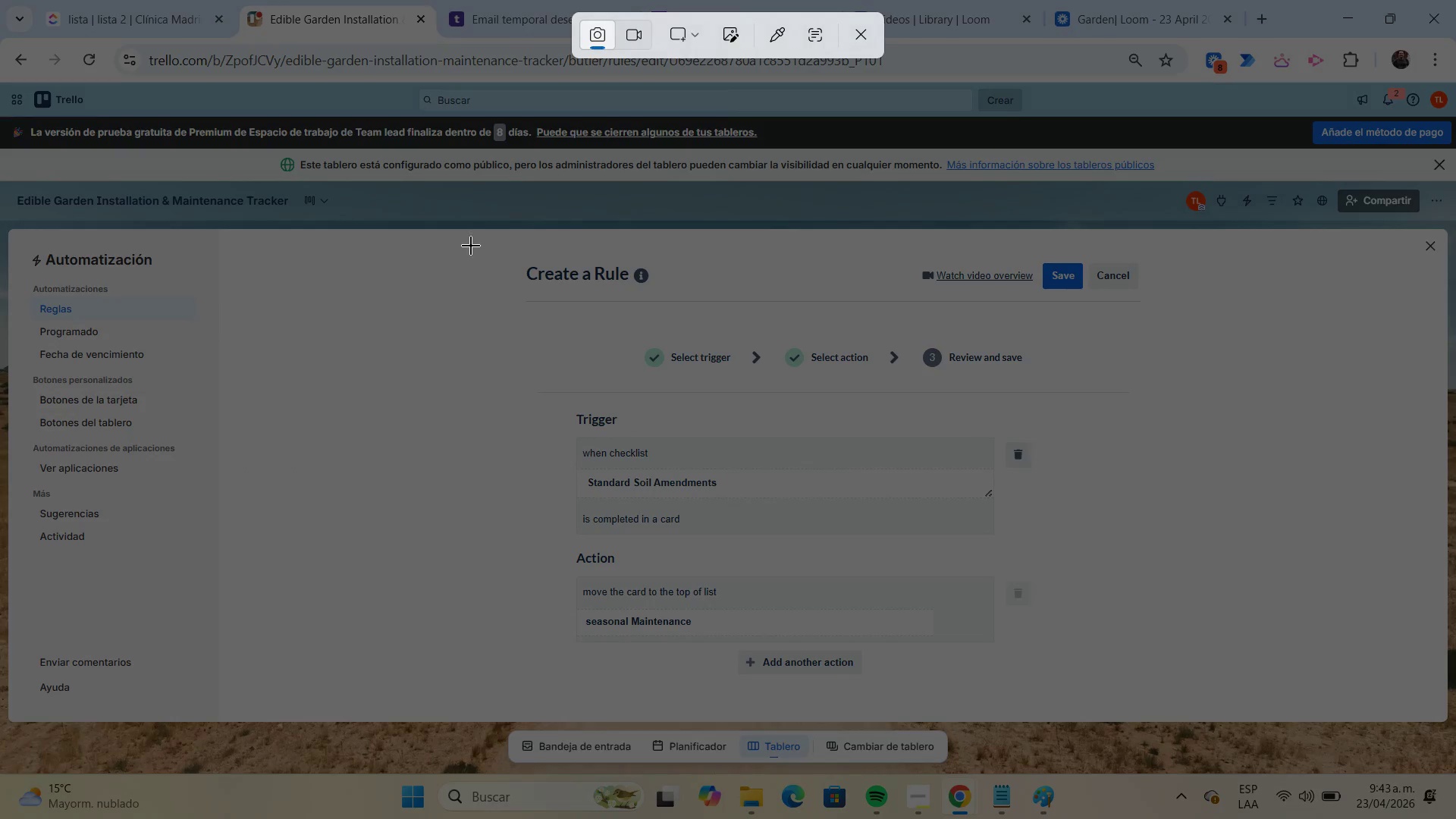 
left_click_drag(start_coordinate=[476, 239], to_coordinate=[1166, 691])
 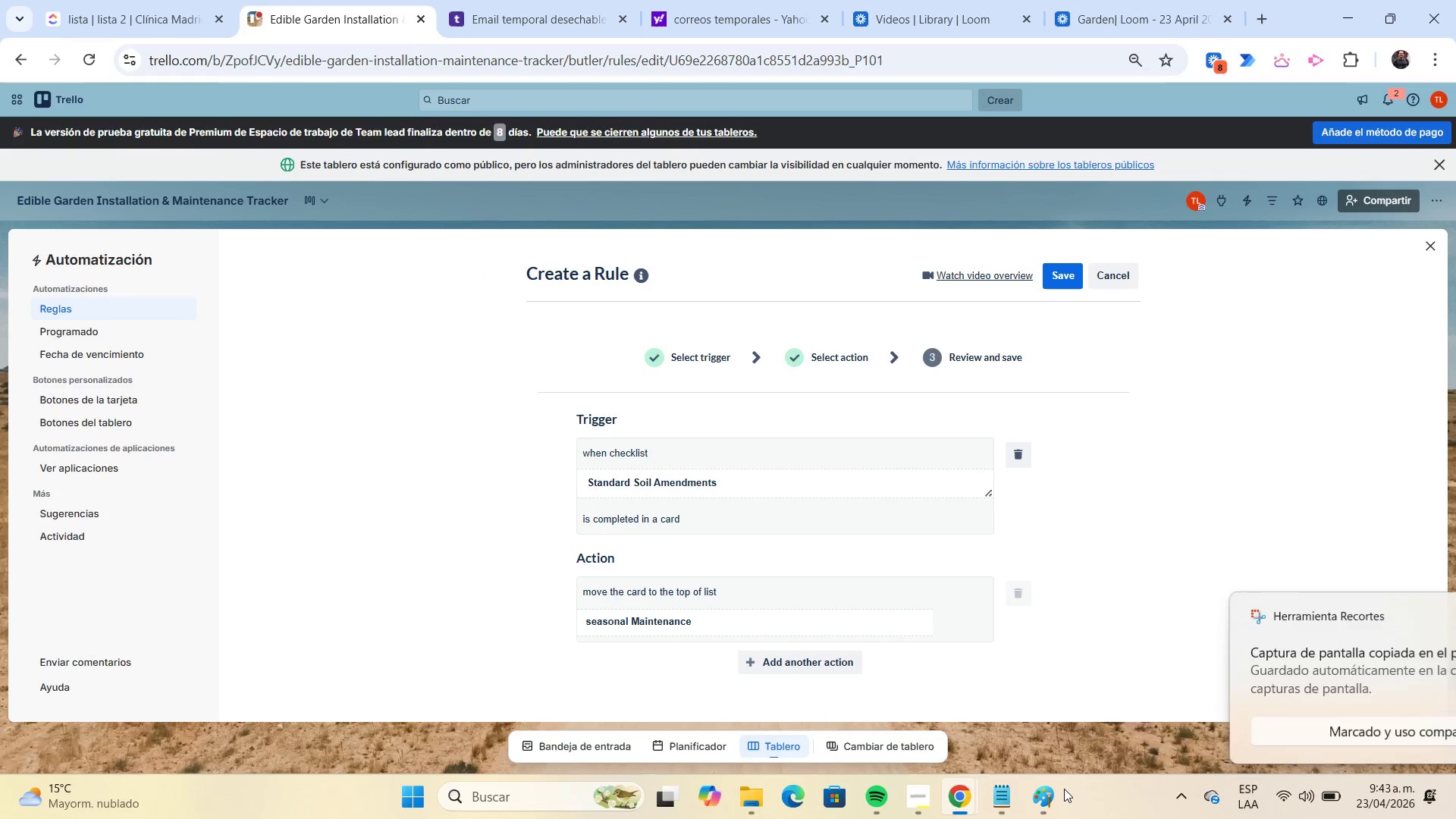 
left_click([1056, 786])
 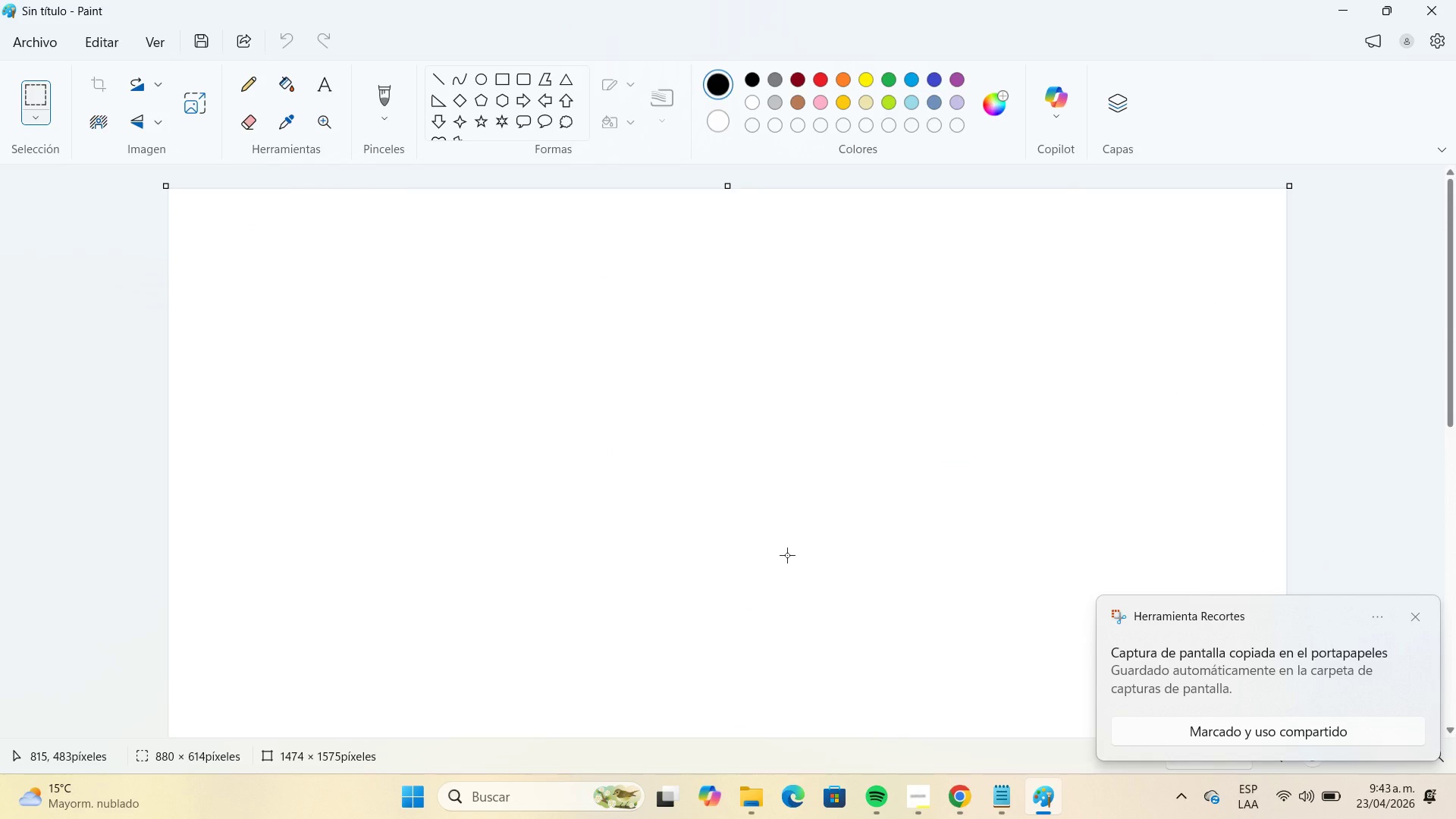 
key(Control+V)
 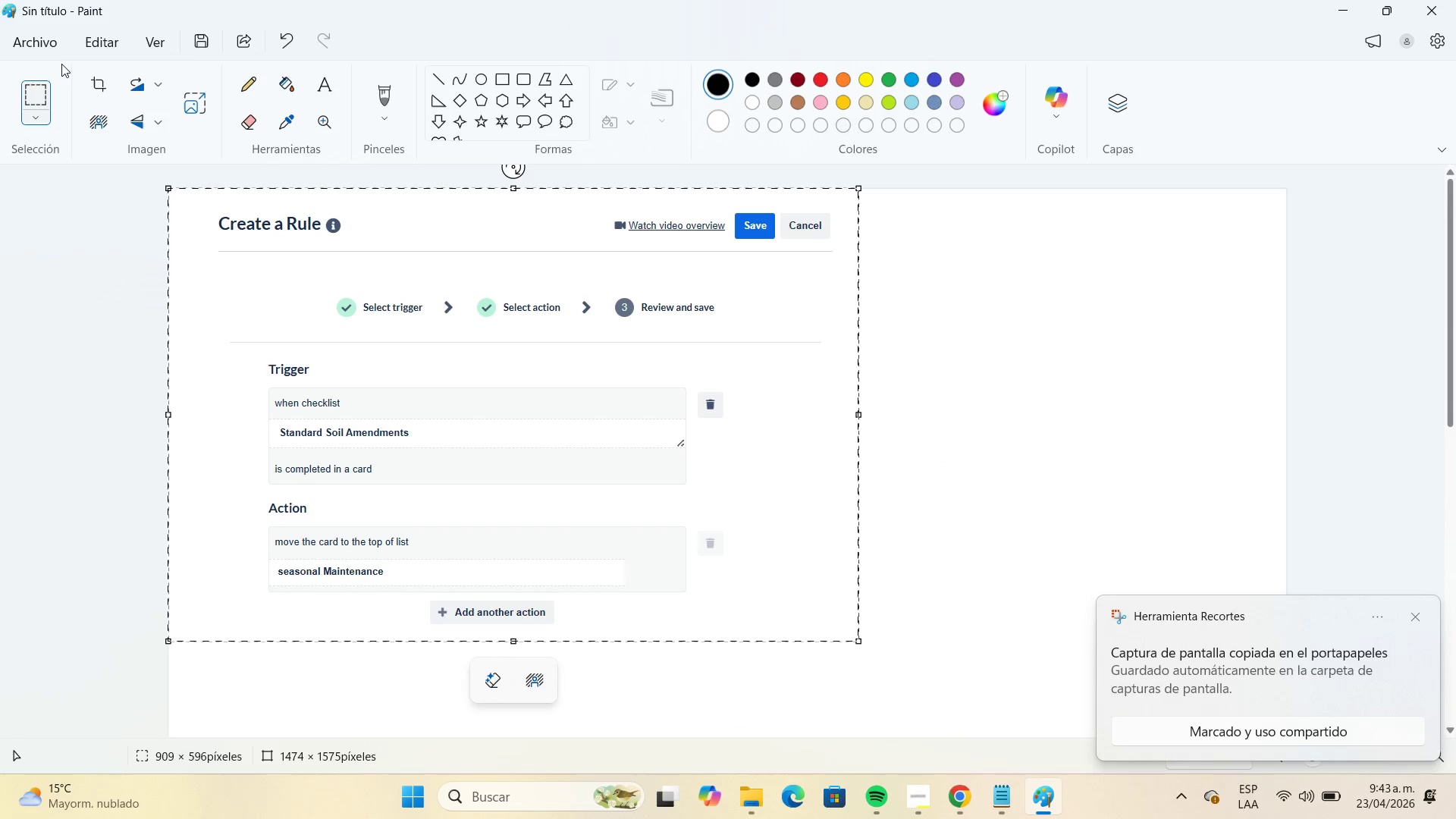 
left_click([61, 55])
 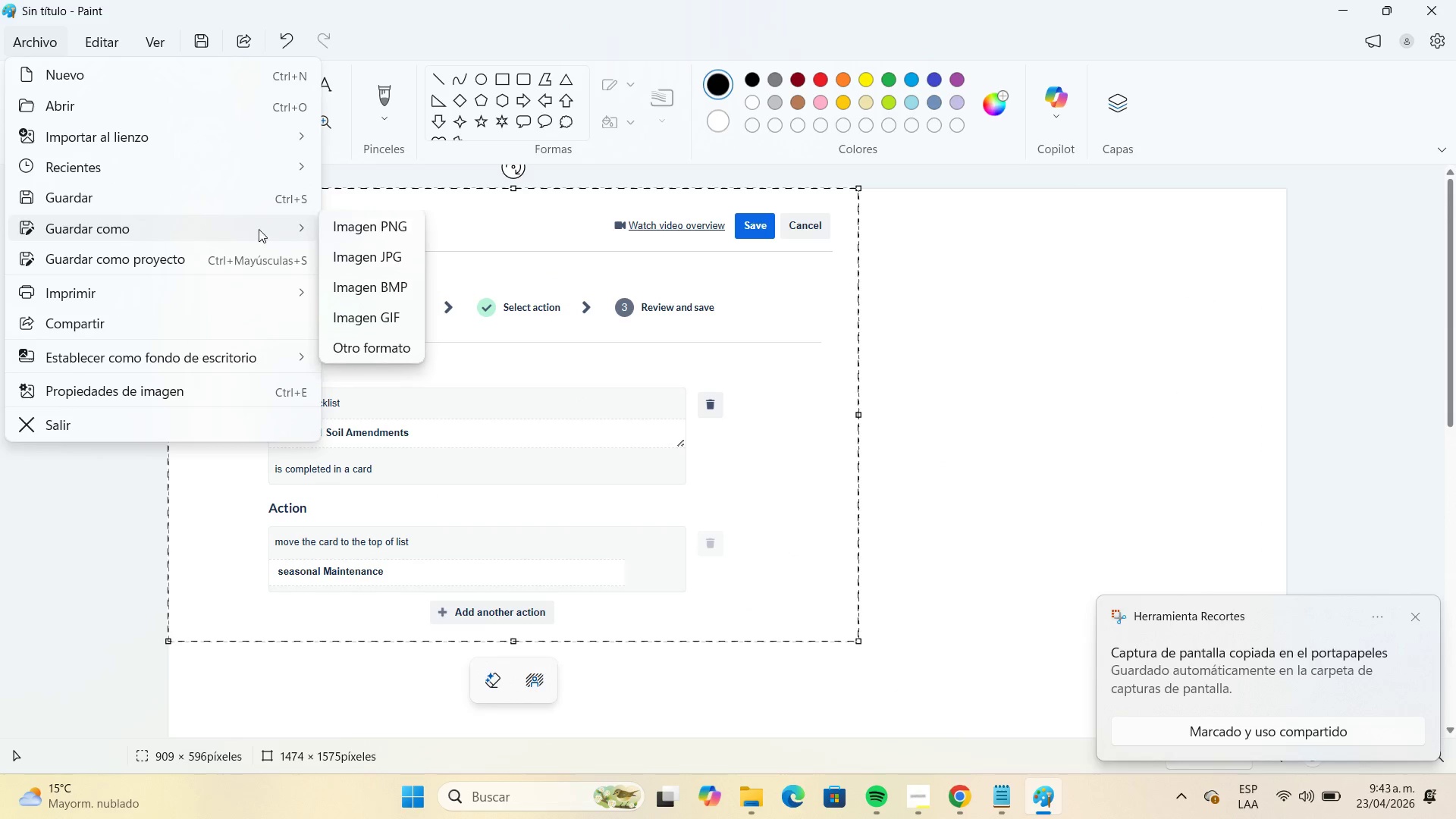 
left_click([394, 263])
 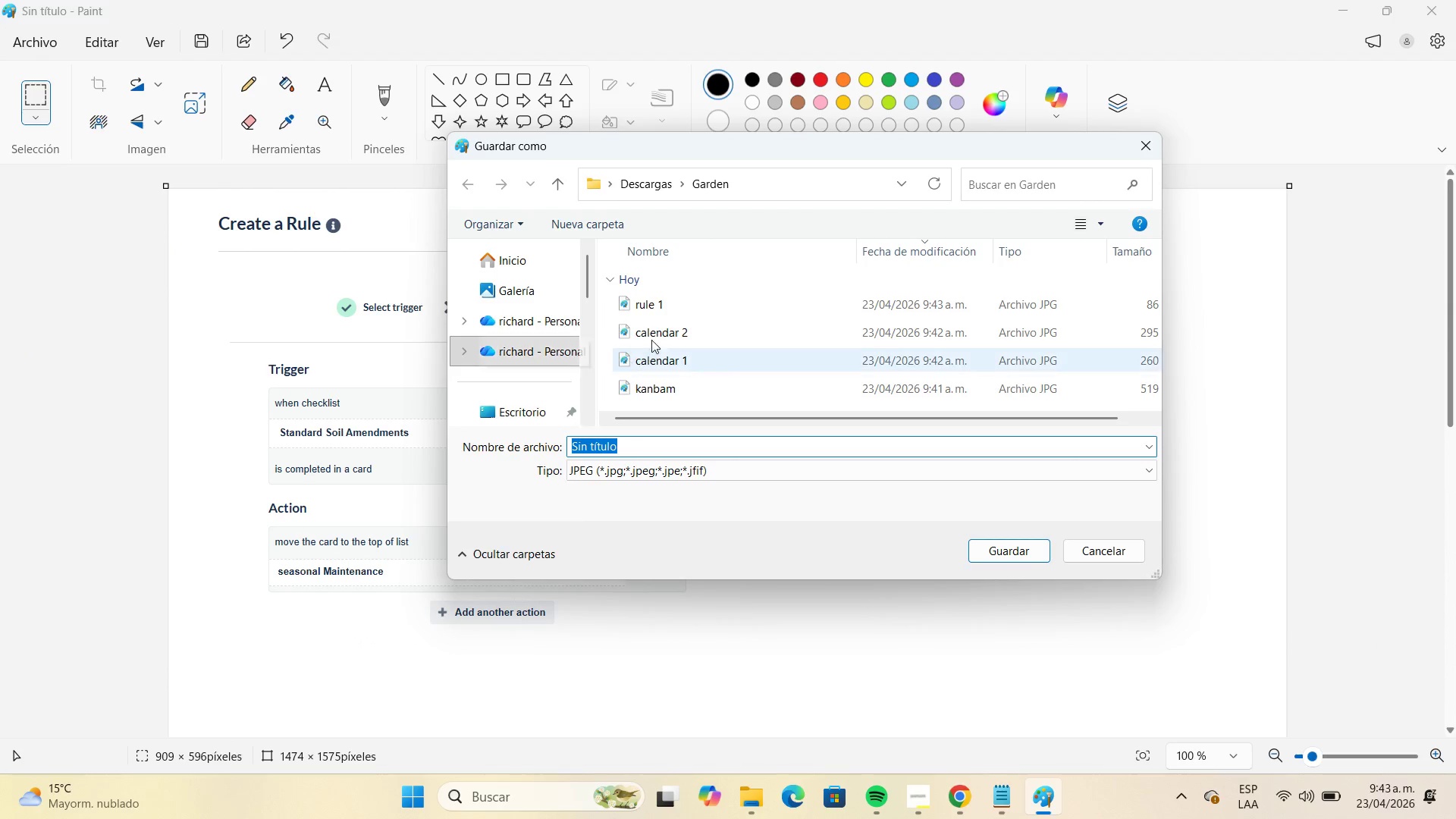 
left_click([669, 306])
 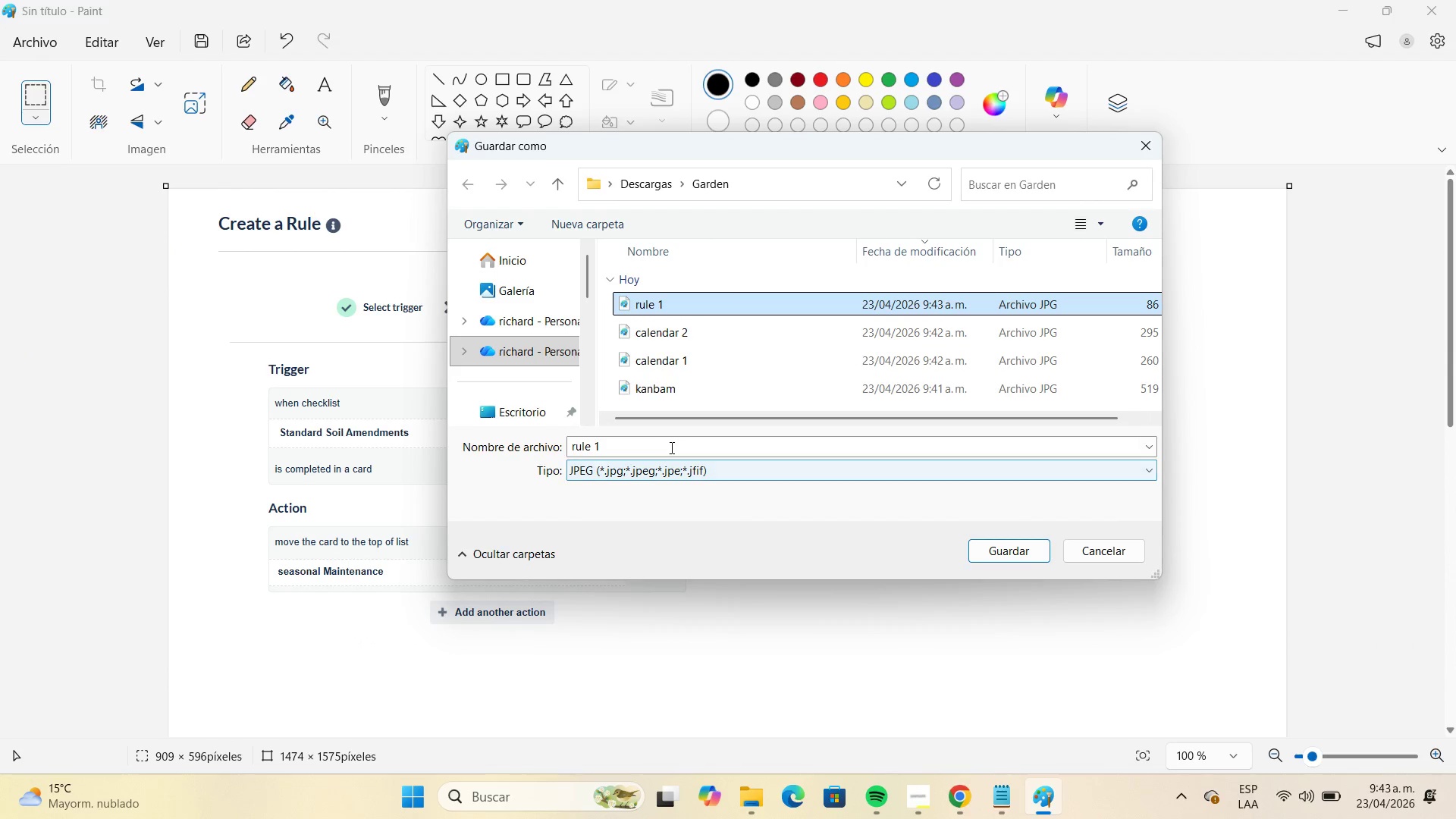 
double_click([670, 447])
 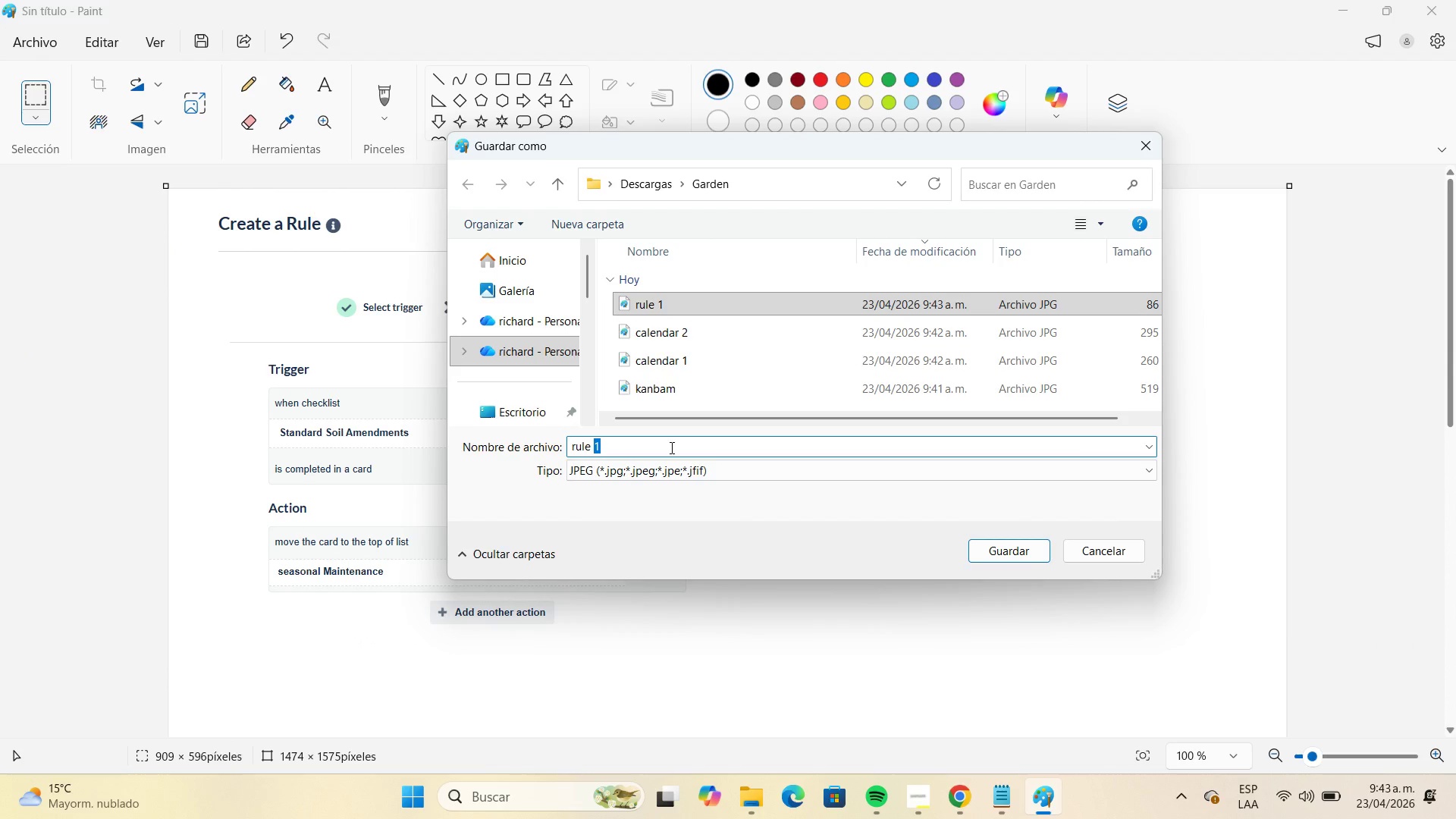 
key(Numpad2)
 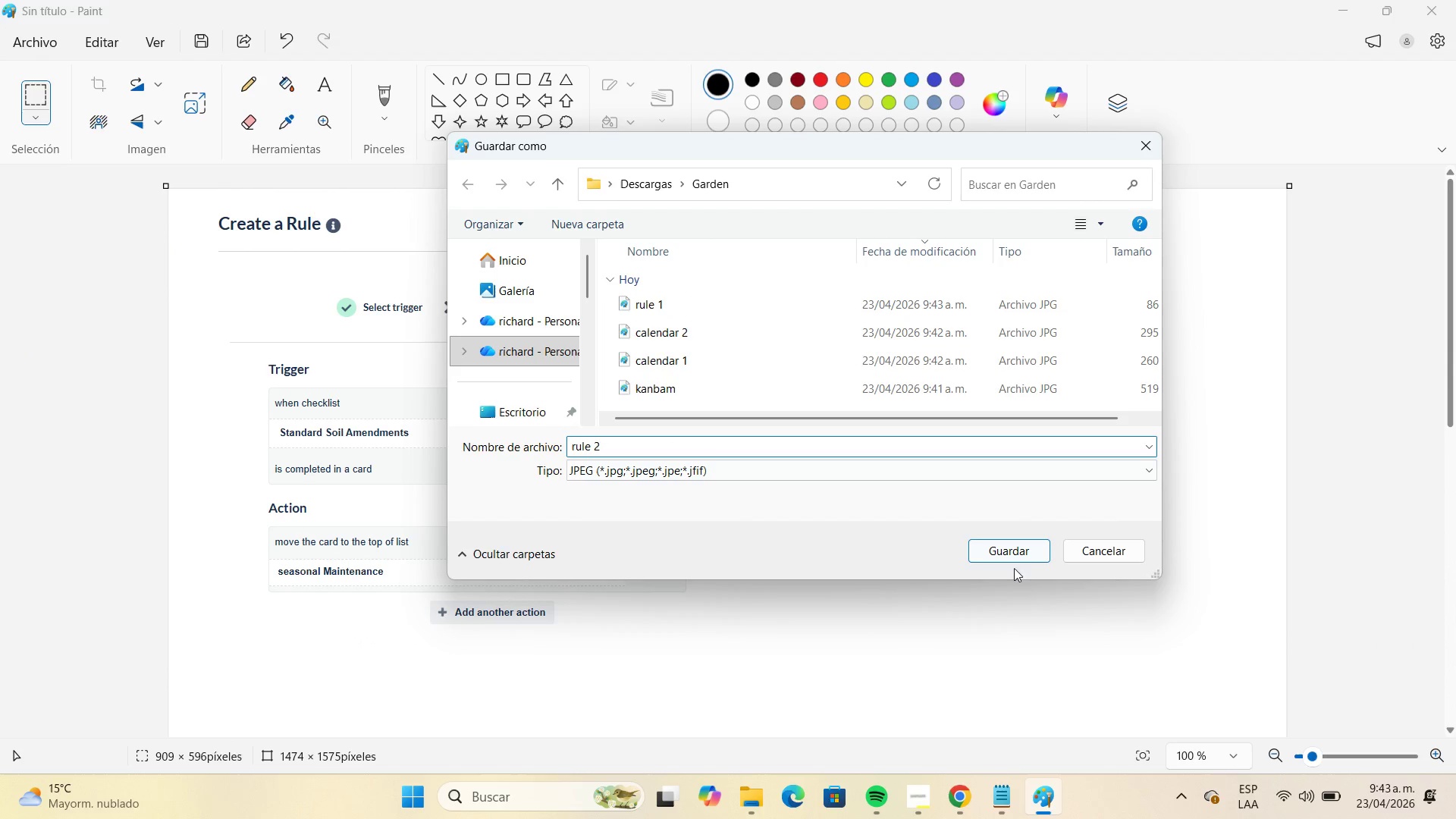 
left_click([1032, 550])
 